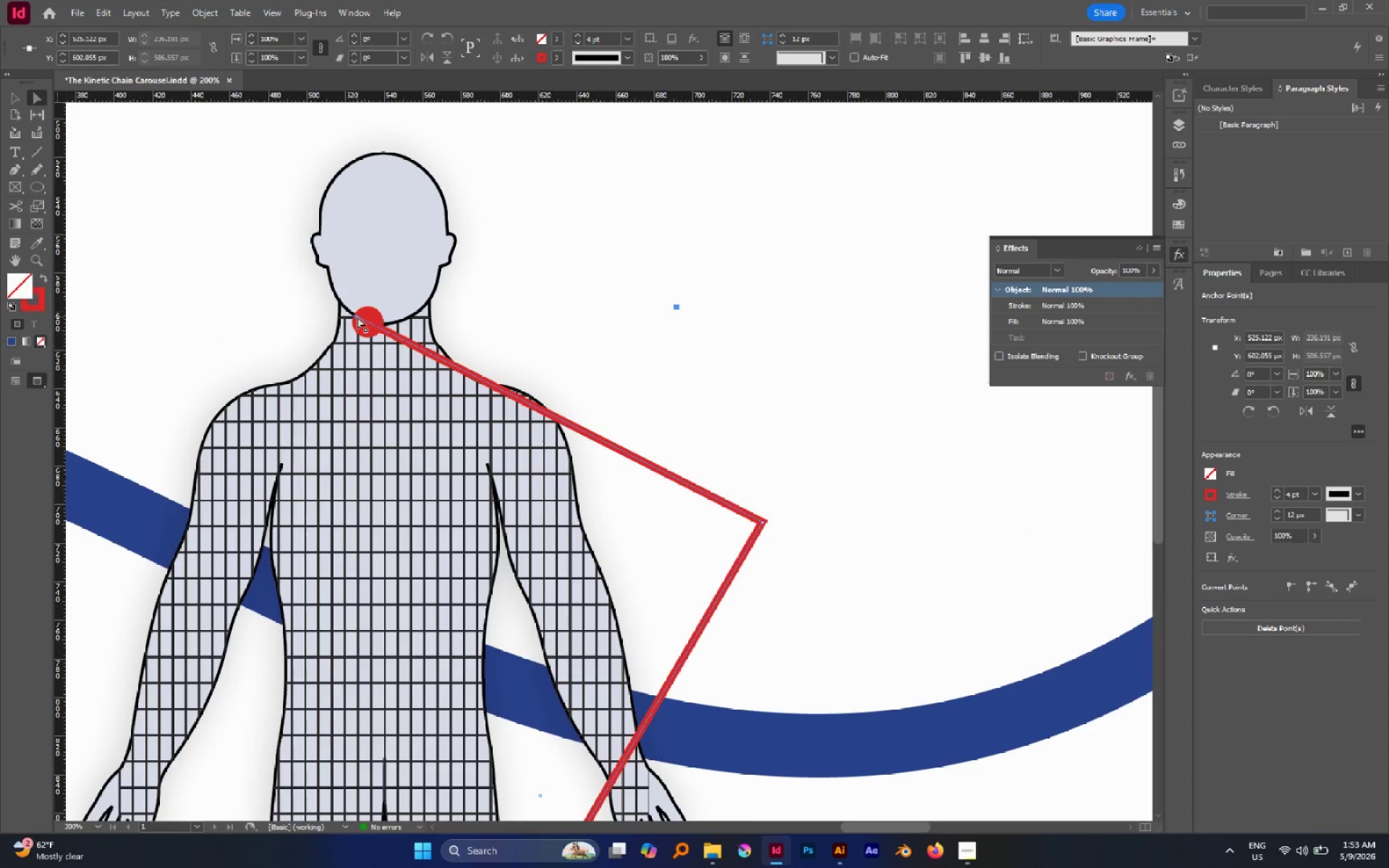 
left_click_drag(start_coordinate=[357, 317], to_coordinate=[357, 331])
 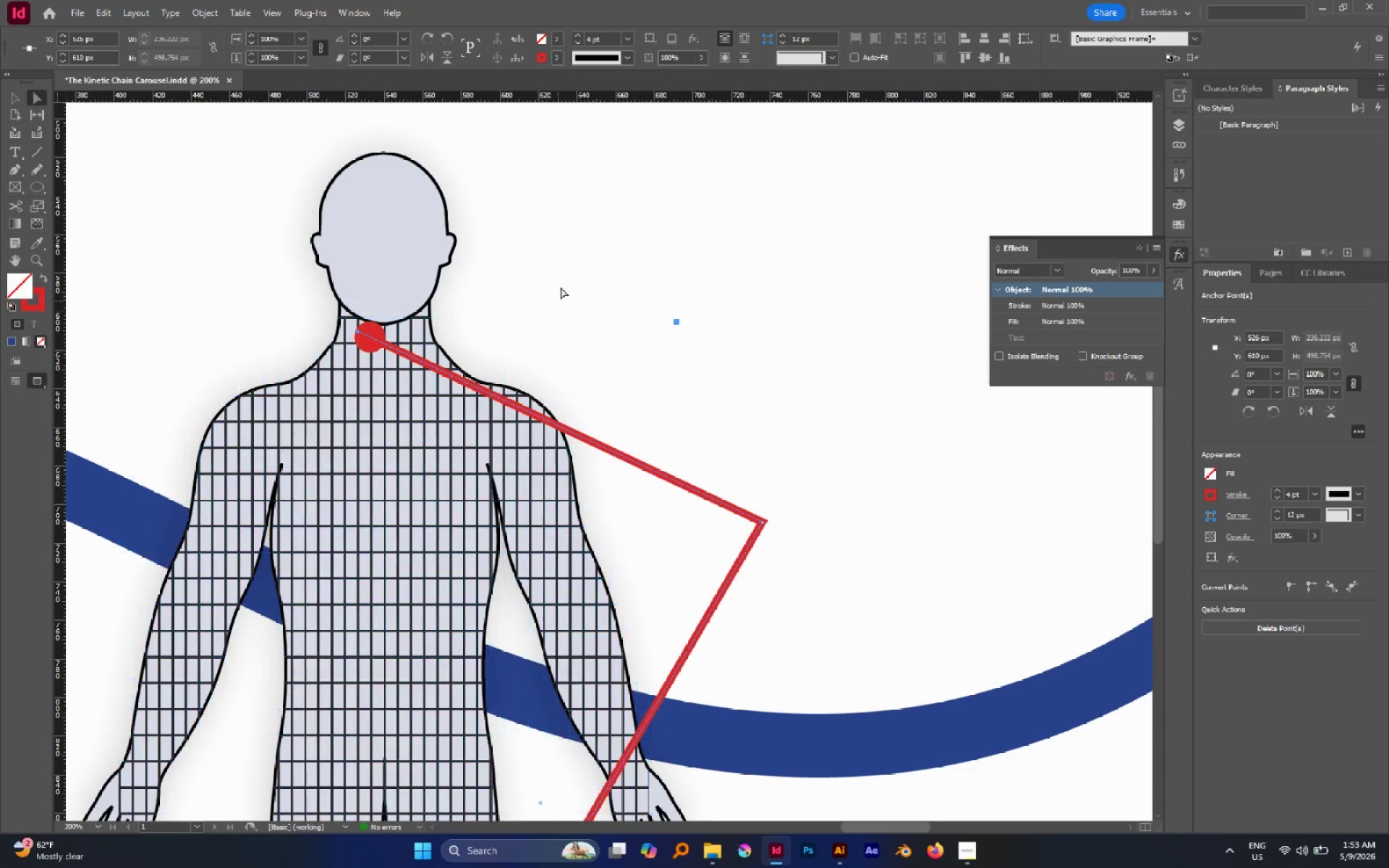 
left_click([562, 252])
 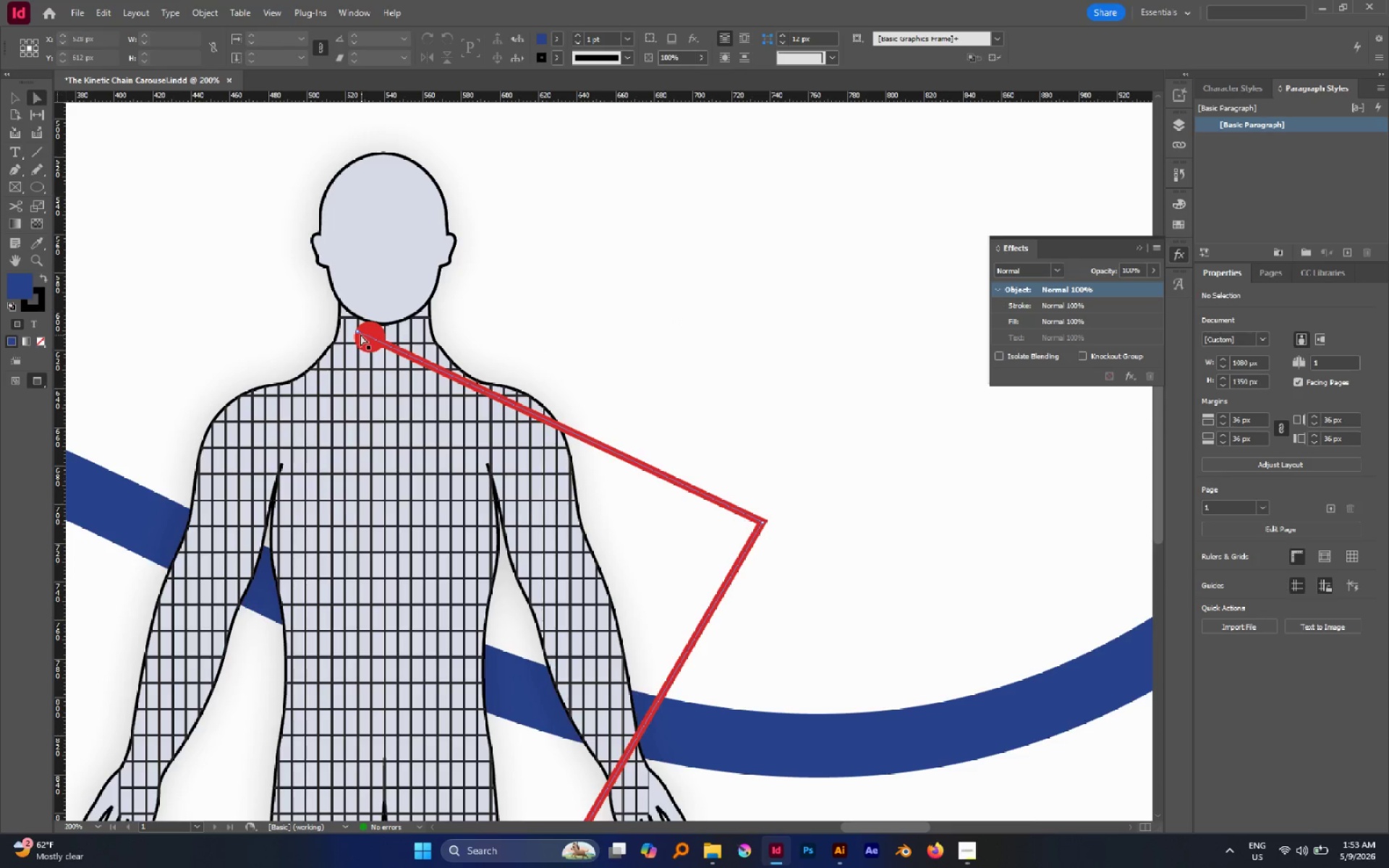 
left_click([359, 333])
 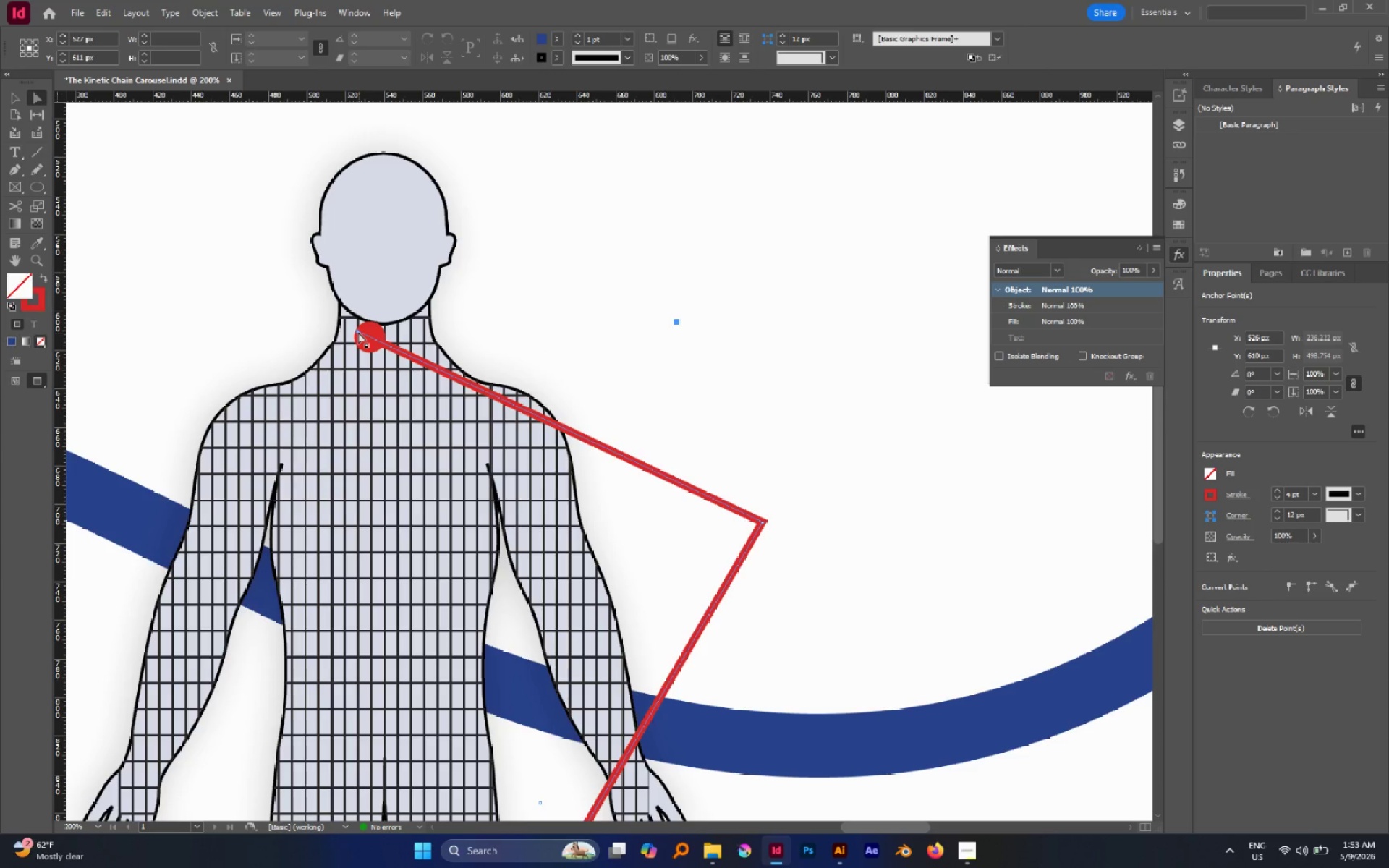 
left_click_drag(start_coordinate=[358, 332], to_coordinate=[365, 340])
 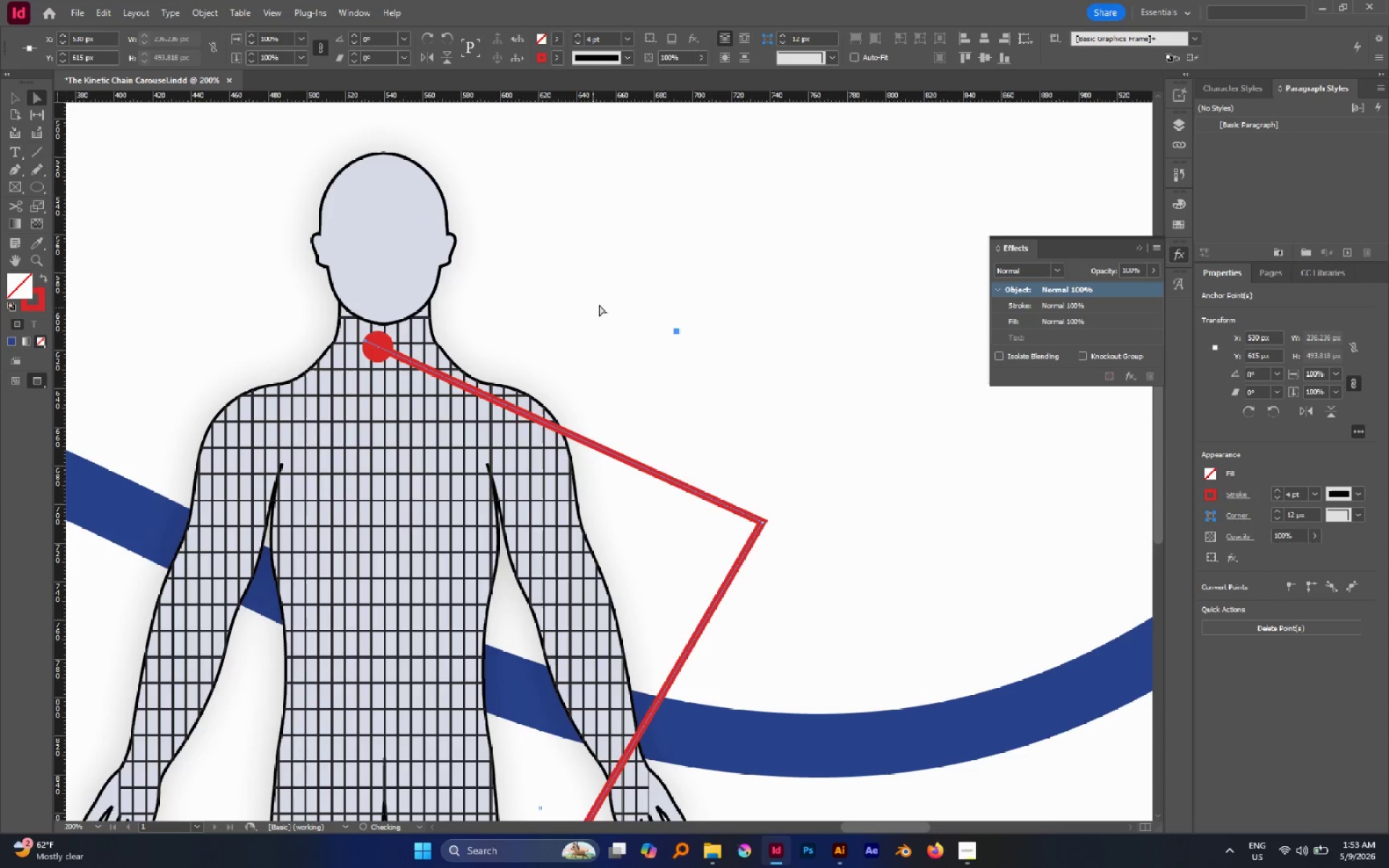 
left_click([599, 304])
 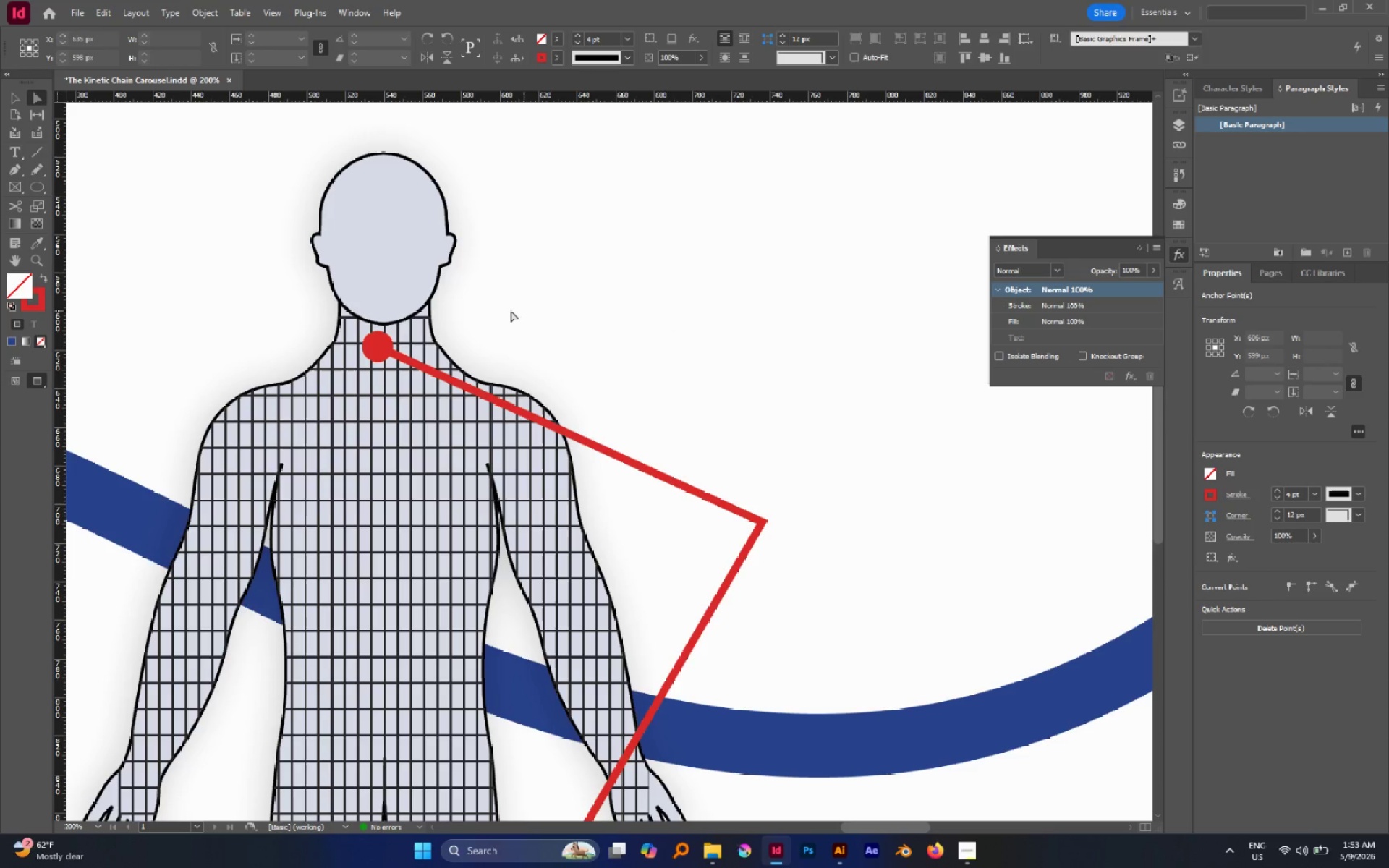 
hold_key(key=AltLeft, duration=2.44)
scroll: coordinate [509, 312], scroll_direction: down, amount: 2.0
 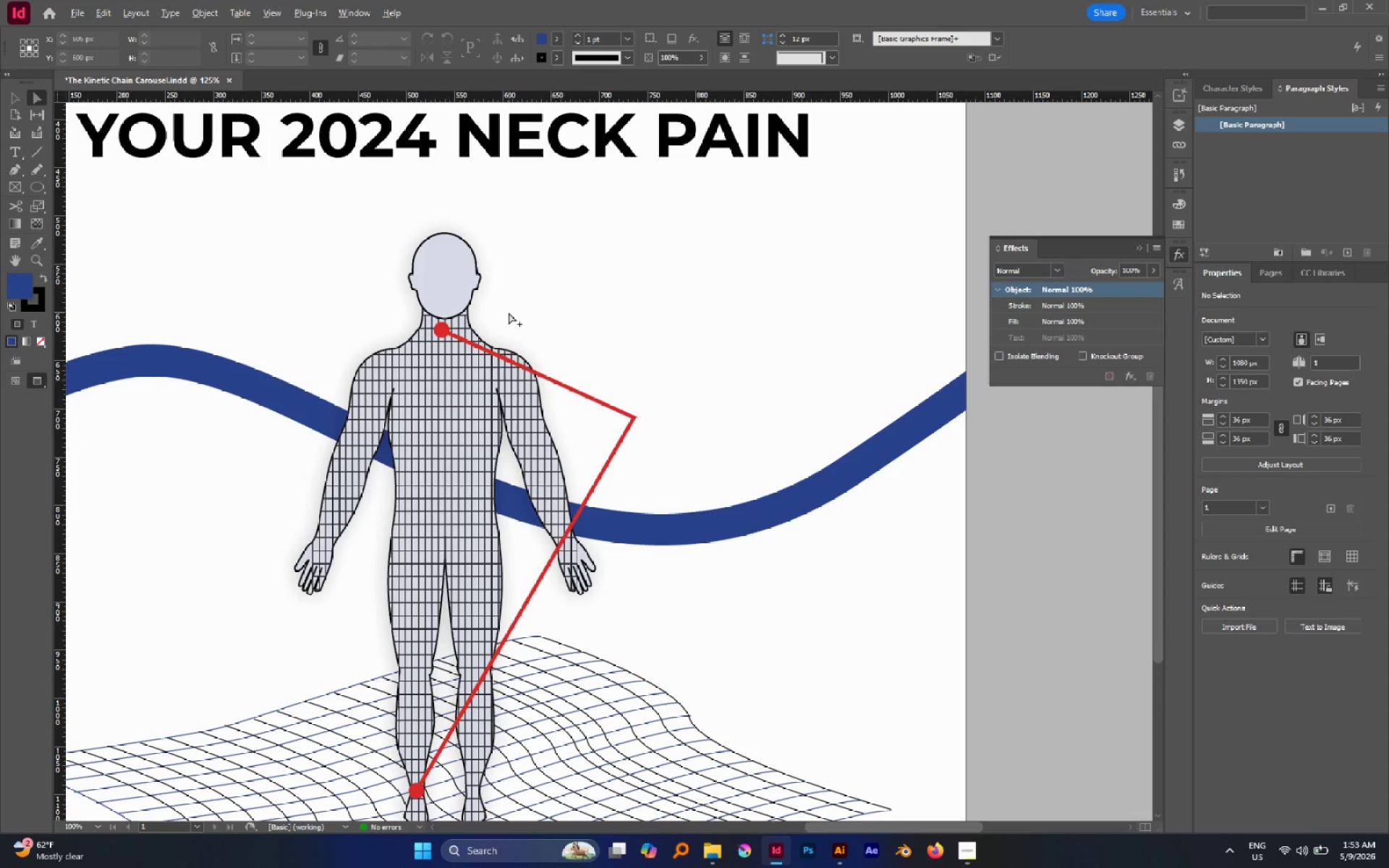 
scroll: coordinate [509, 314], scroll_direction: none, amount: 0.0
 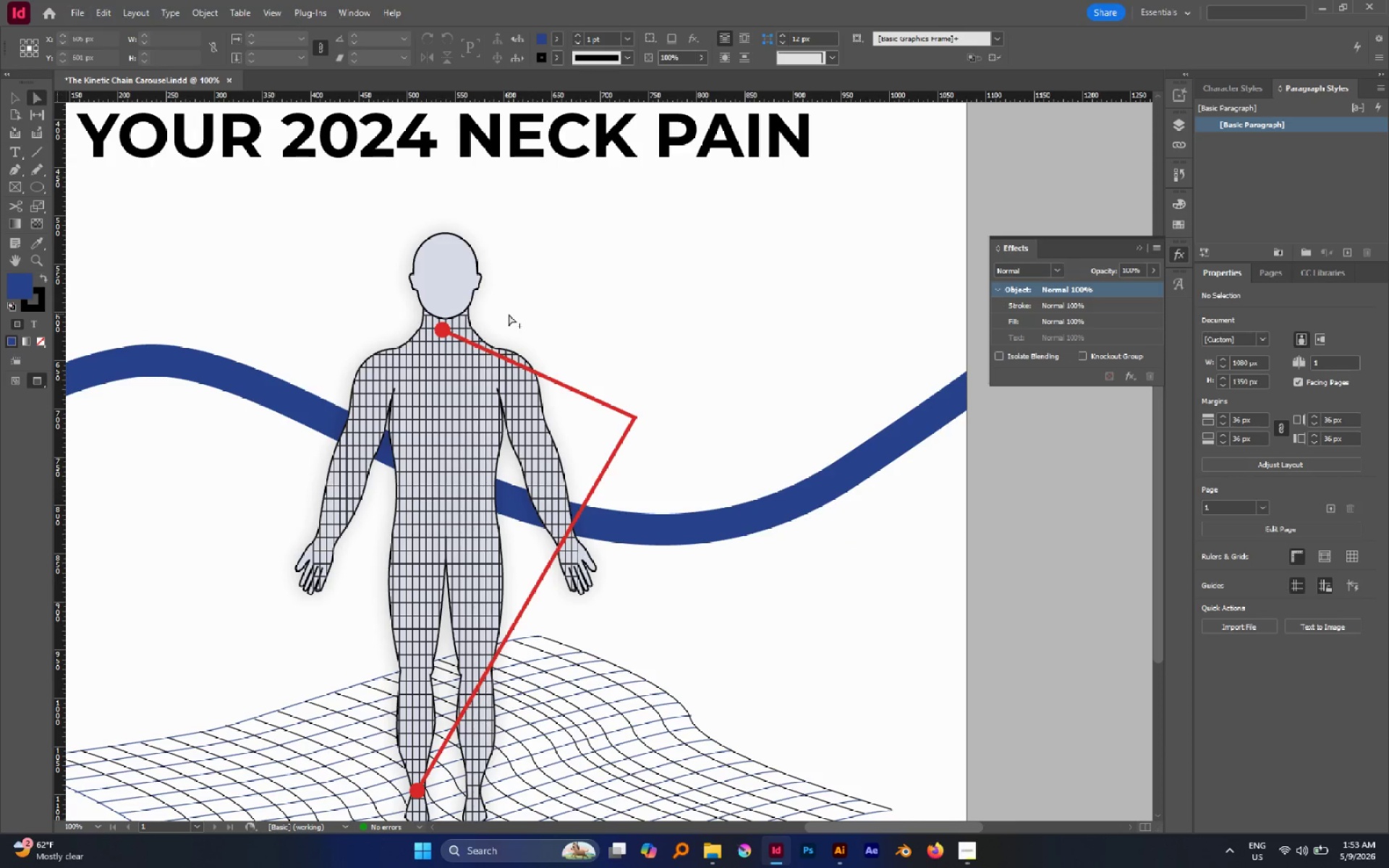 
hold_key(key=AltLeft, duration=0.62)
scroll: coordinate [509, 315], scroll_direction: down, amount: 2.0
 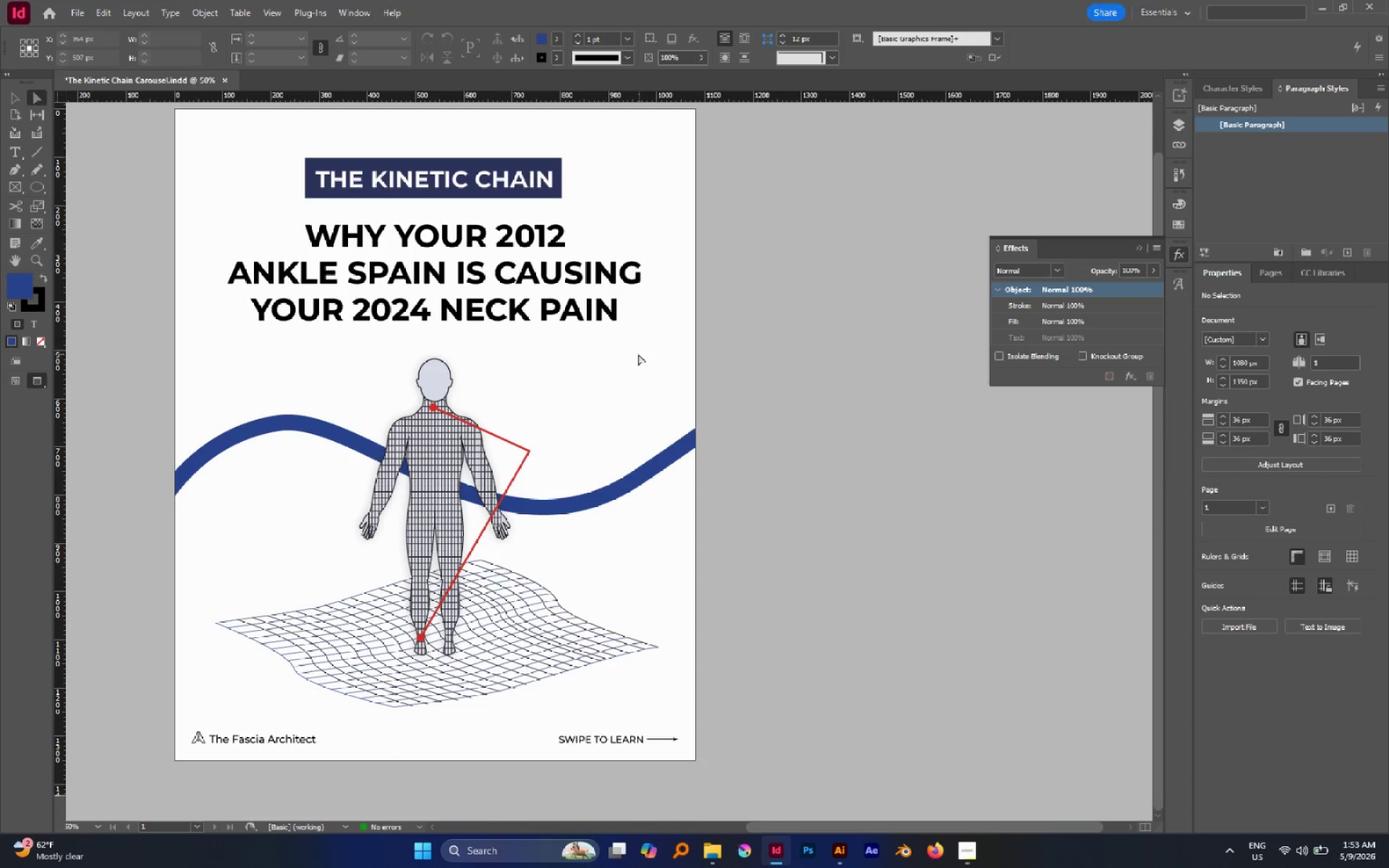 
scroll: coordinate [638, 354], scroll_direction: up, amount: 1.0
 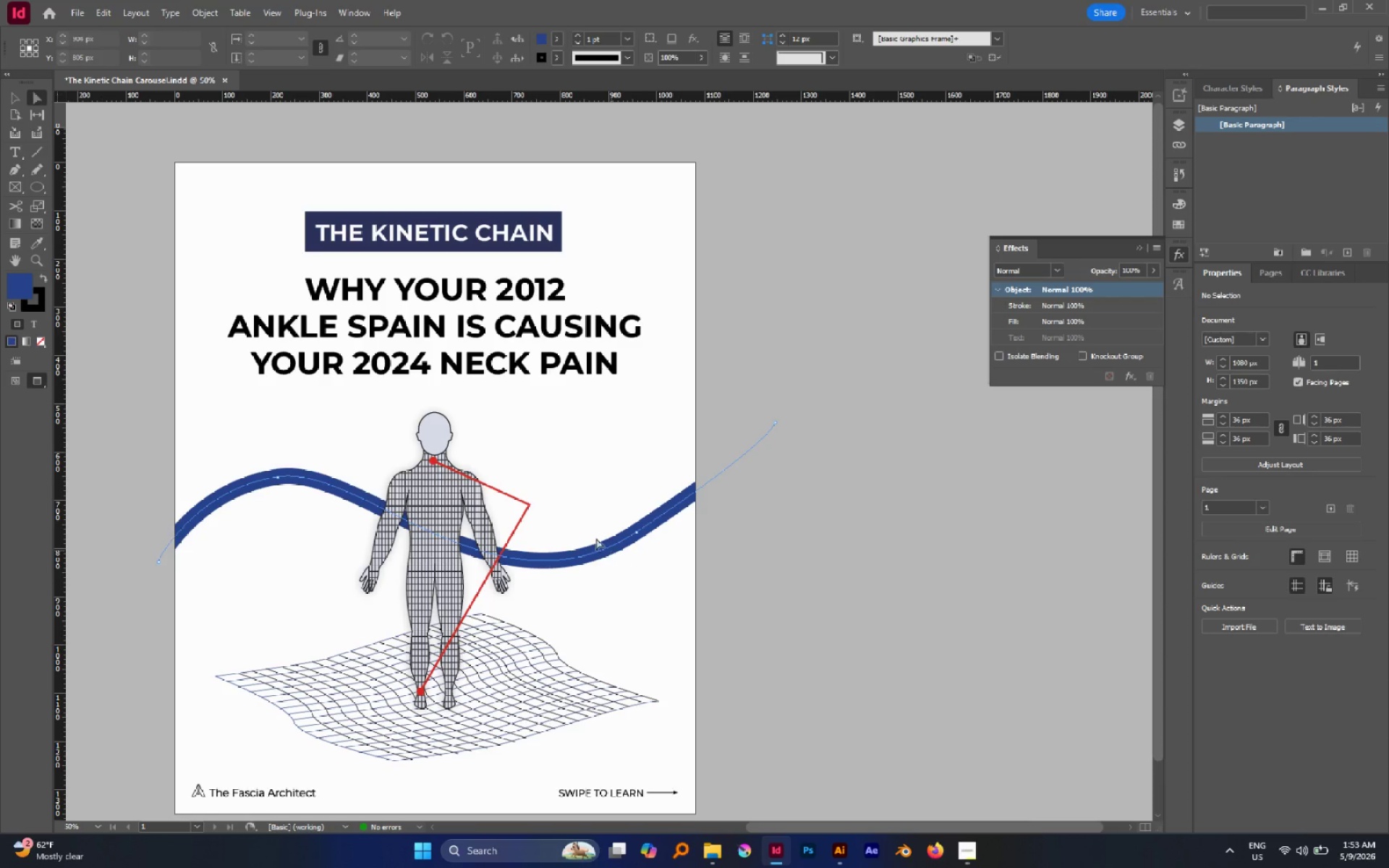 
wait(5.54)
 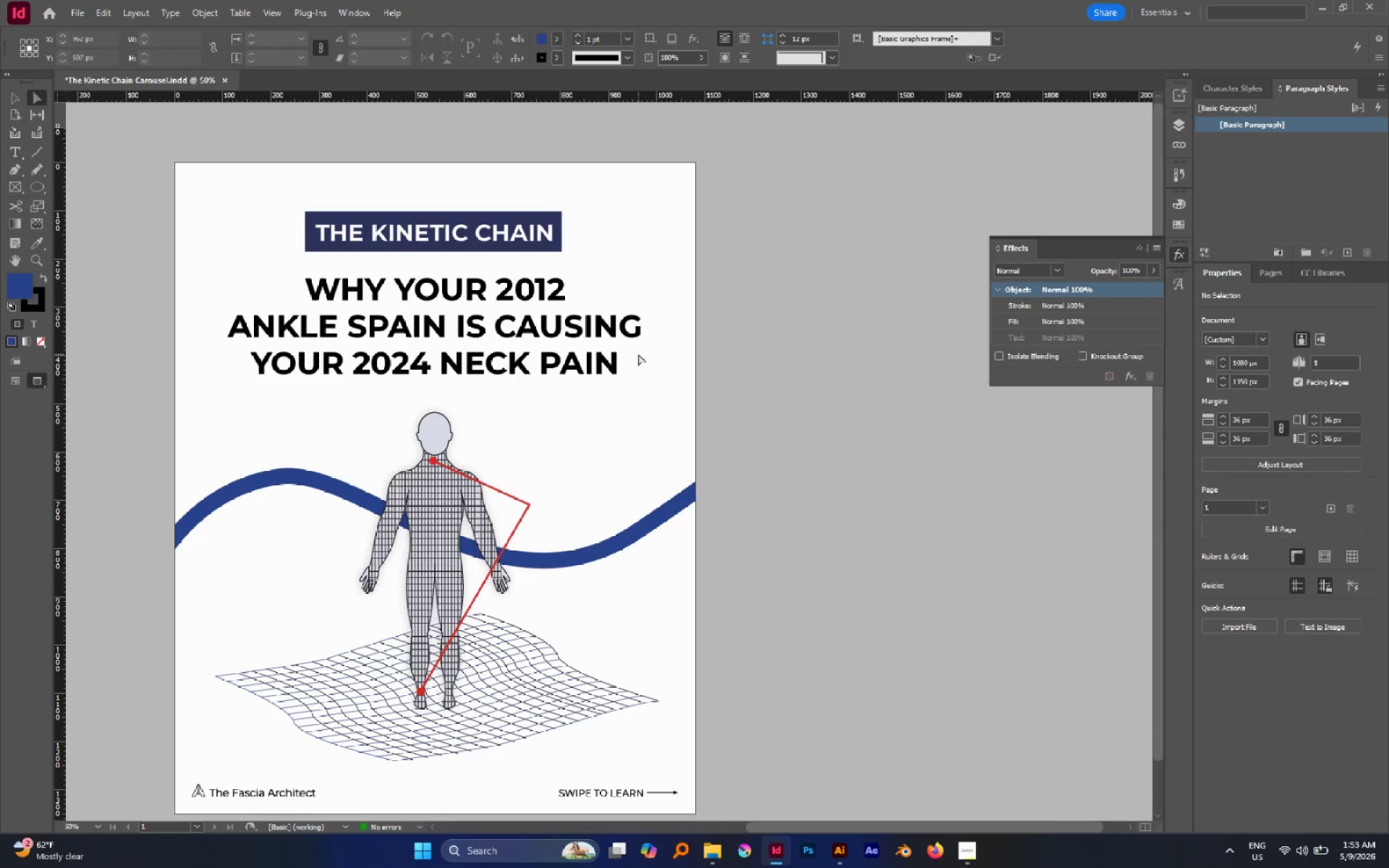 
left_click([42, 188])
 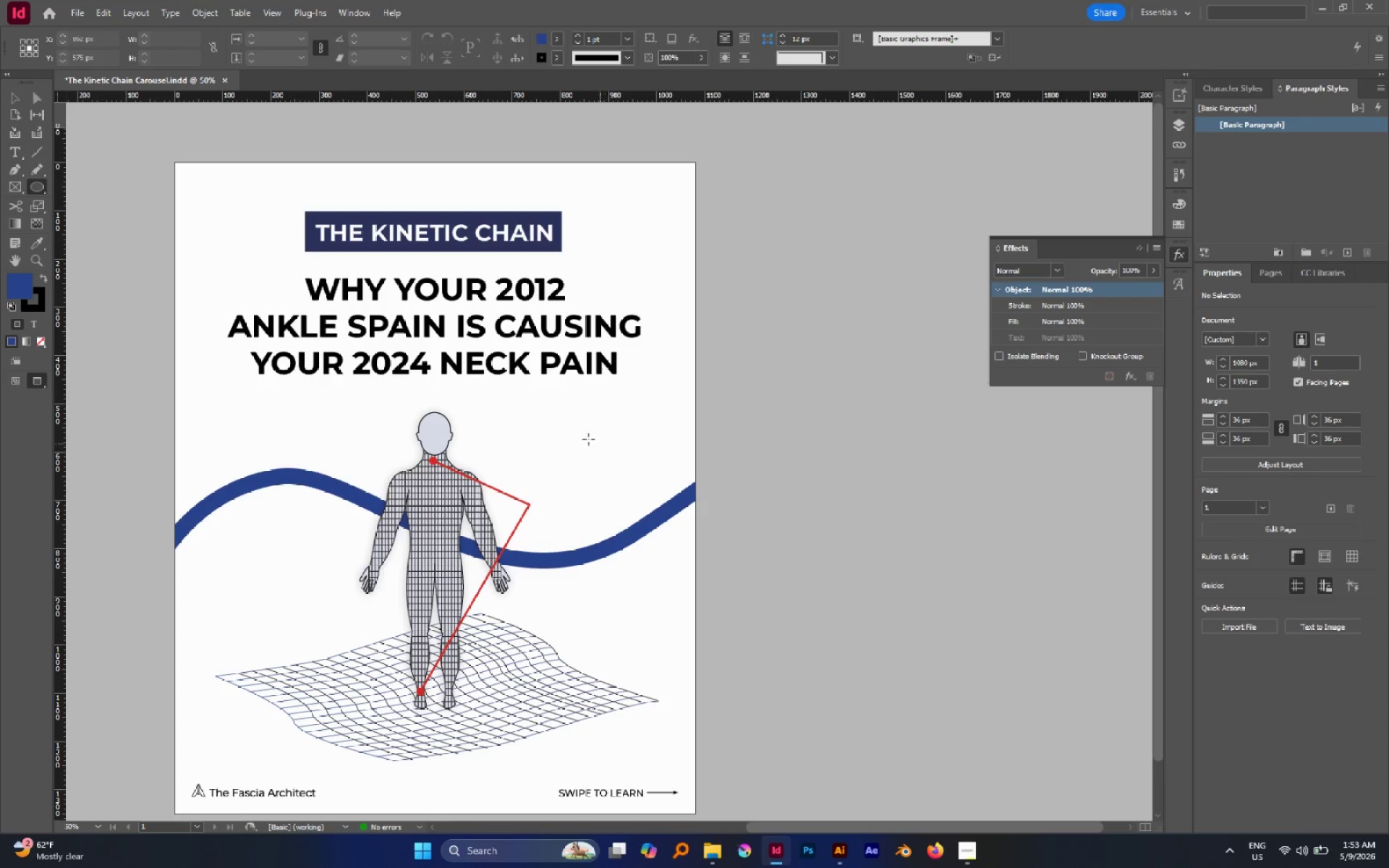 
hold_key(key=ShiftLeft, duration=1.22)
left_click_drag(start_coordinate=[564, 425], to_coordinate=[626, 497])
 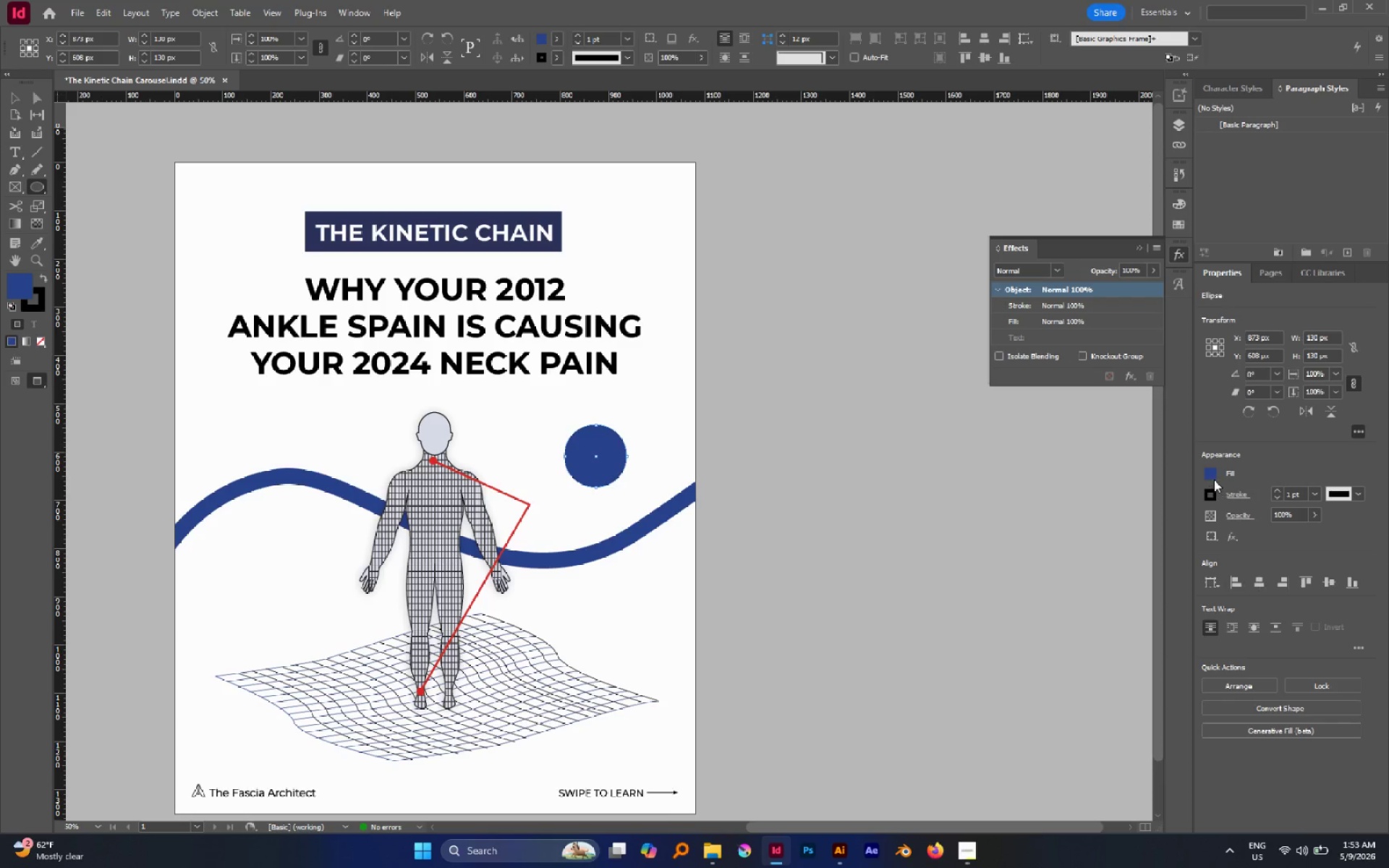 
double_click([1210, 471])
 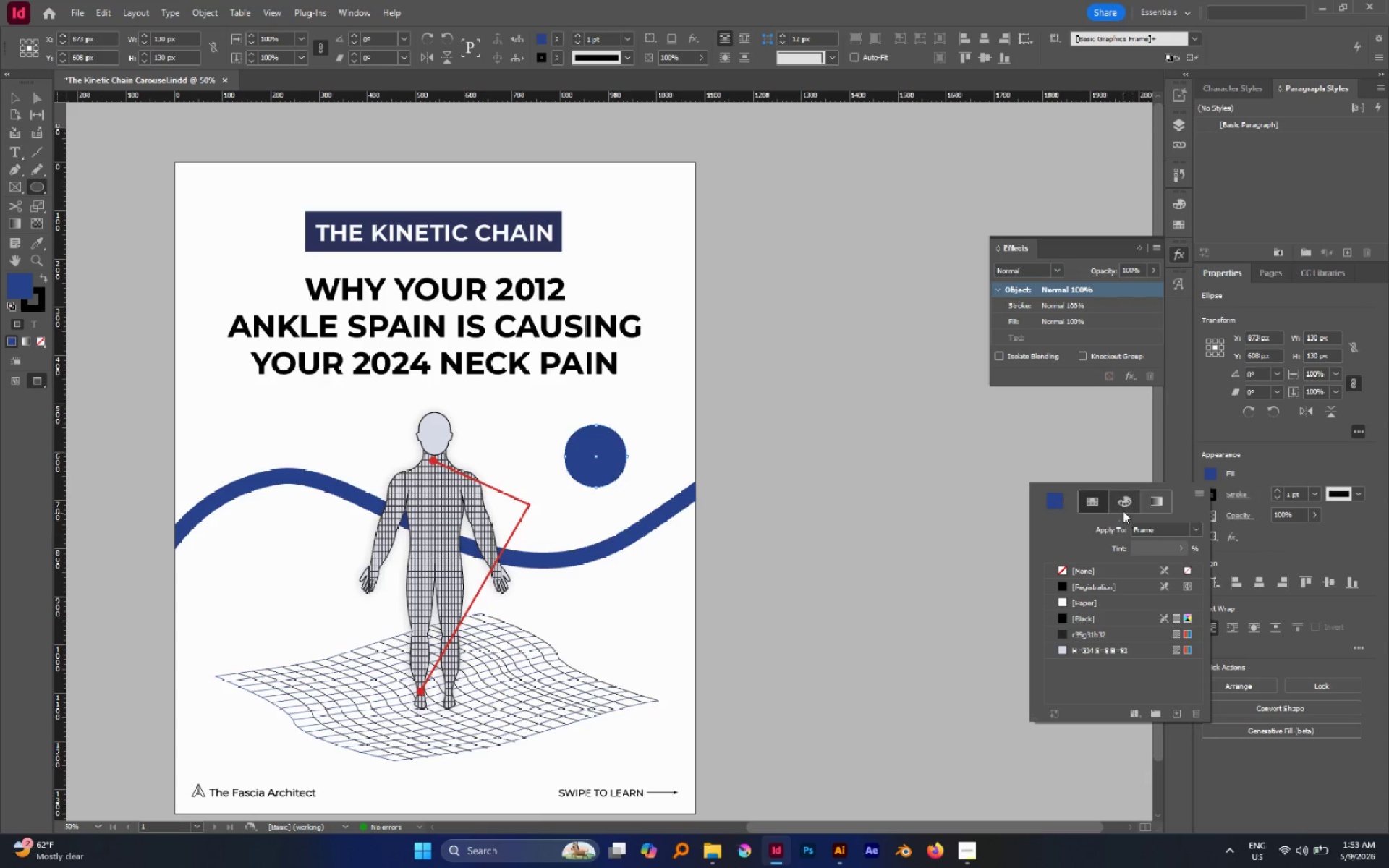 
left_click([1154, 506])
 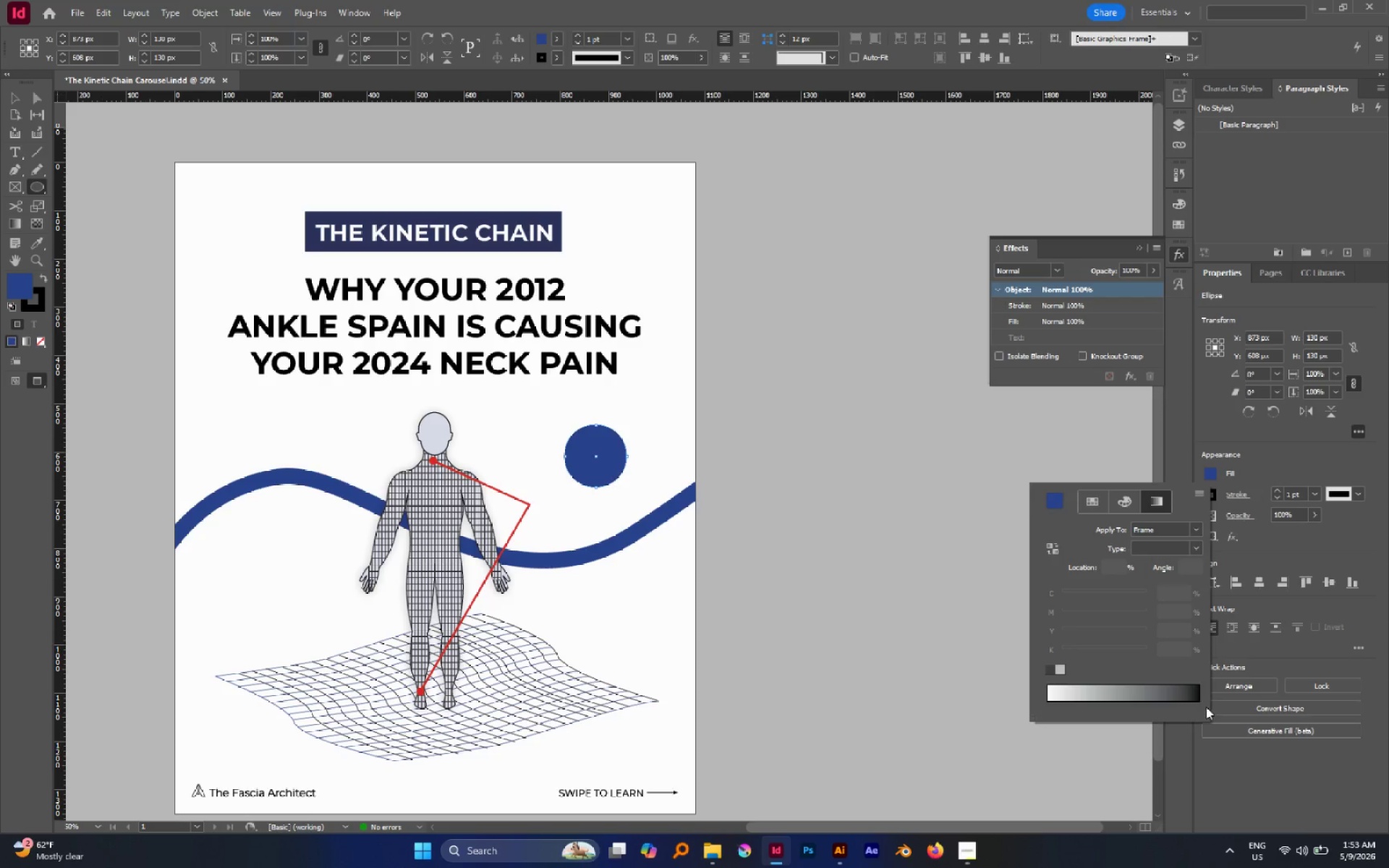 
left_click([1192, 701])
 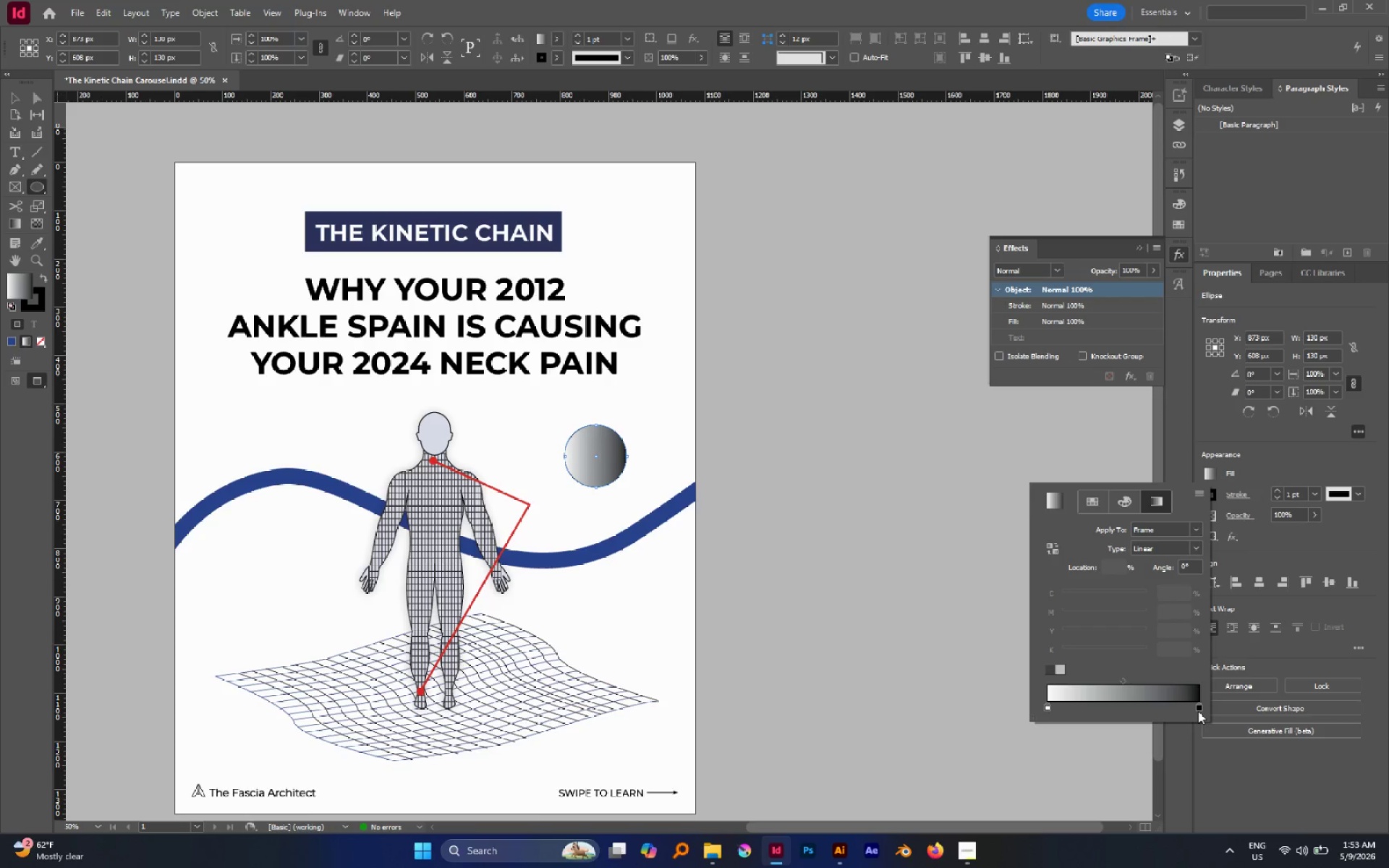 
left_click([1197, 707])
 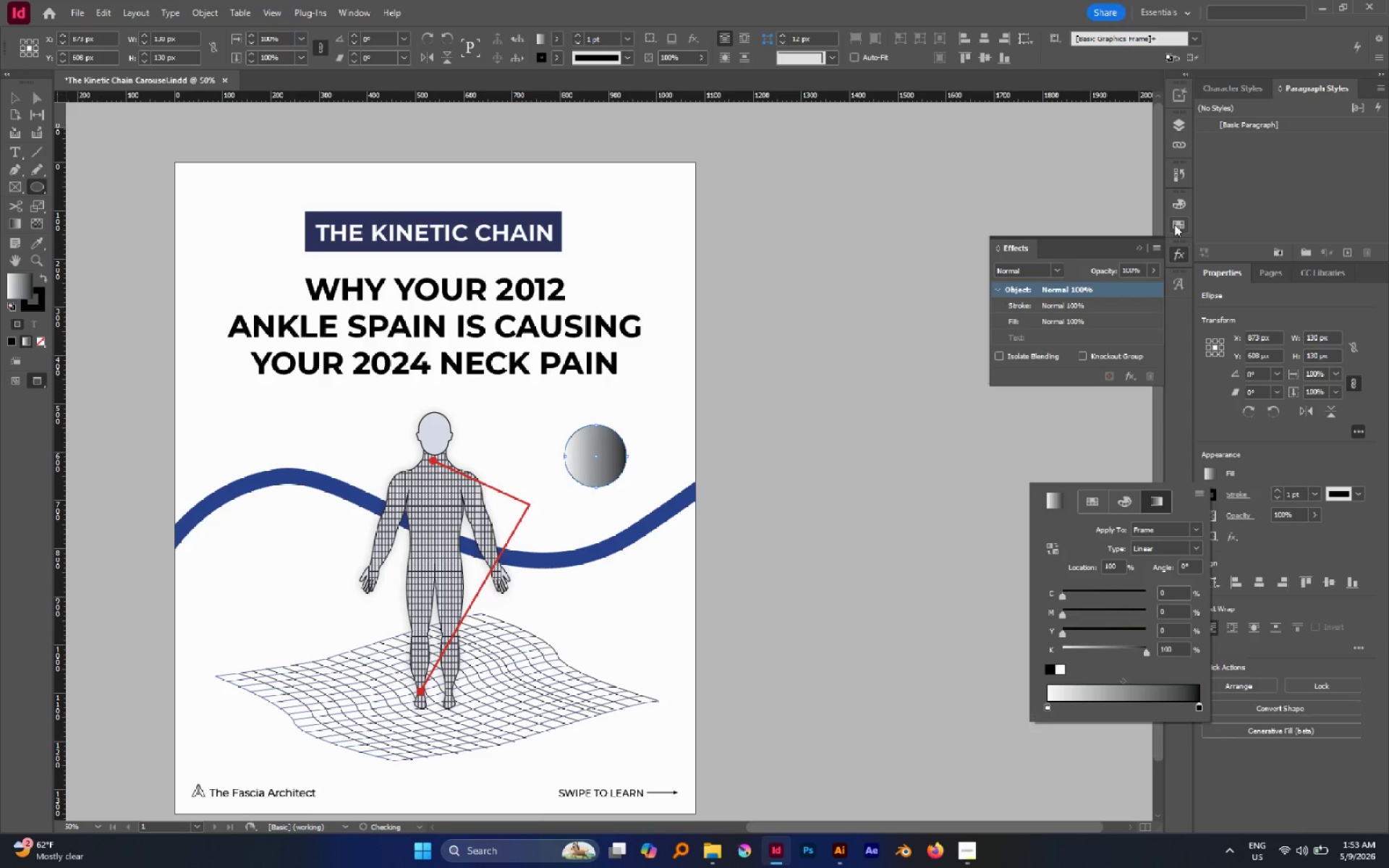 
left_click([1174, 224])
 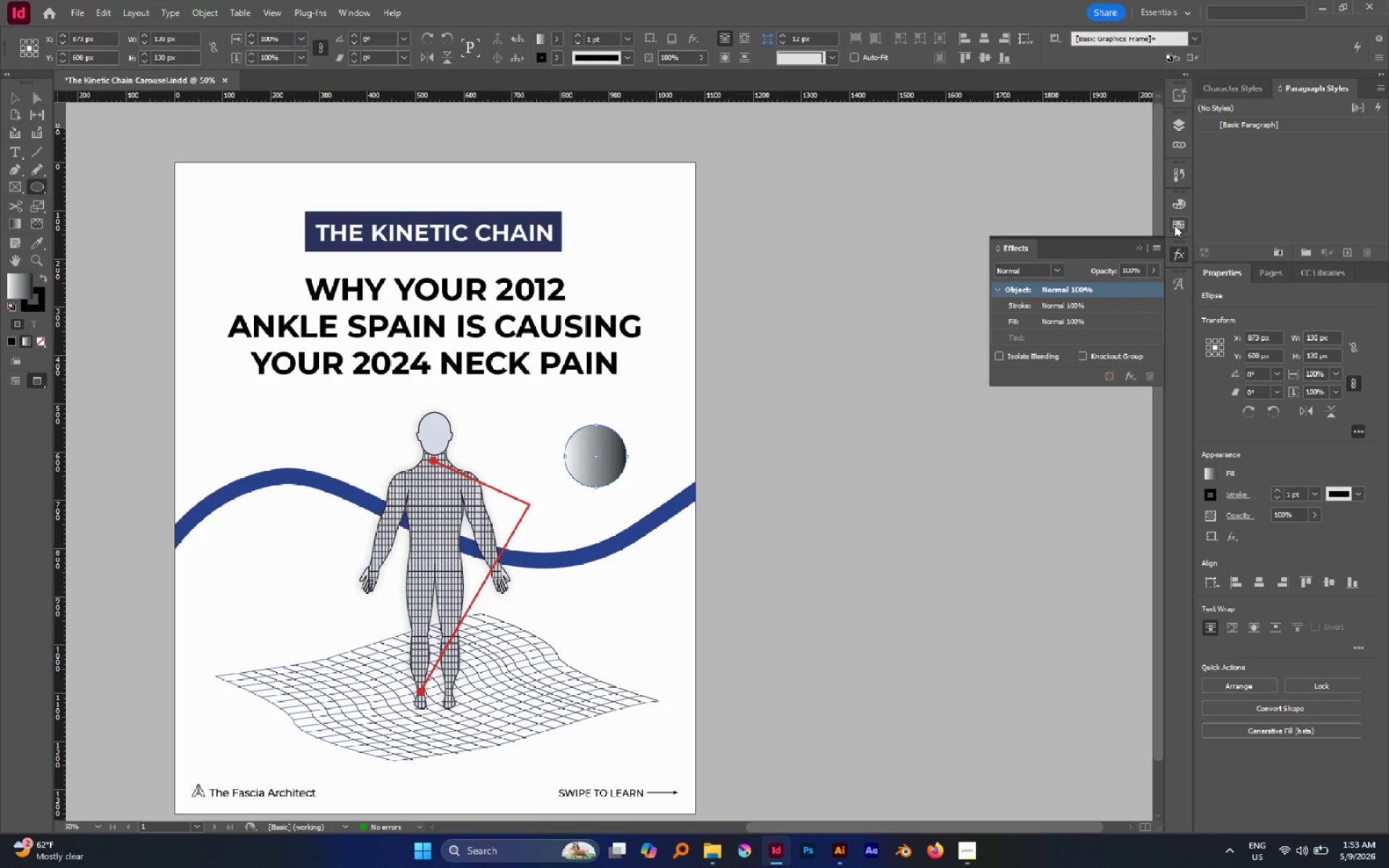 
left_click([1174, 225])
 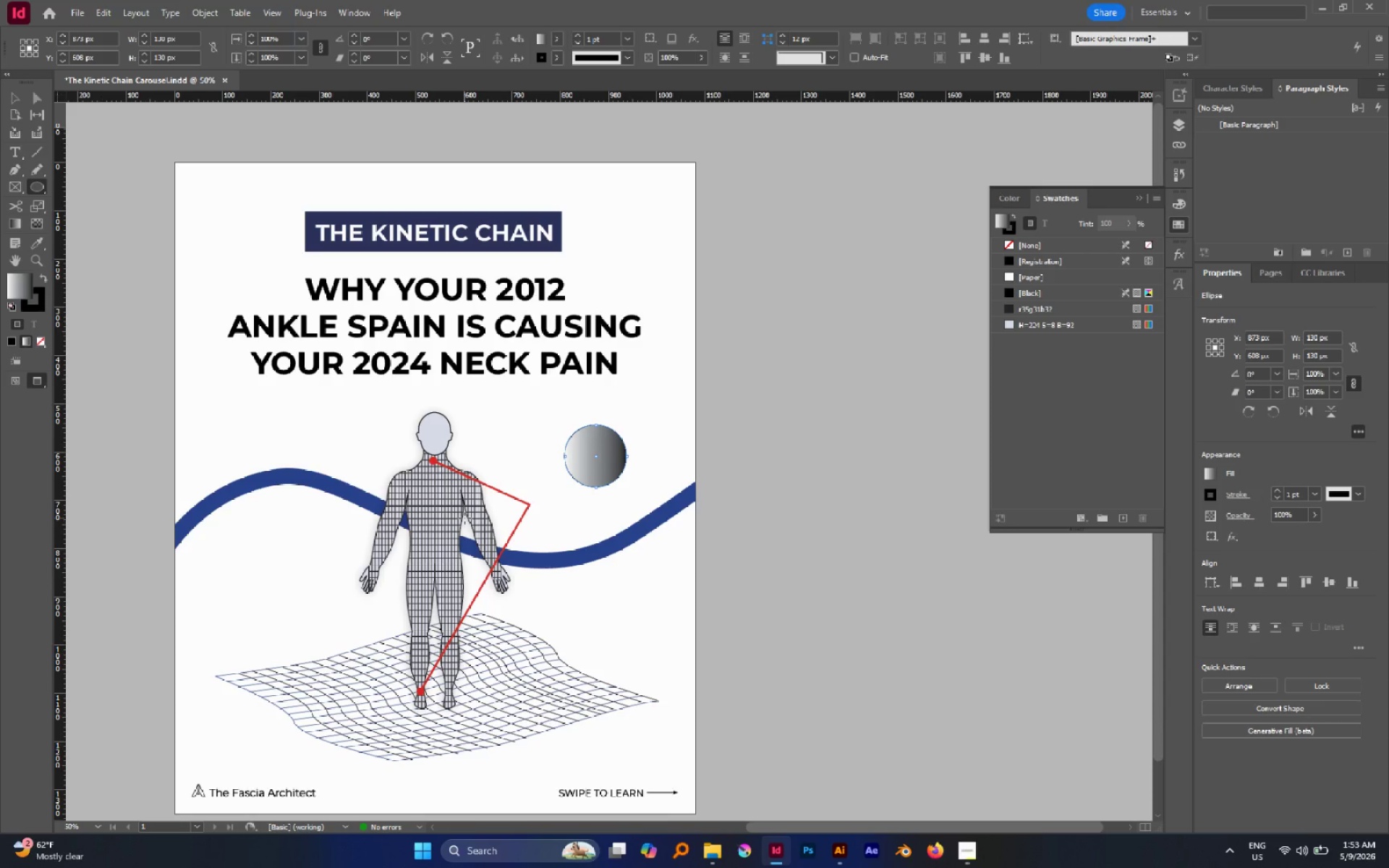 
key(V)
 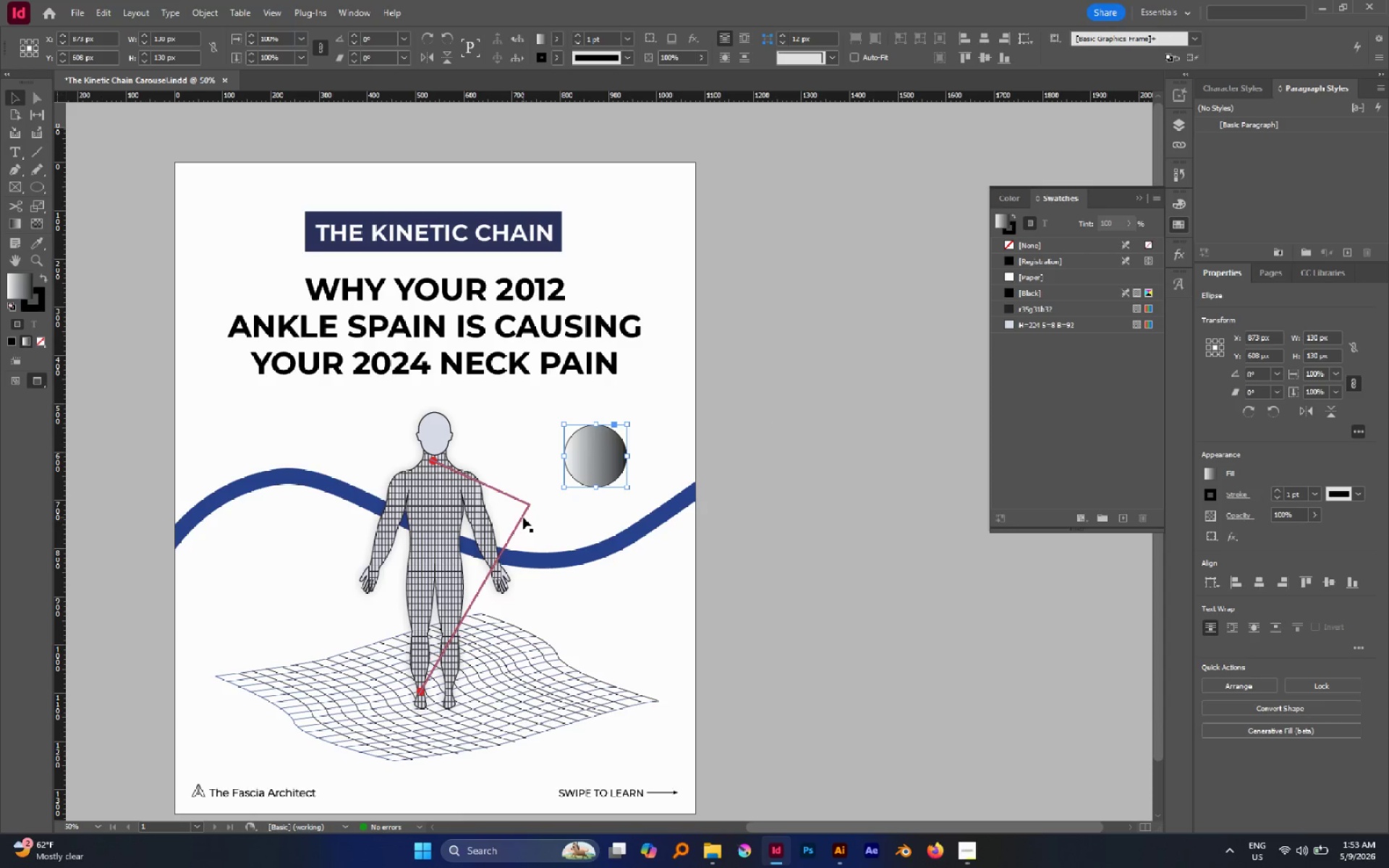 
left_click([523, 515])
 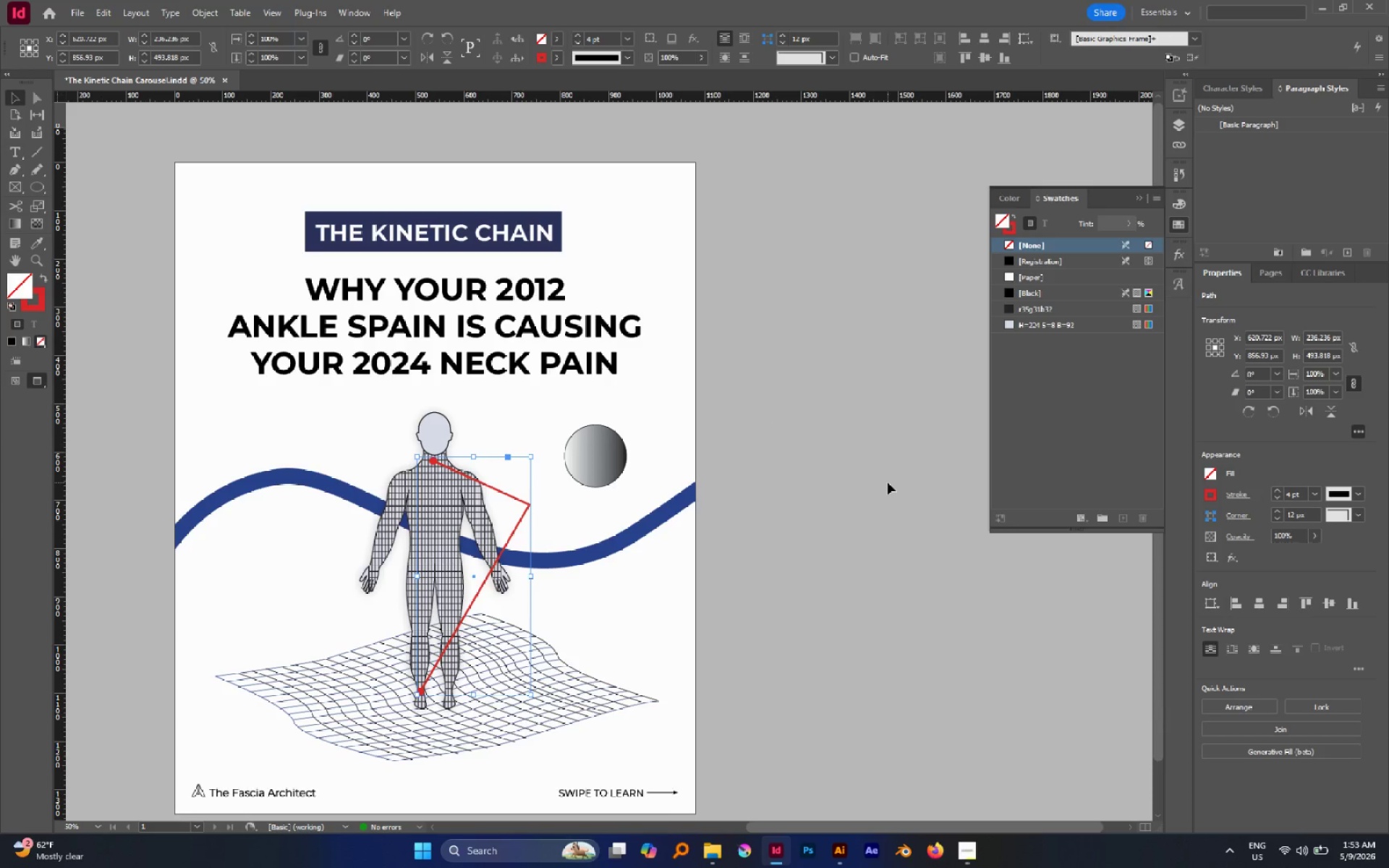 
key(X)
 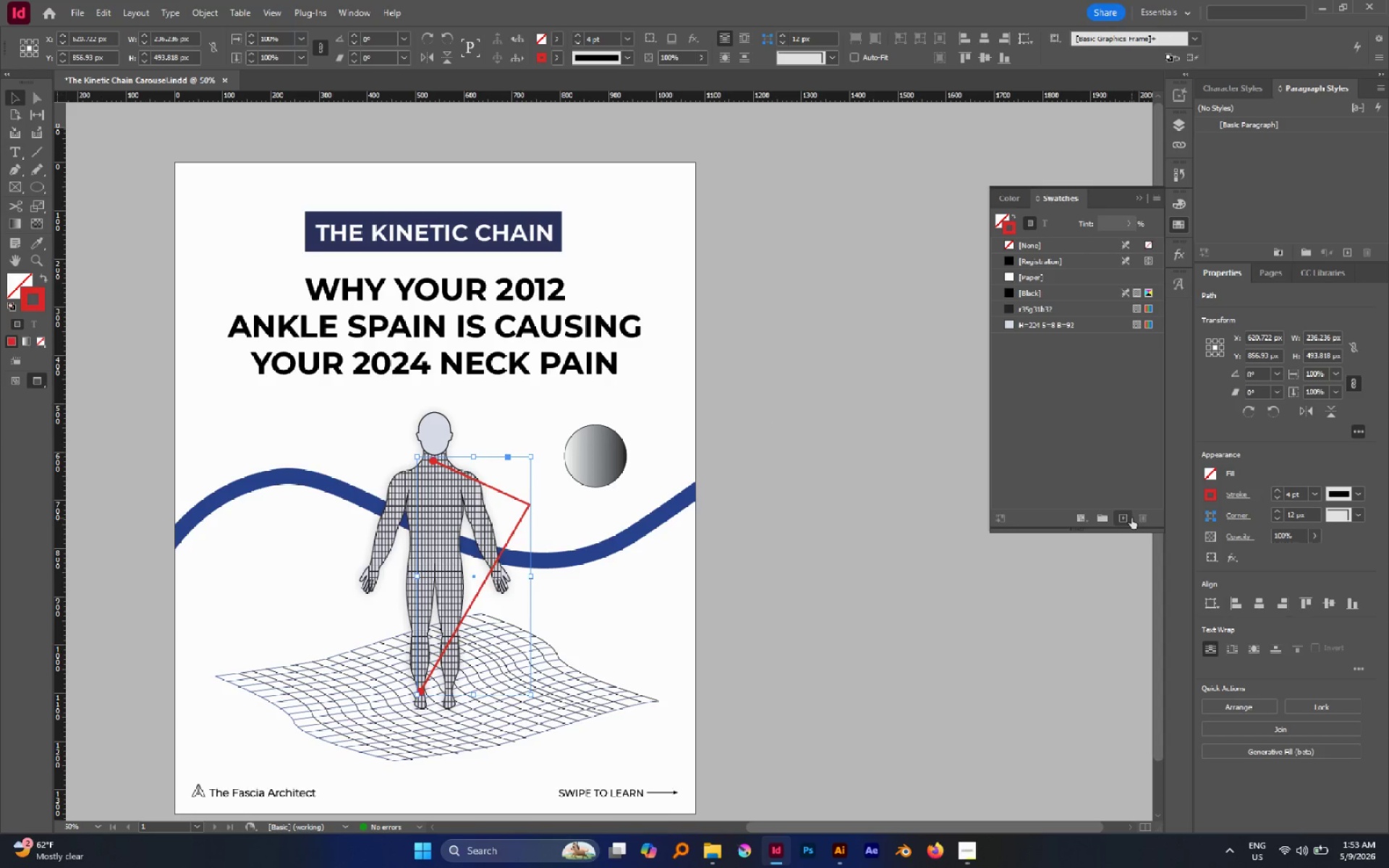 
left_click([1130, 519])
 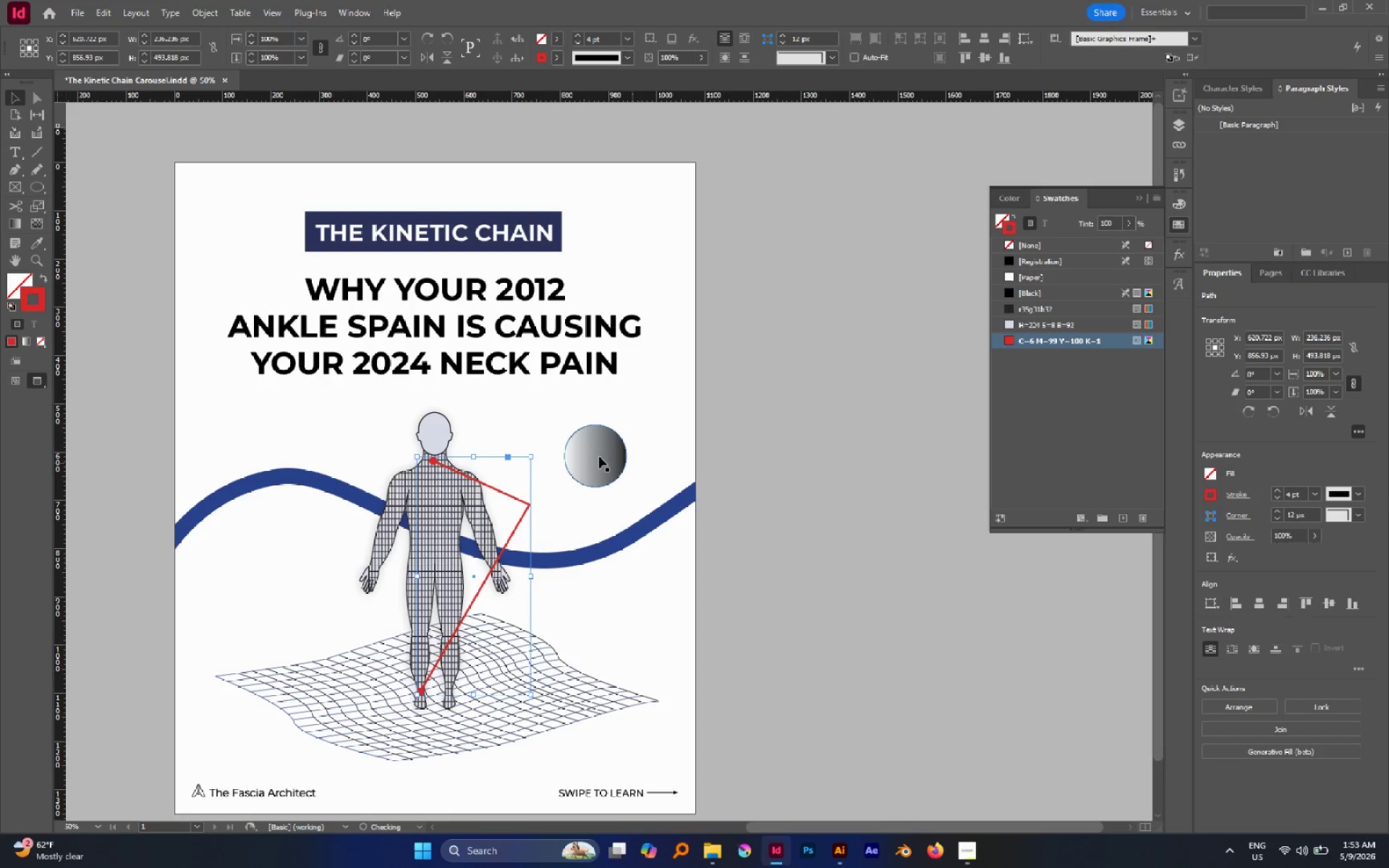 
left_click([583, 454])
 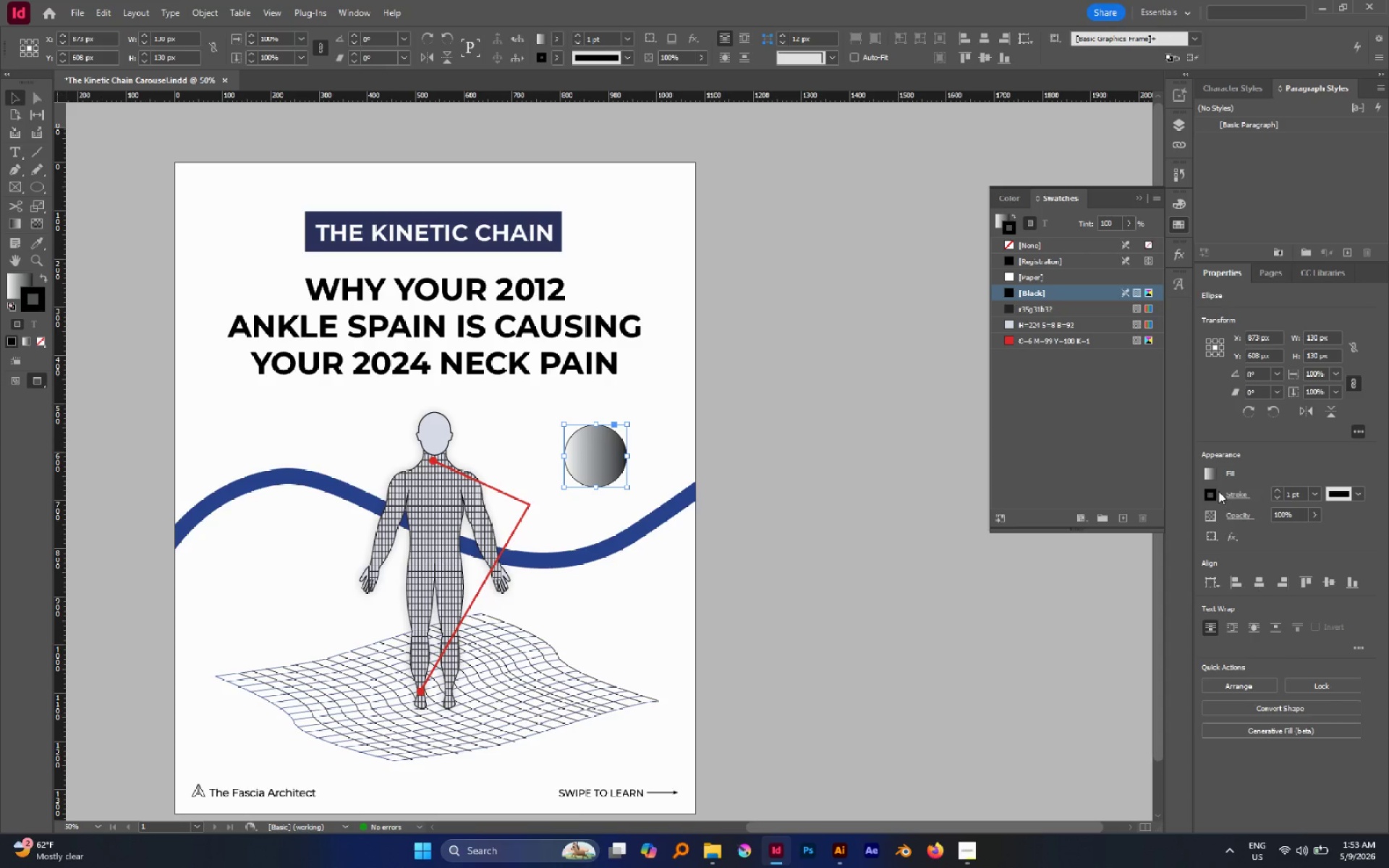 
left_click([1212, 473])
 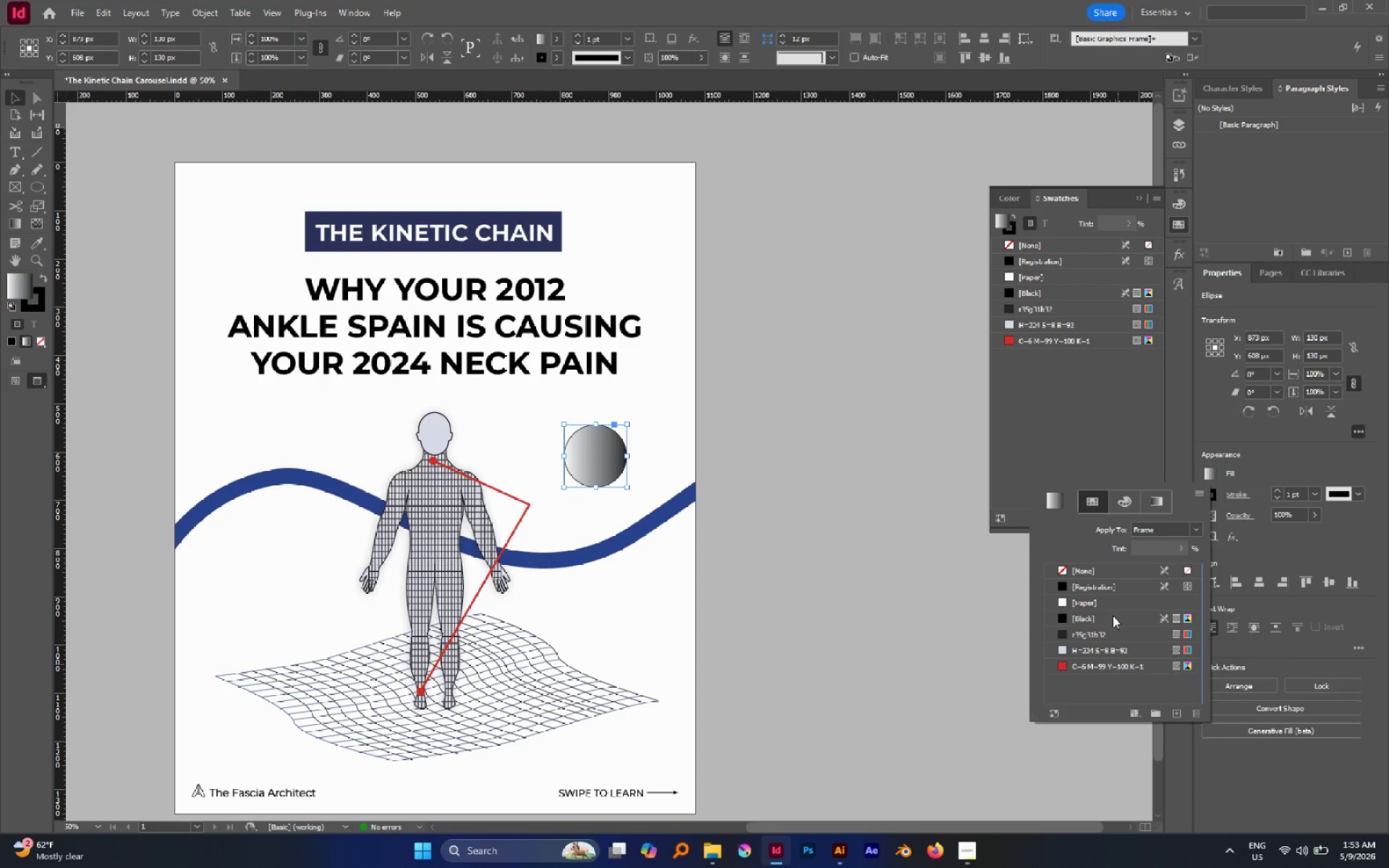 
left_click([1146, 504])
 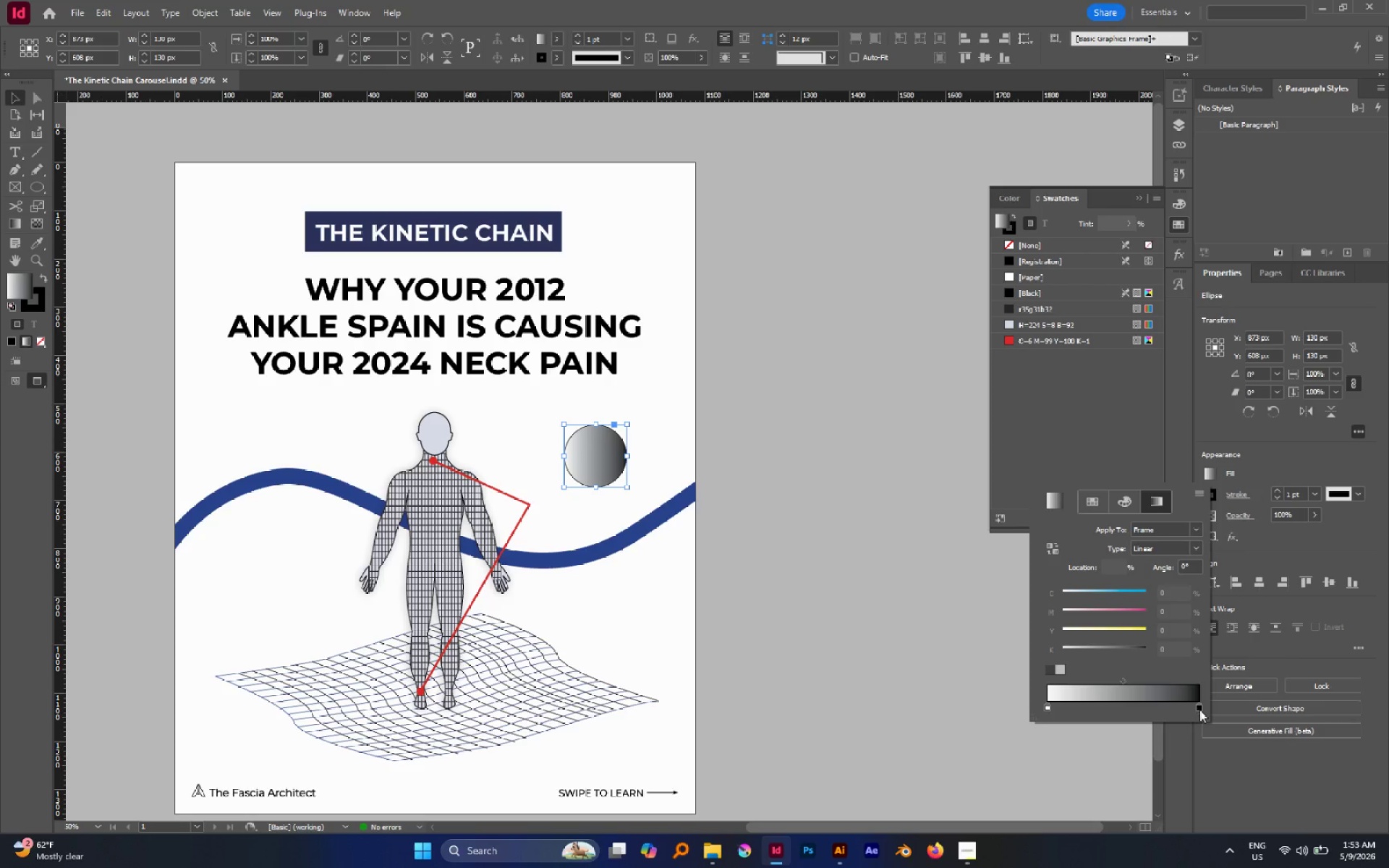 
left_click([1199, 710])
 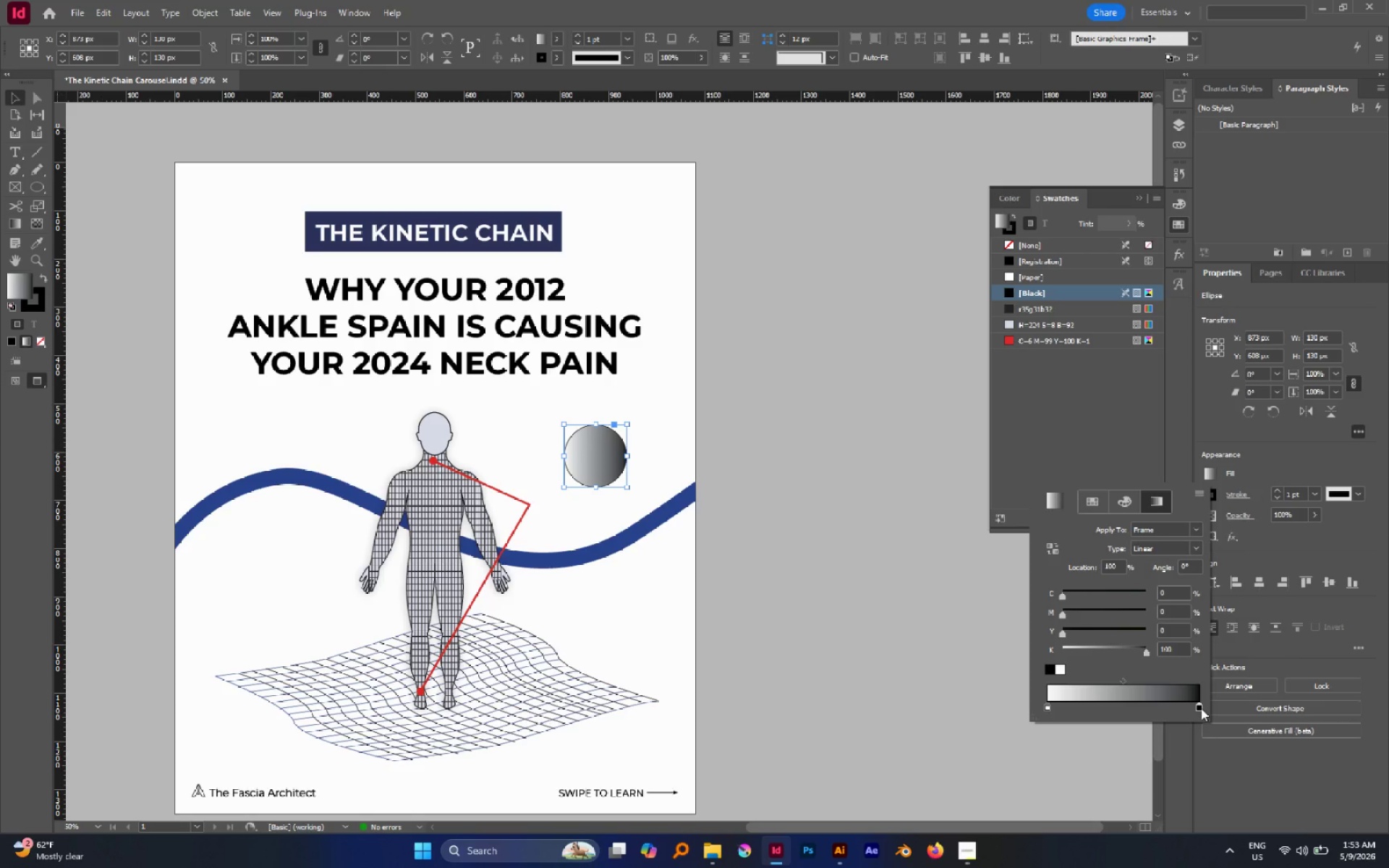 
left_click([1049, 344])
 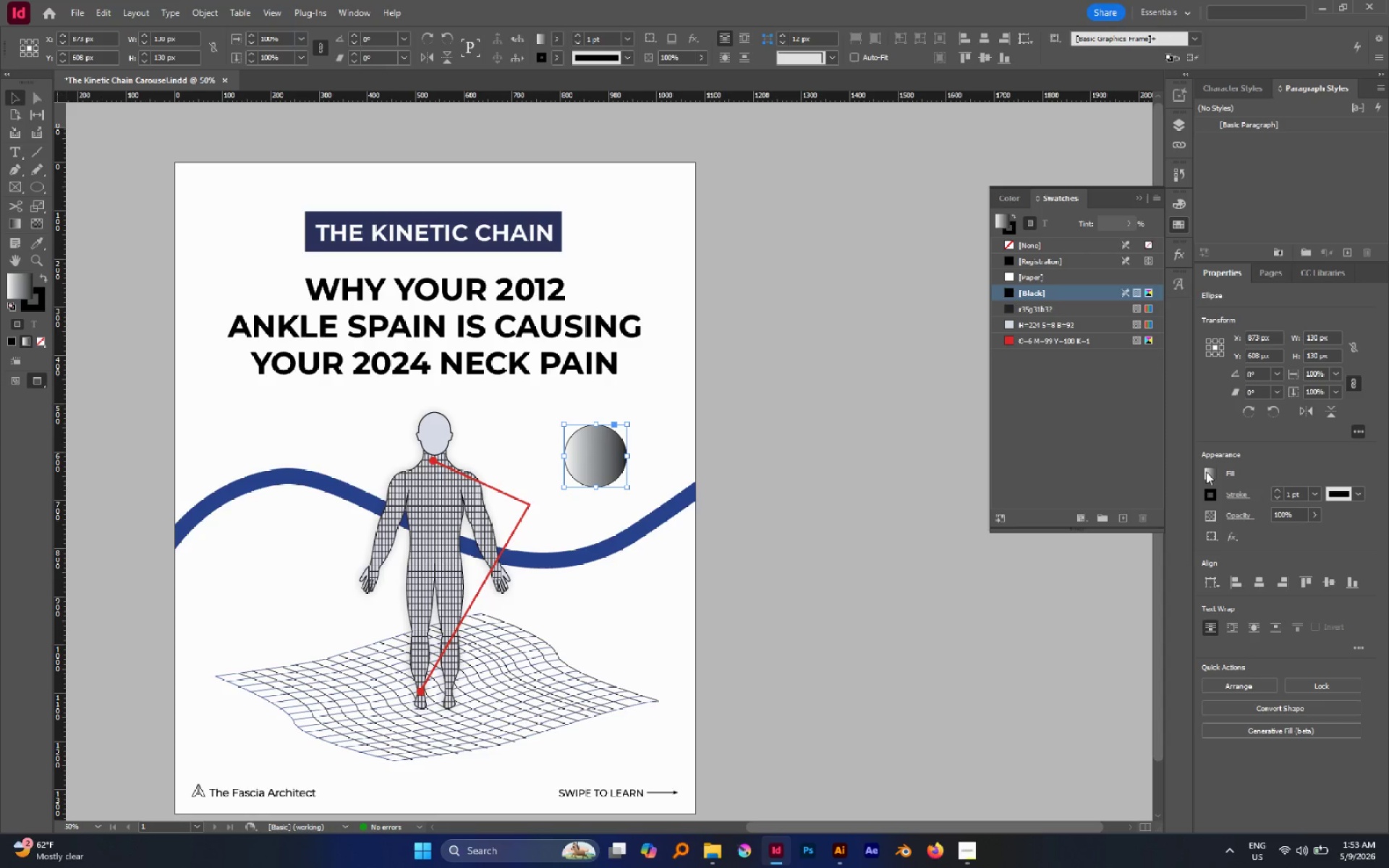 
double_click([1210, 473])
 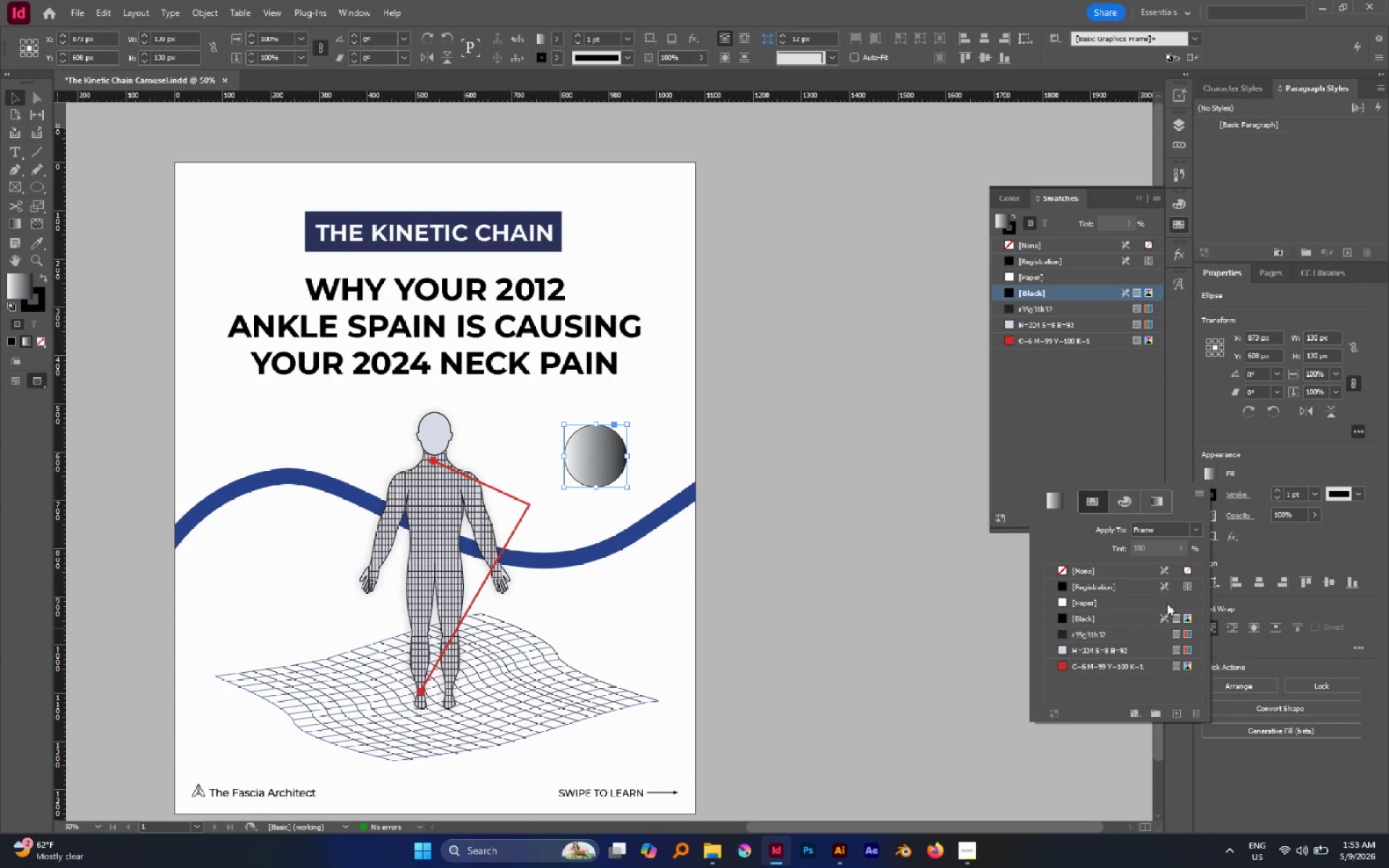 
left_click([1155, 499])
 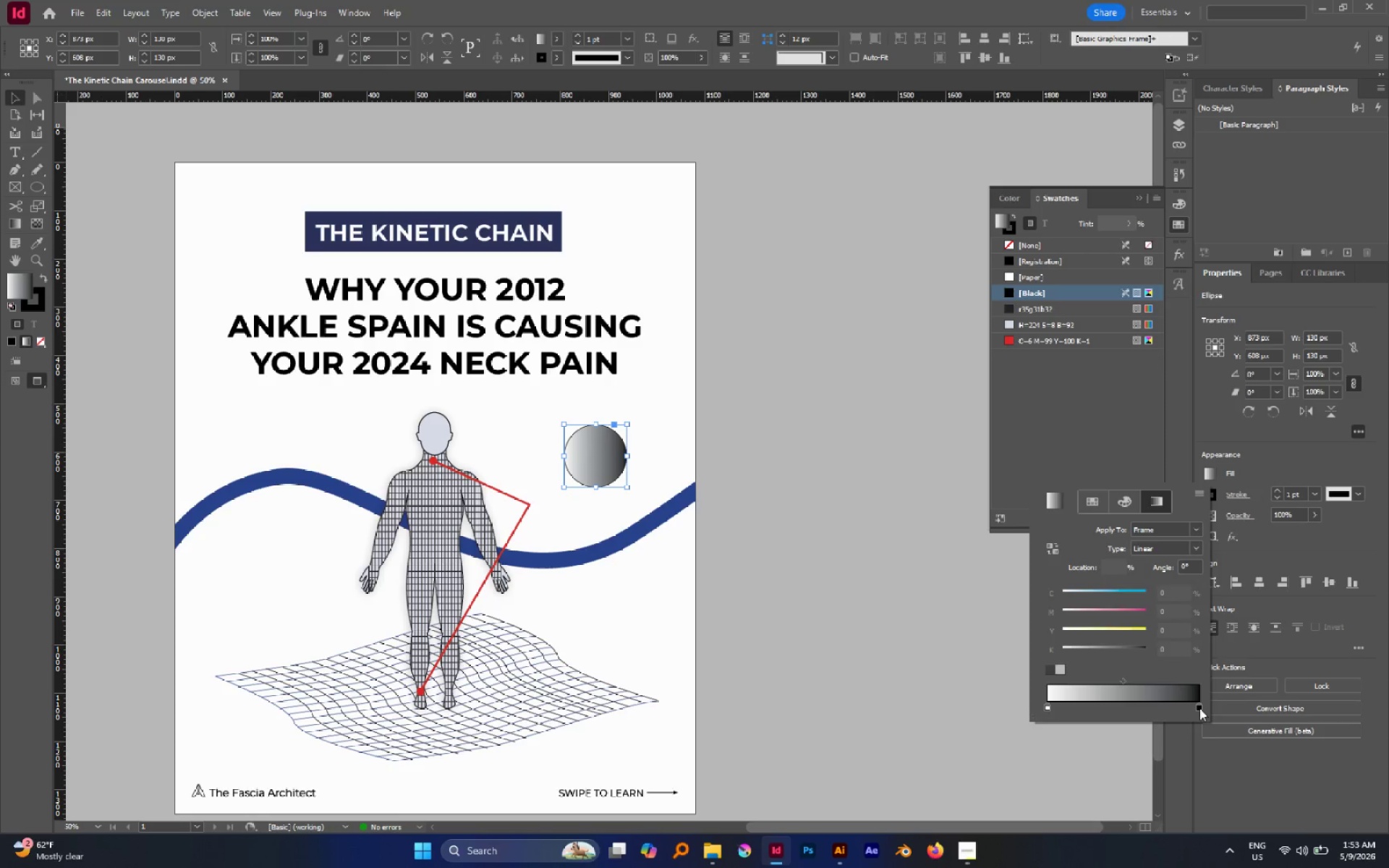 
double_click([1199, 708])
 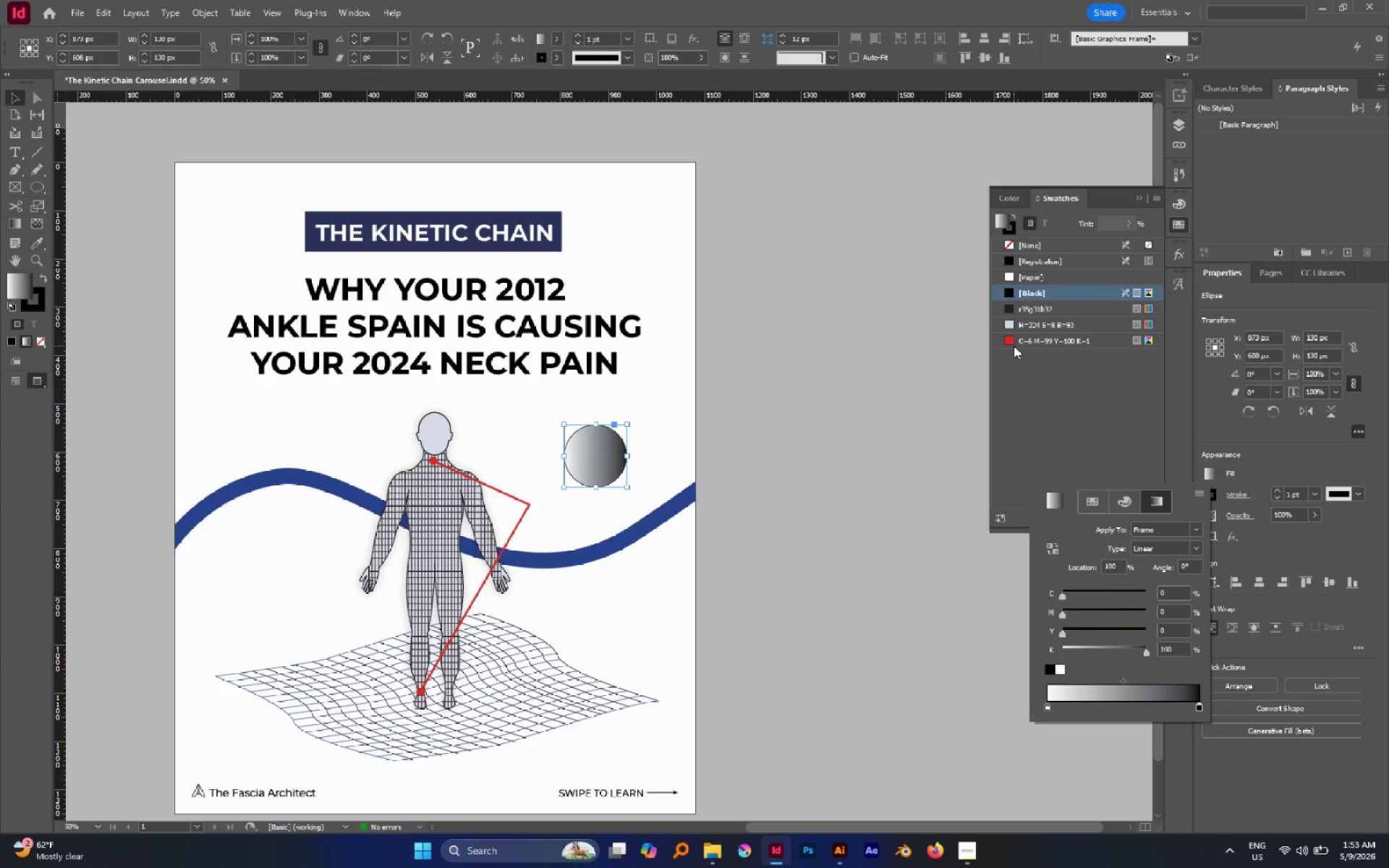 
left_click([1013, 339])
 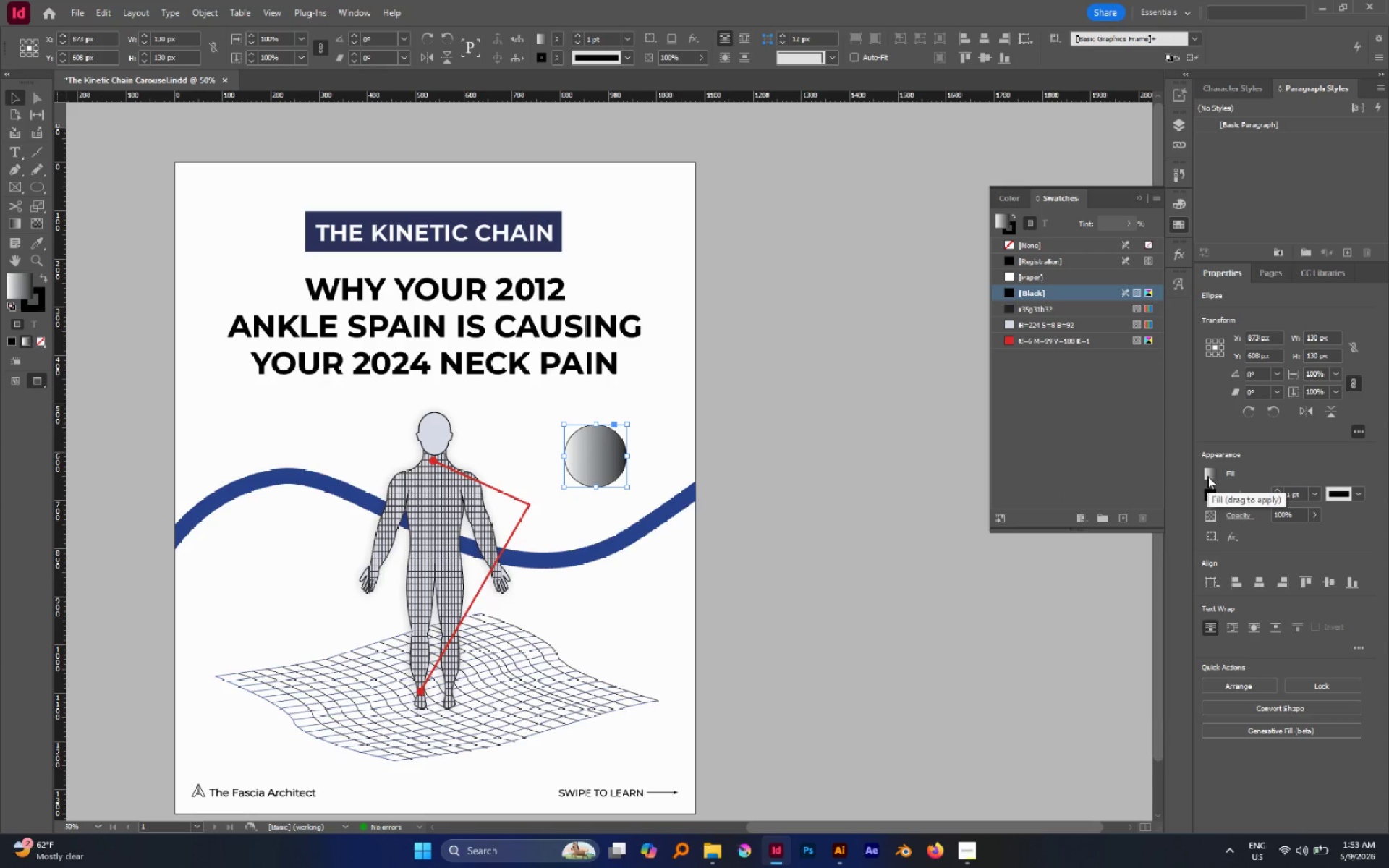 
double_click([1207, 476])
 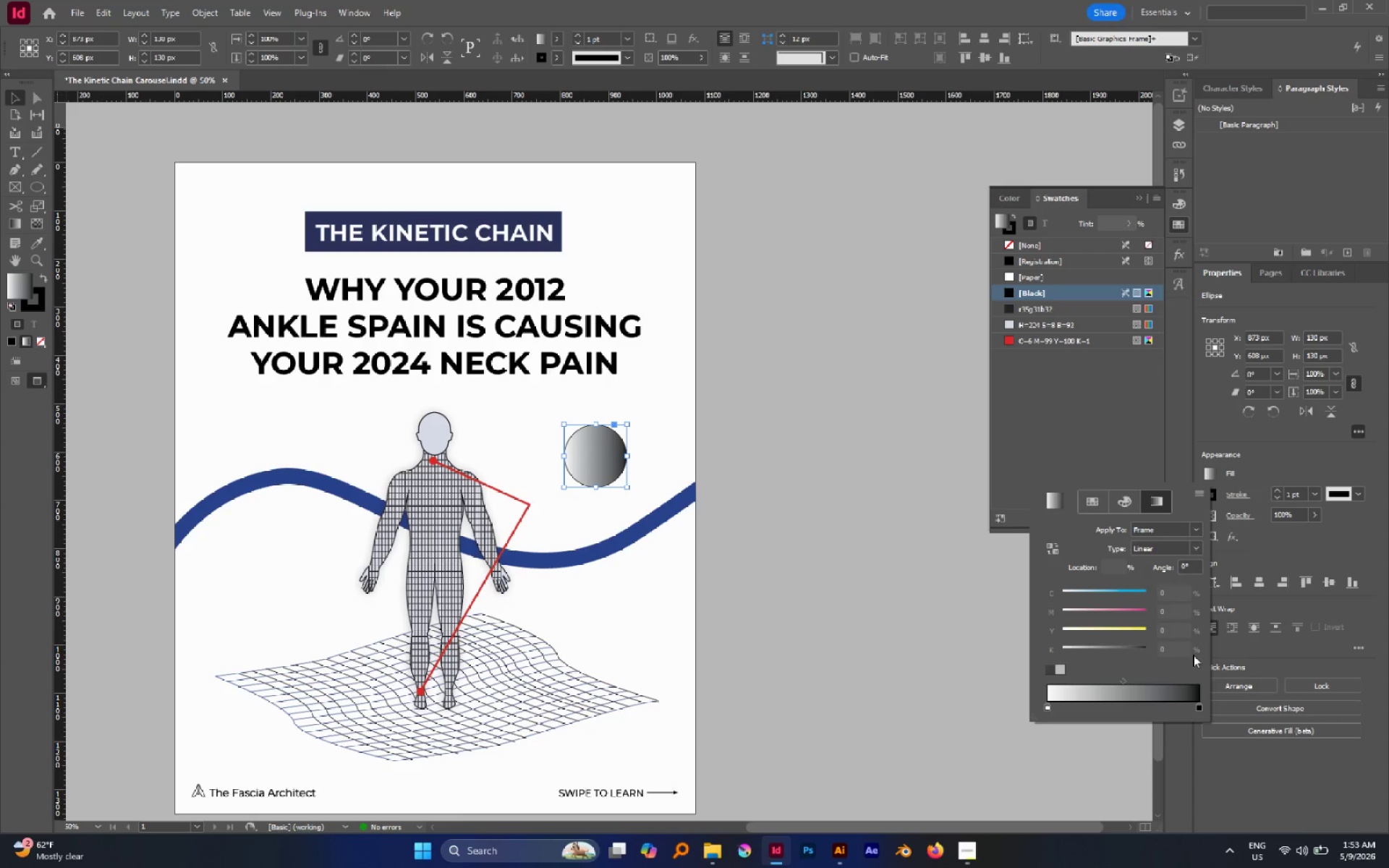 
double_click([1199, 707])
 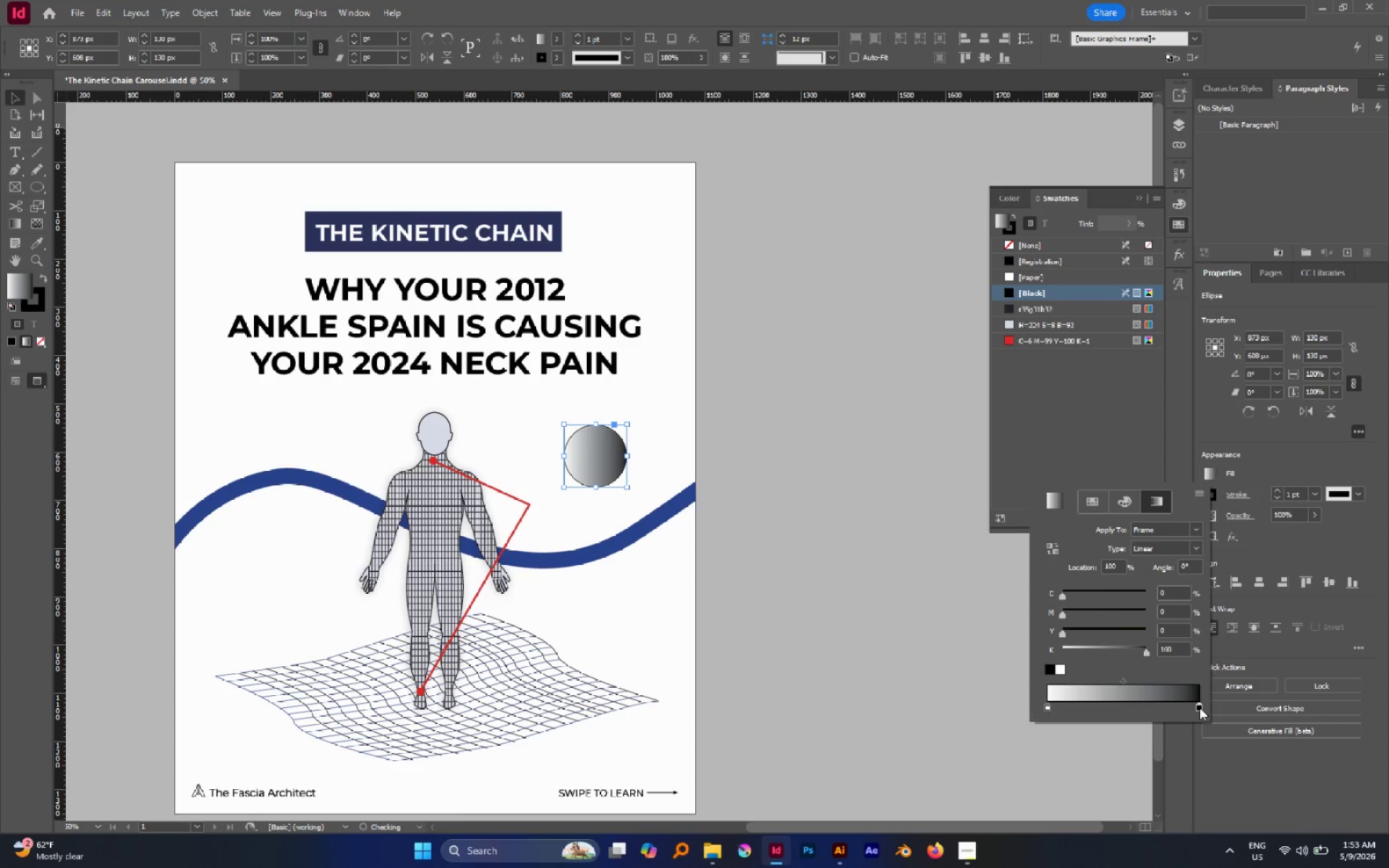 
triple_click([1199, 707])
 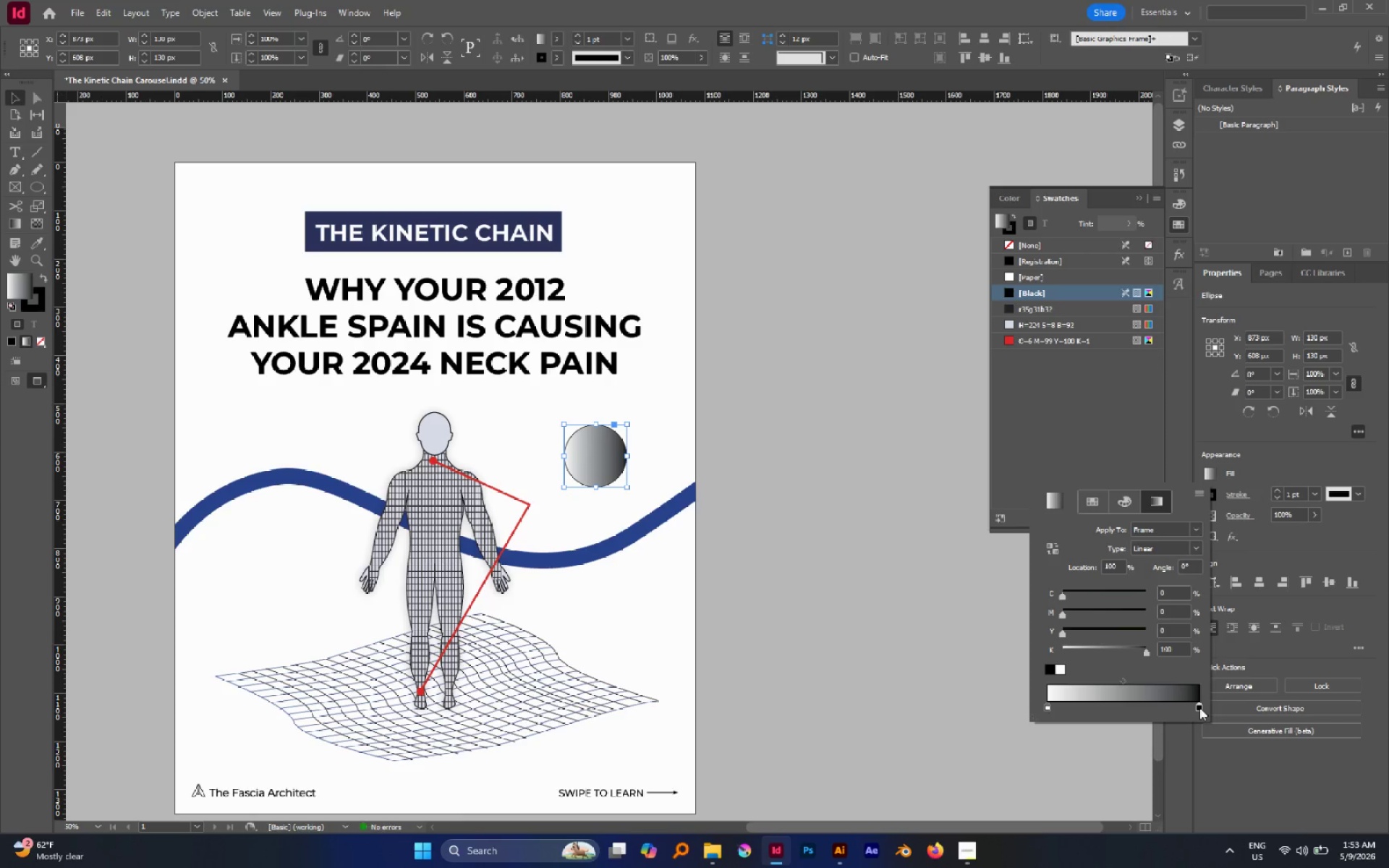 
triple_click([1199, 707])
 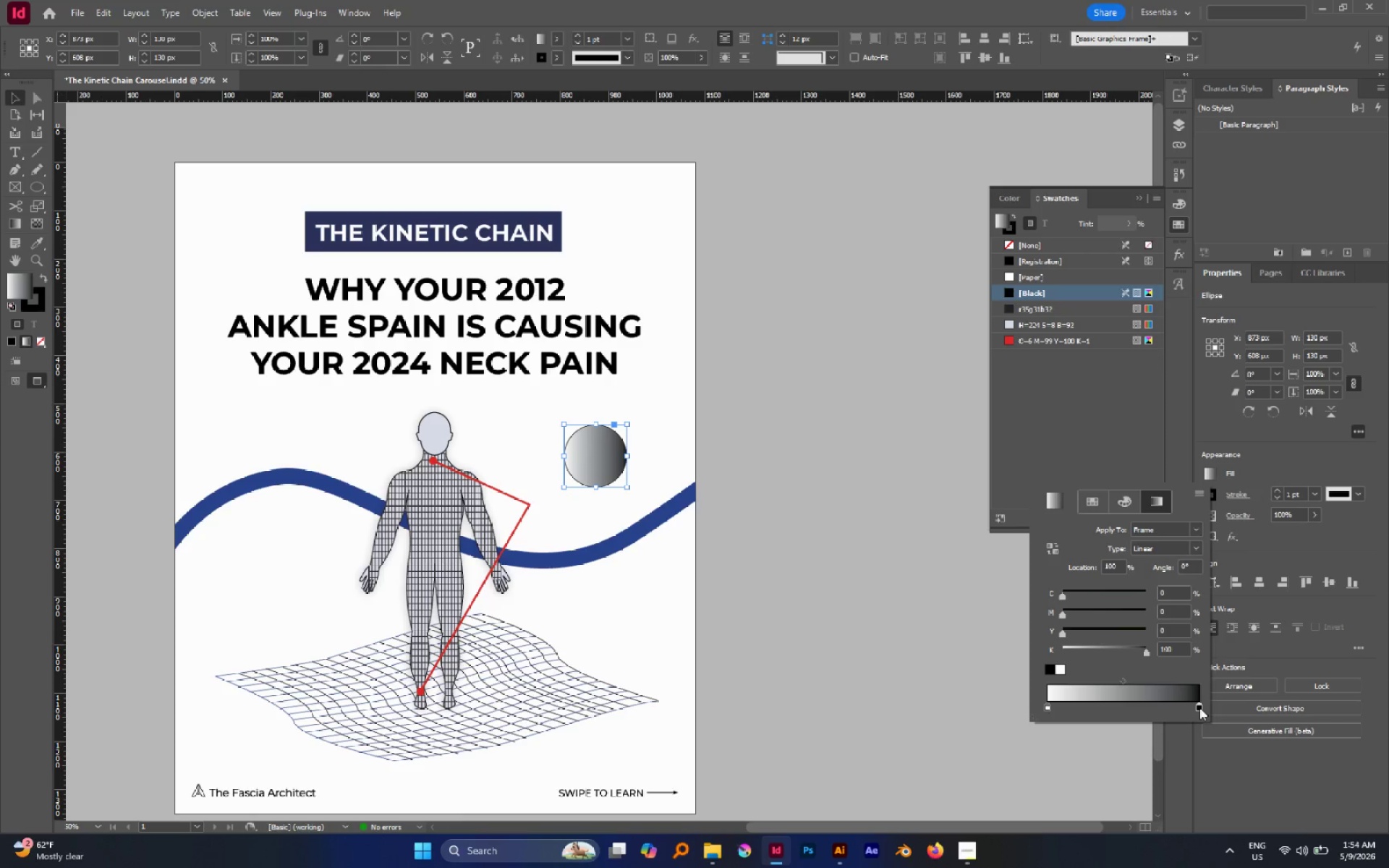 
triple_click([1199, 707])
 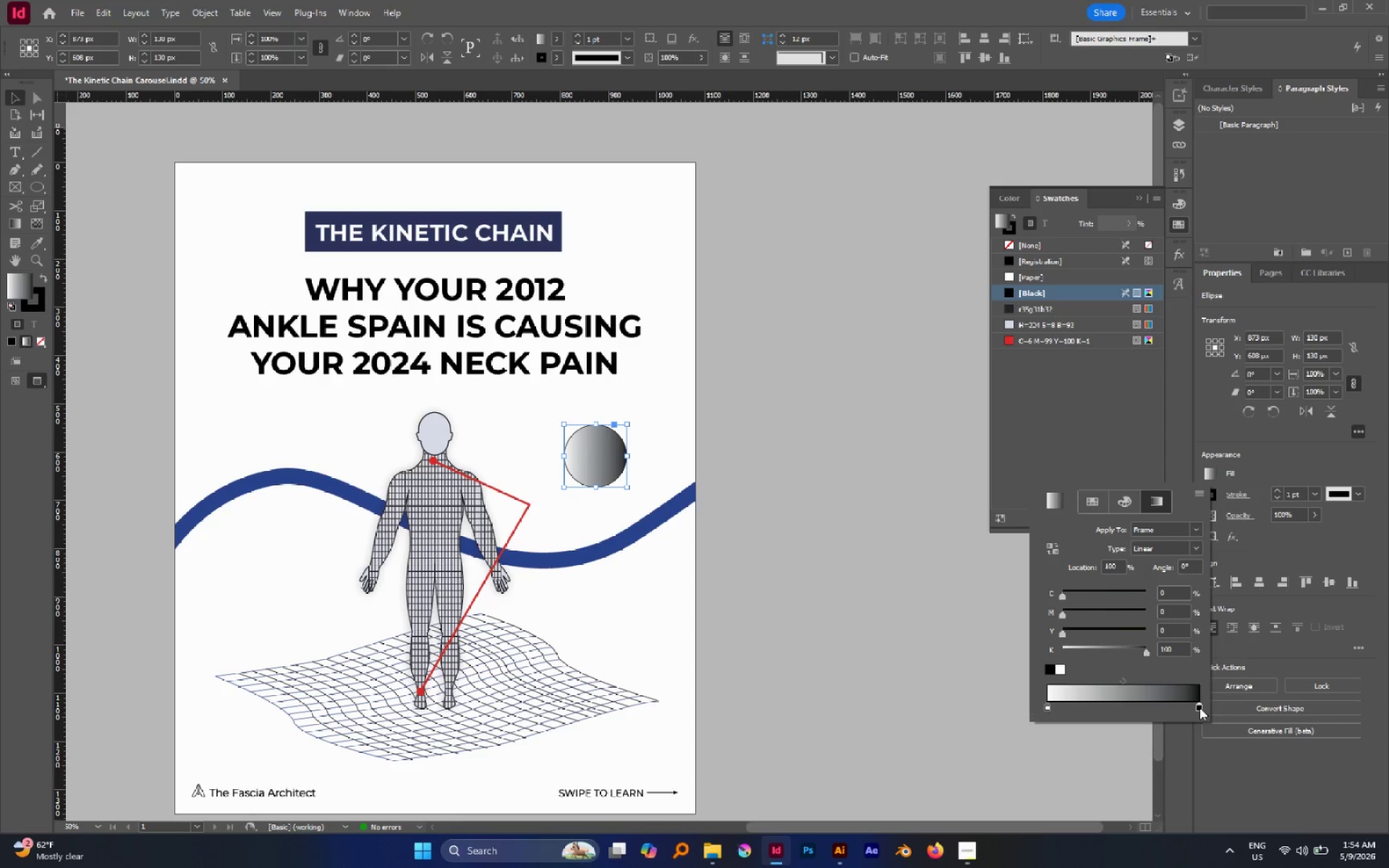 
triple_click([1199, 707])
 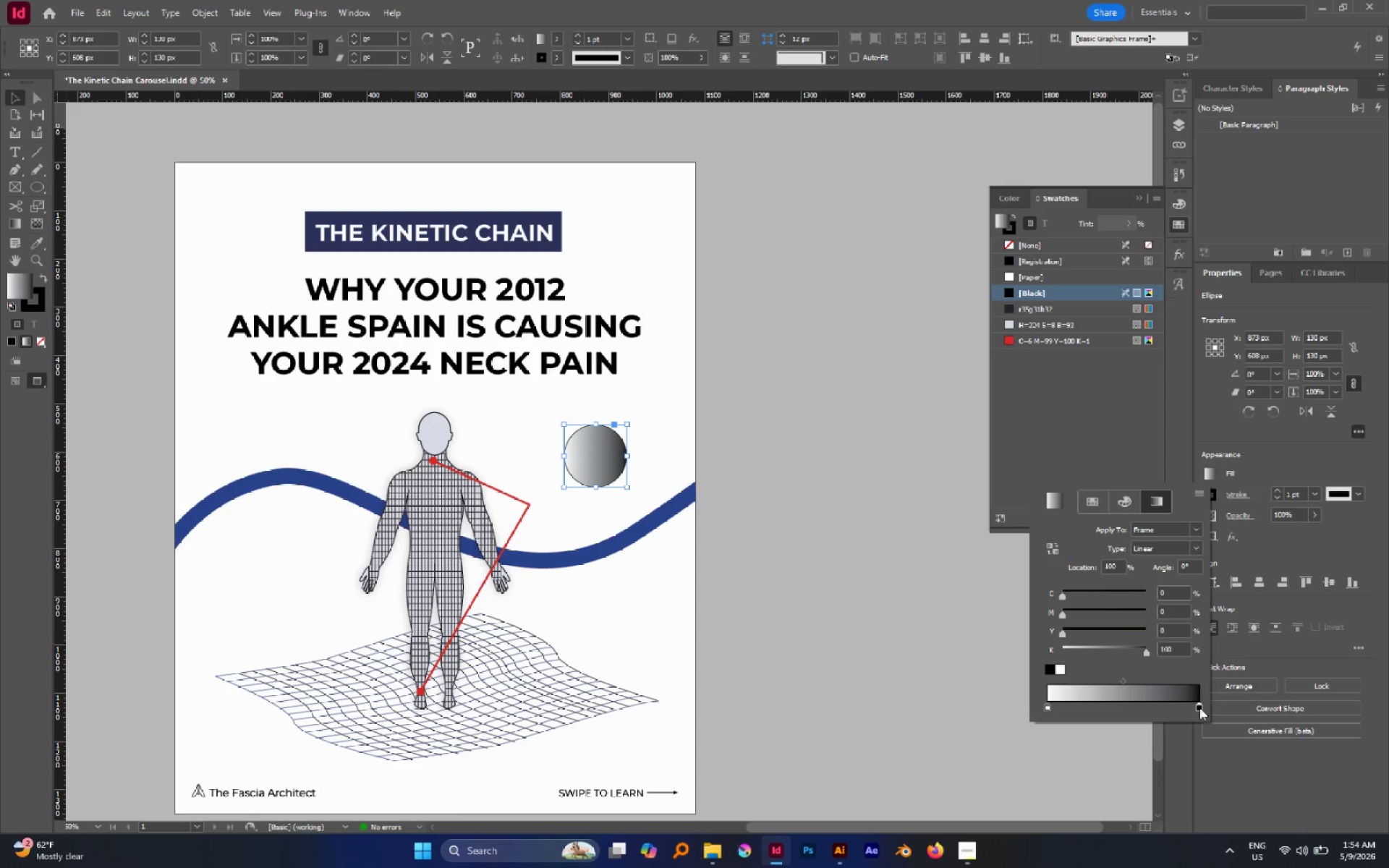 
triple_click([1199, 707])
 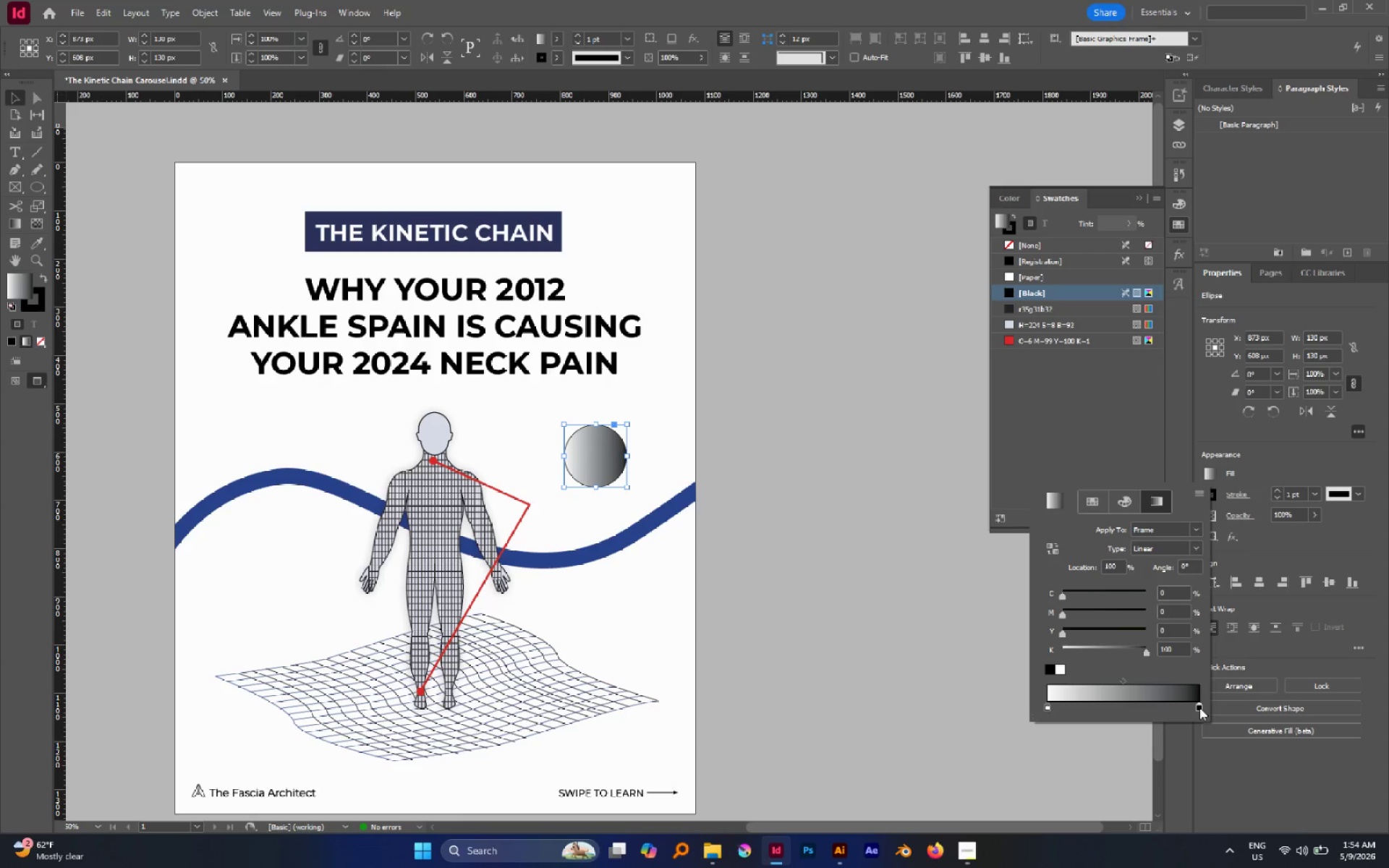 
triple_click([1199, 707])
 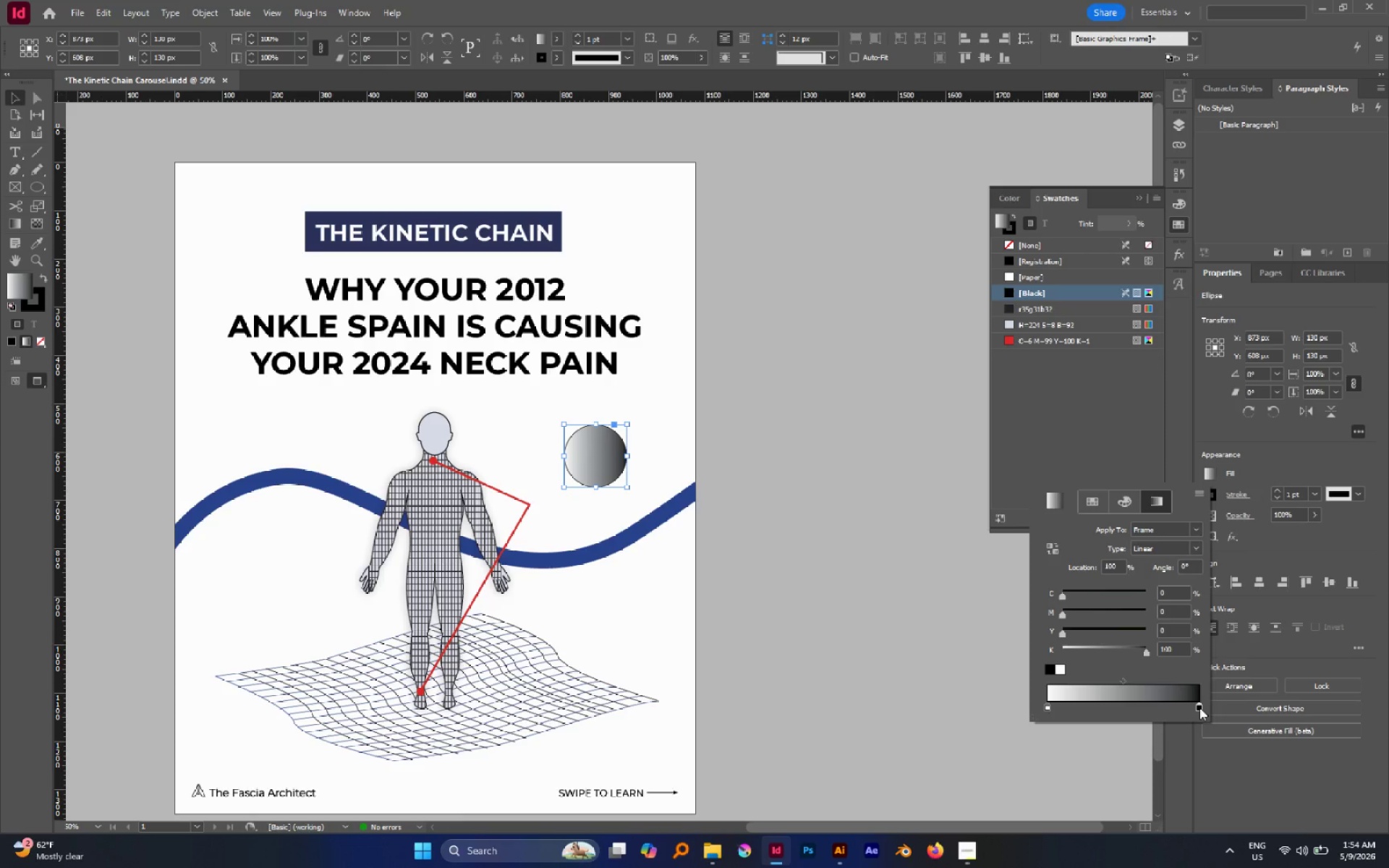 
triple_click([1199, 707])
 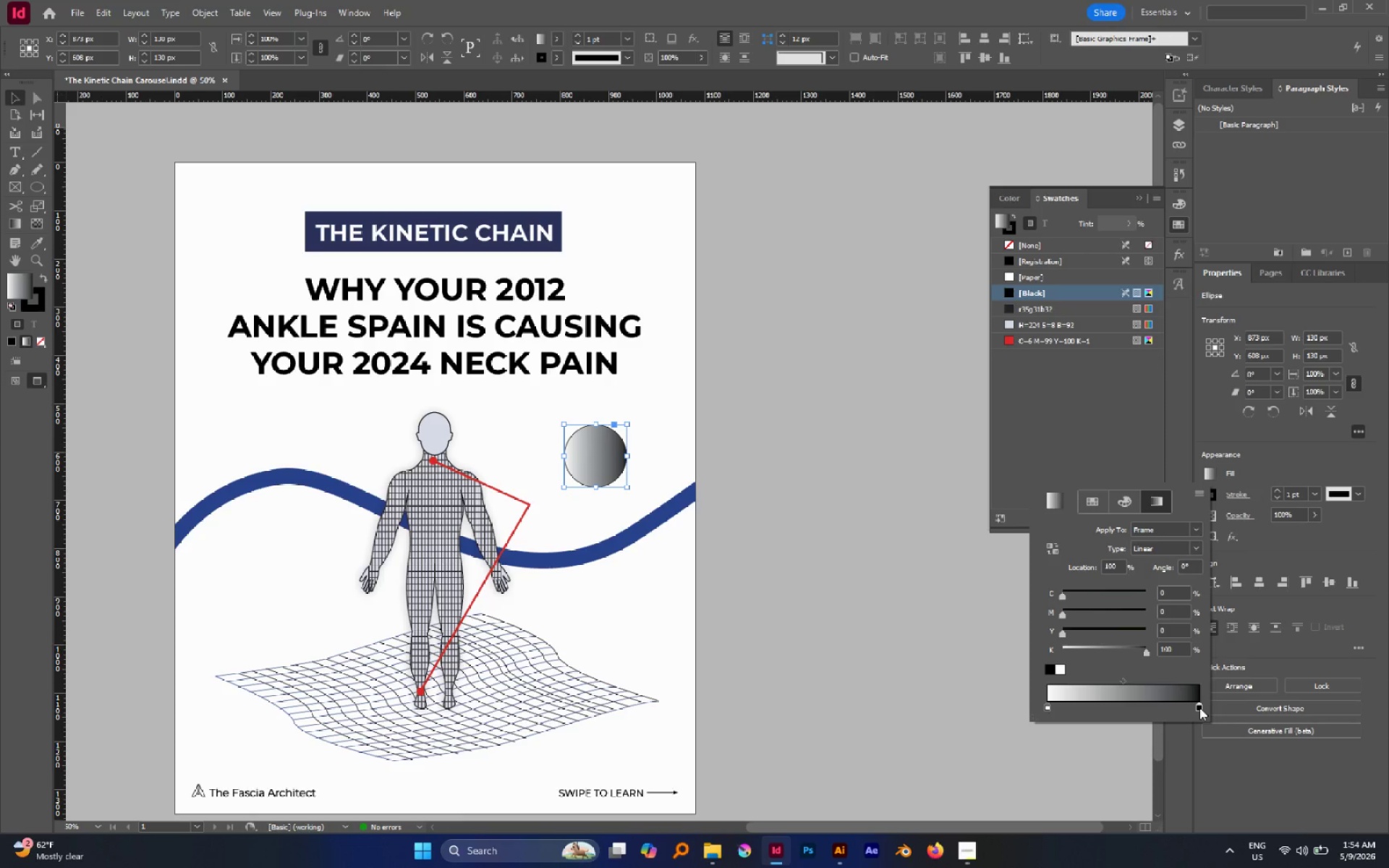 
left_click([1199, 707])
 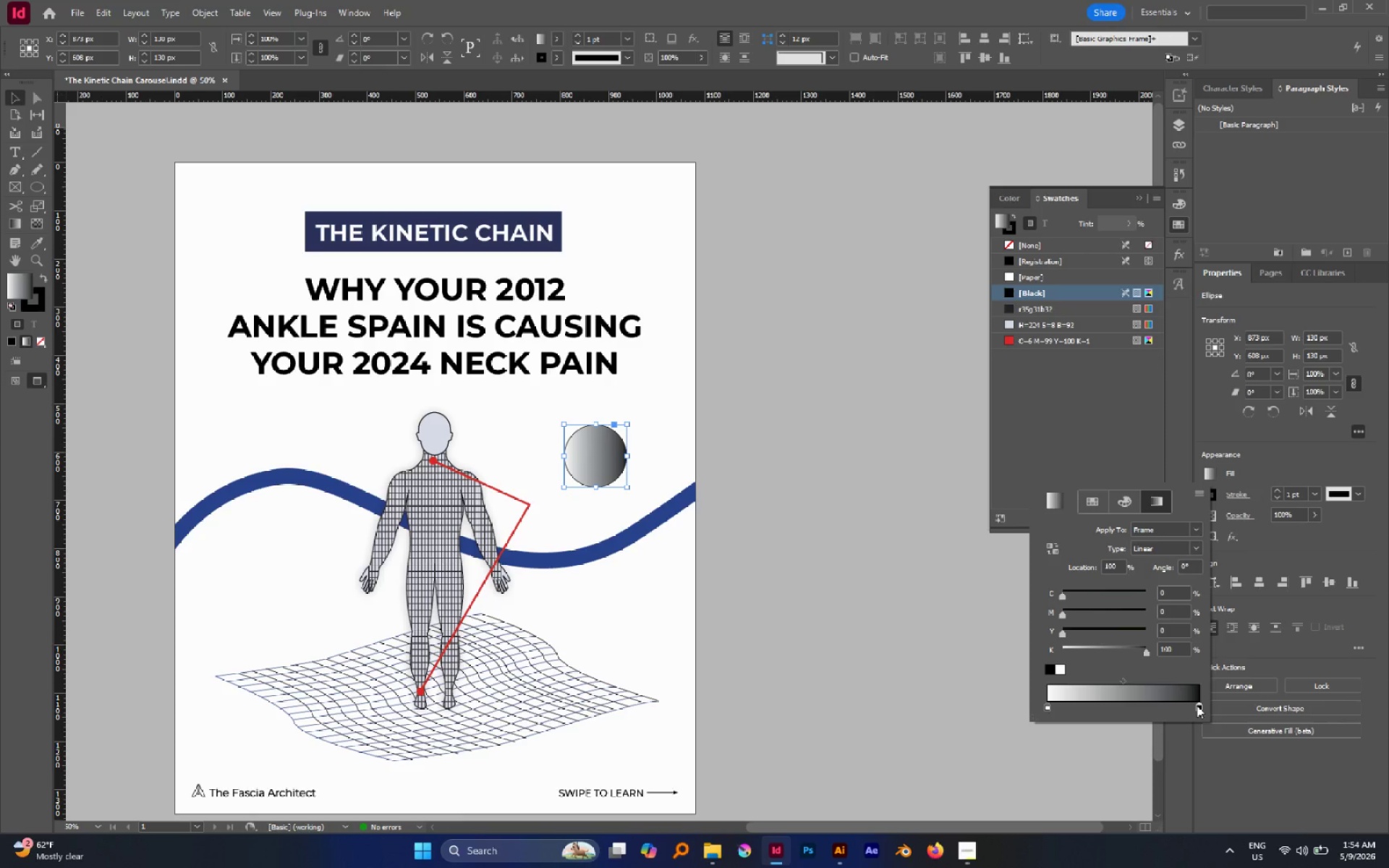 
right_click([1197, 705])
 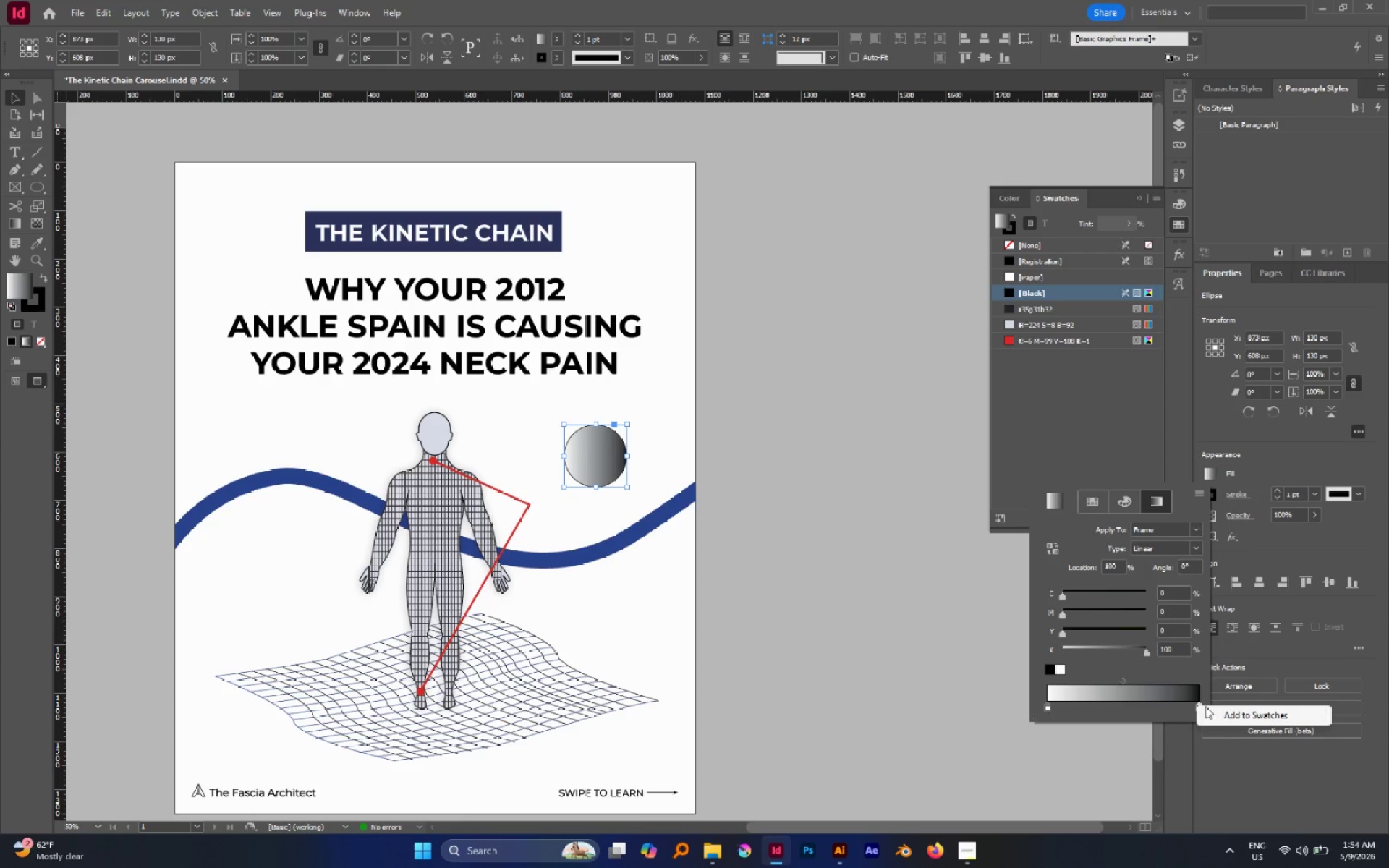 
left_click([1192, 700])
 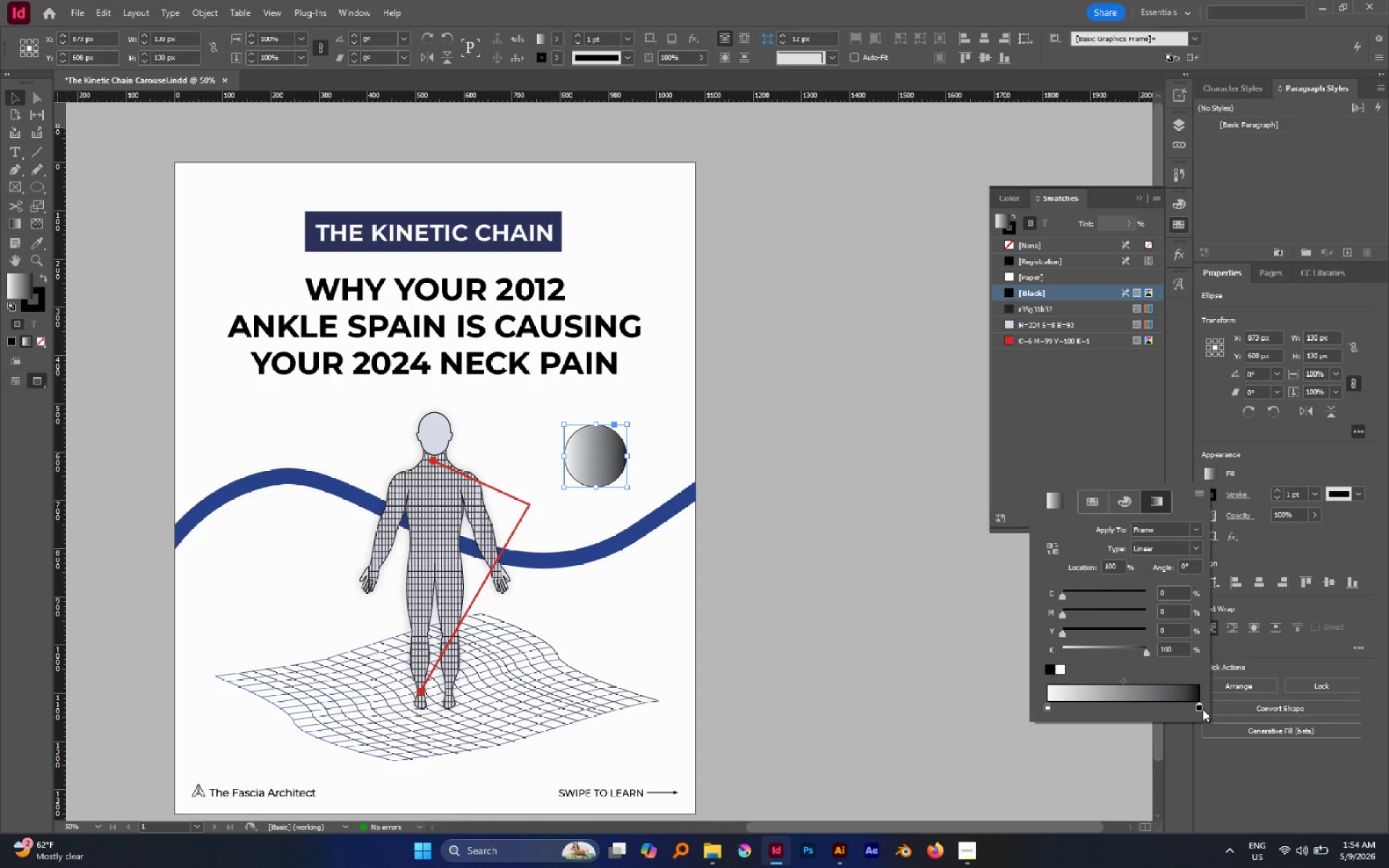 
double_click([1202, 709])
 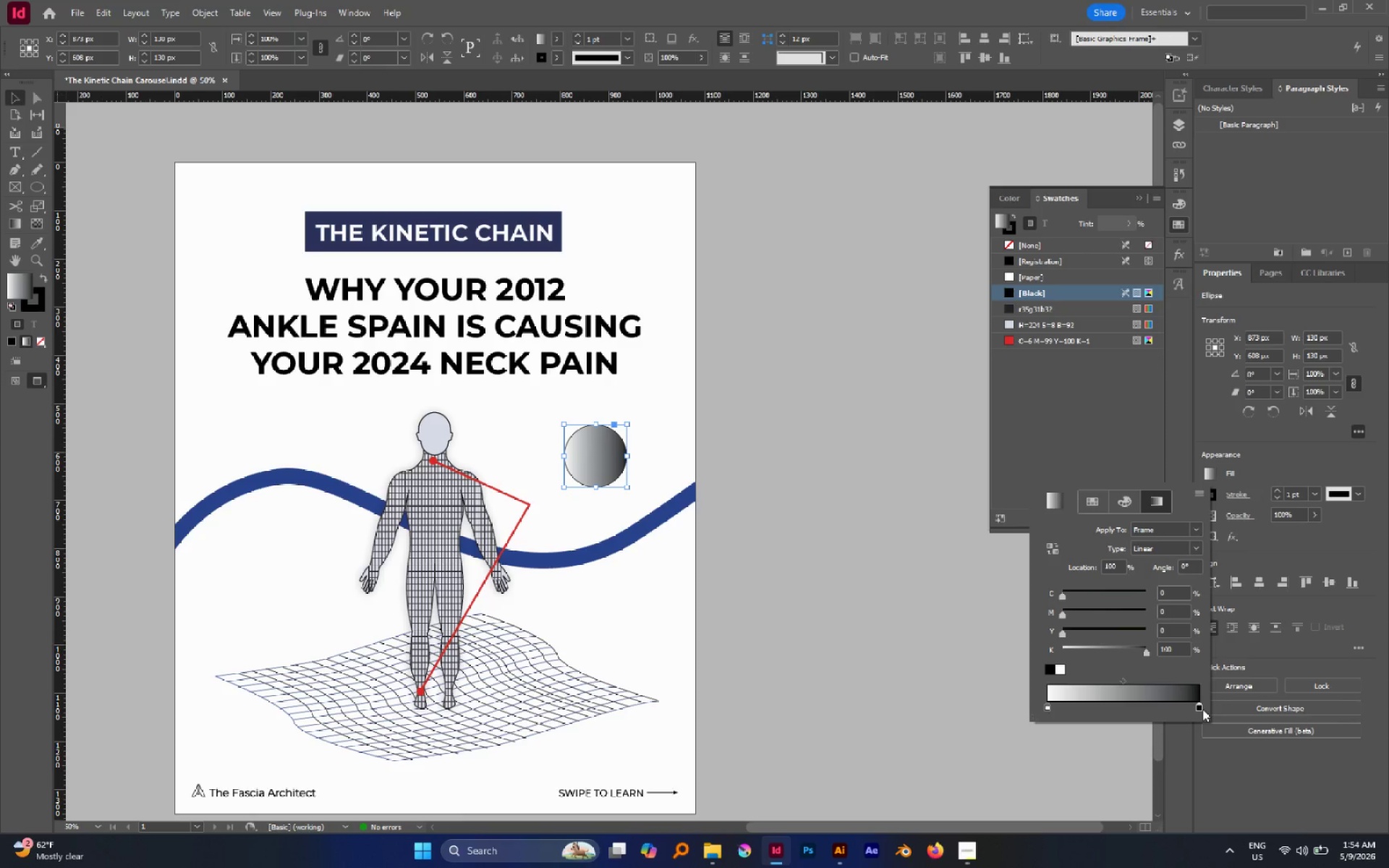 
triple_click([1202, 709])
 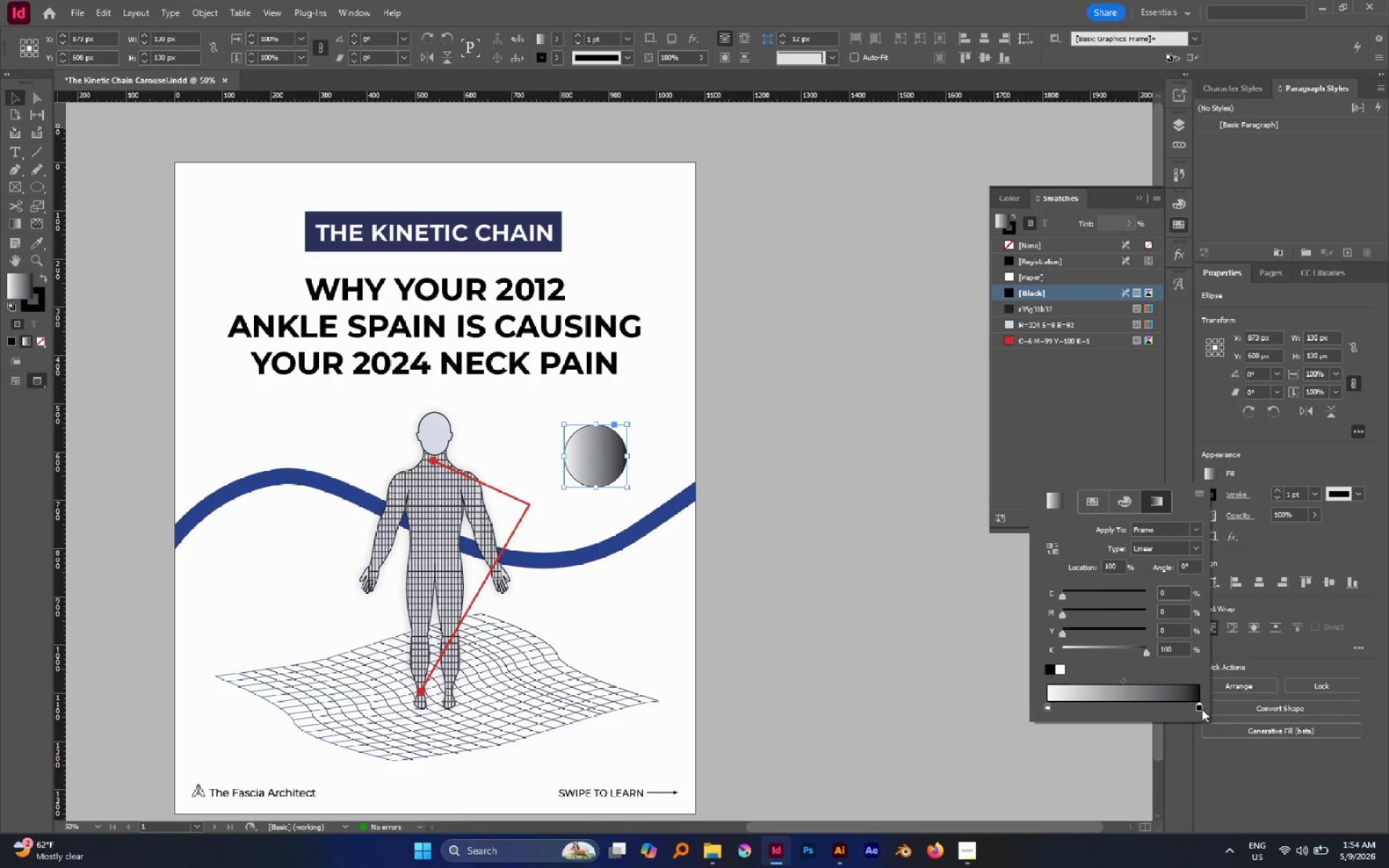 
triple_click([1202, 709])
 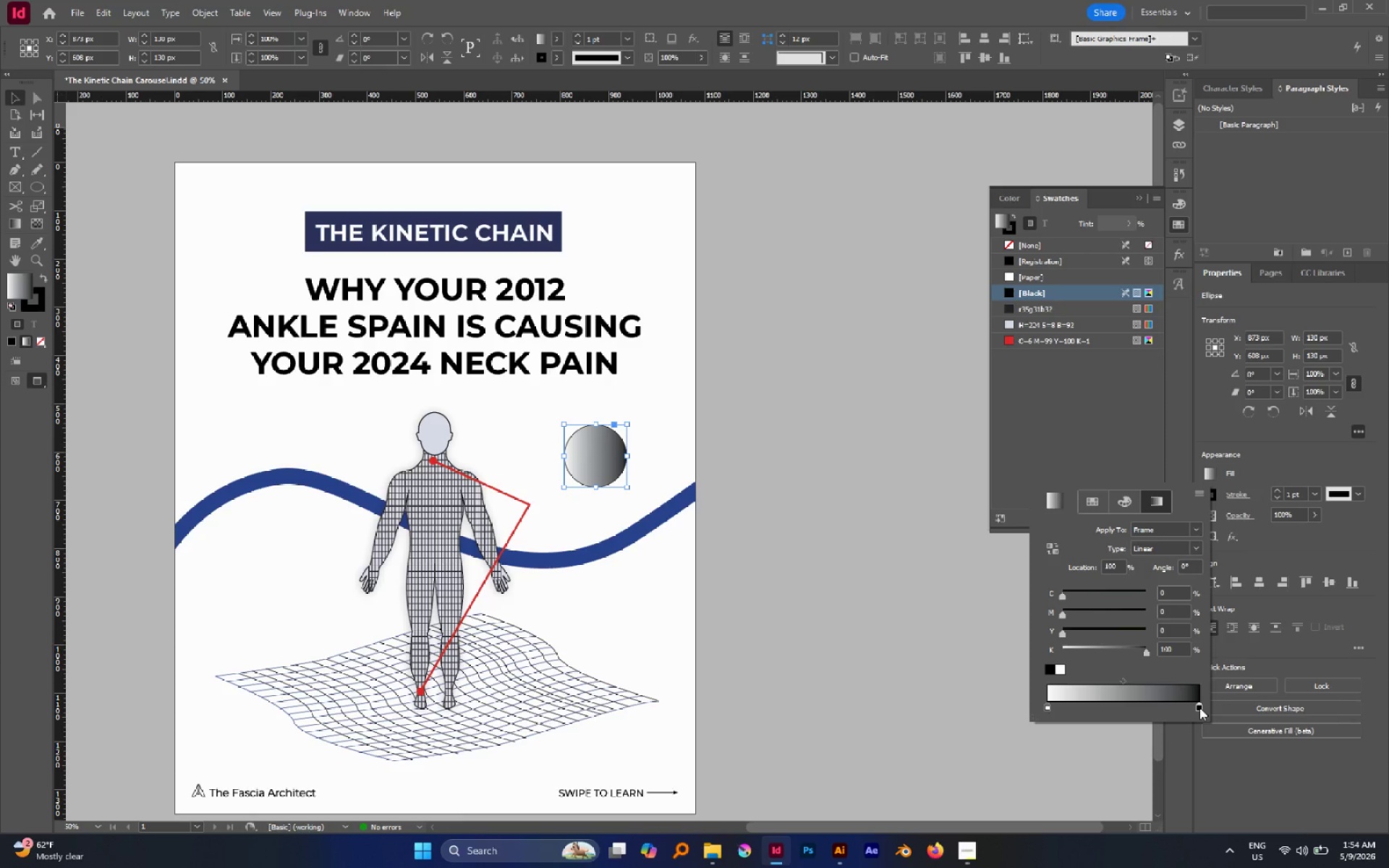 
triple_click([1199, 707])
 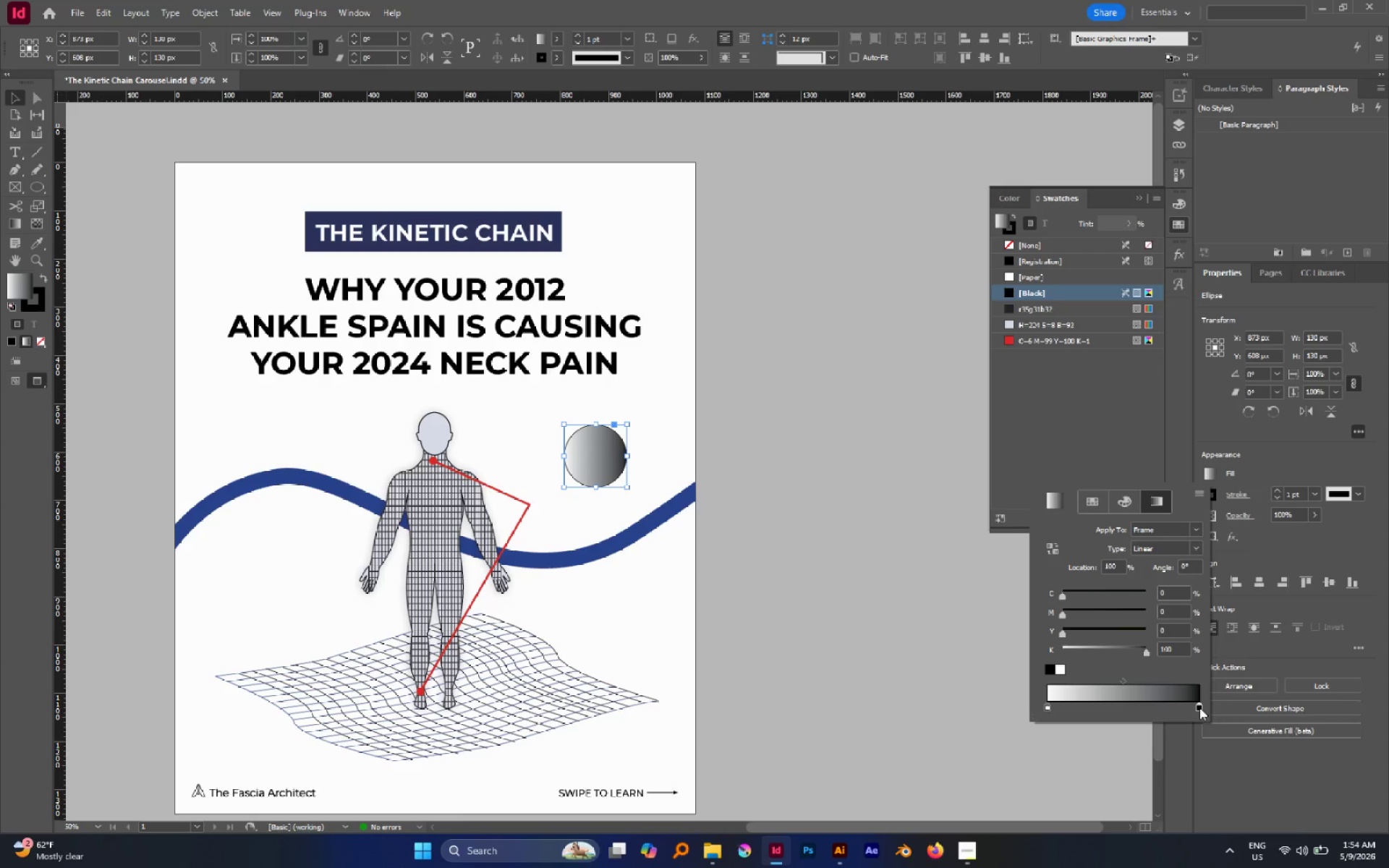 
triple_click([1199, 707])
 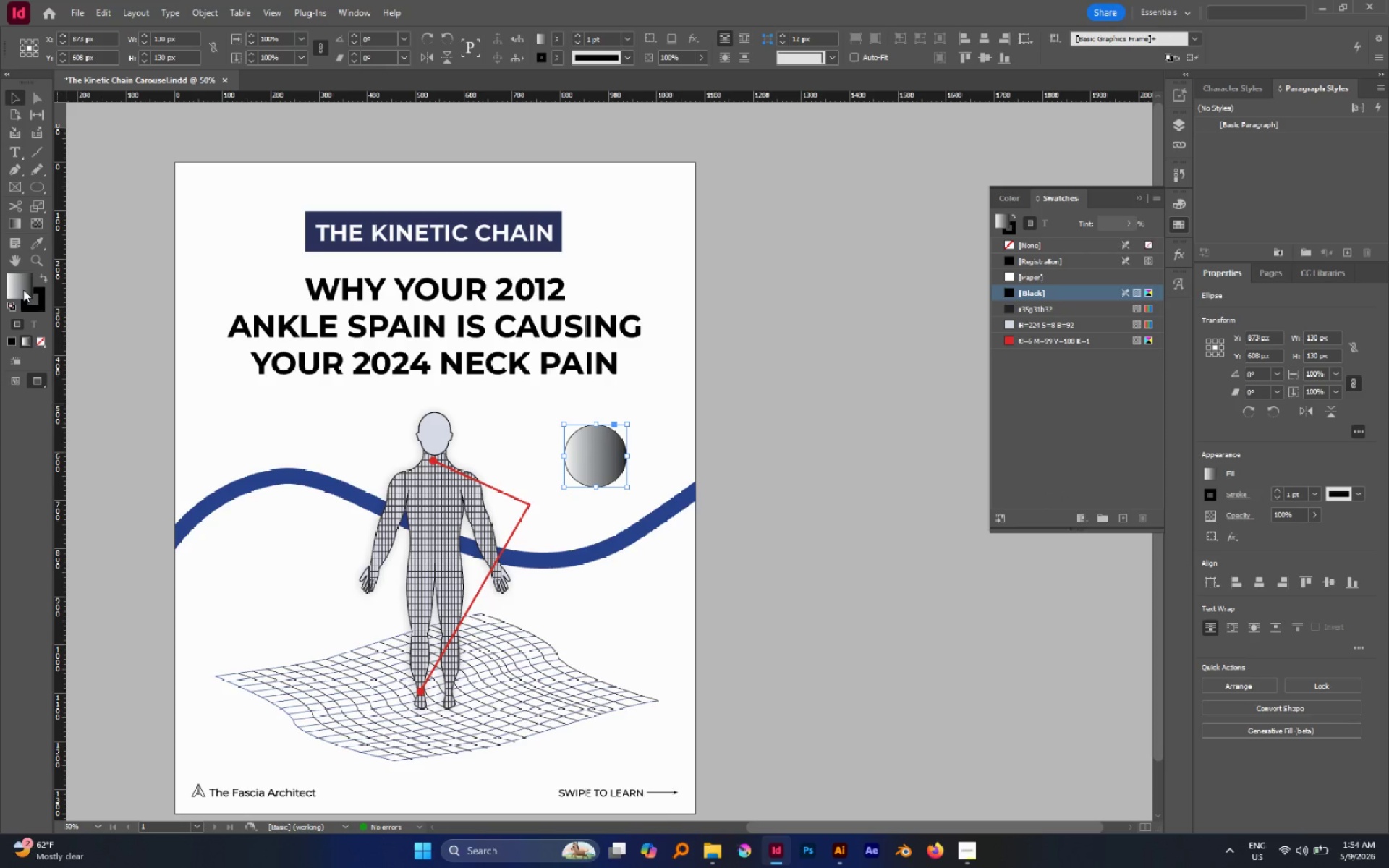 
double_click([23, 287])
 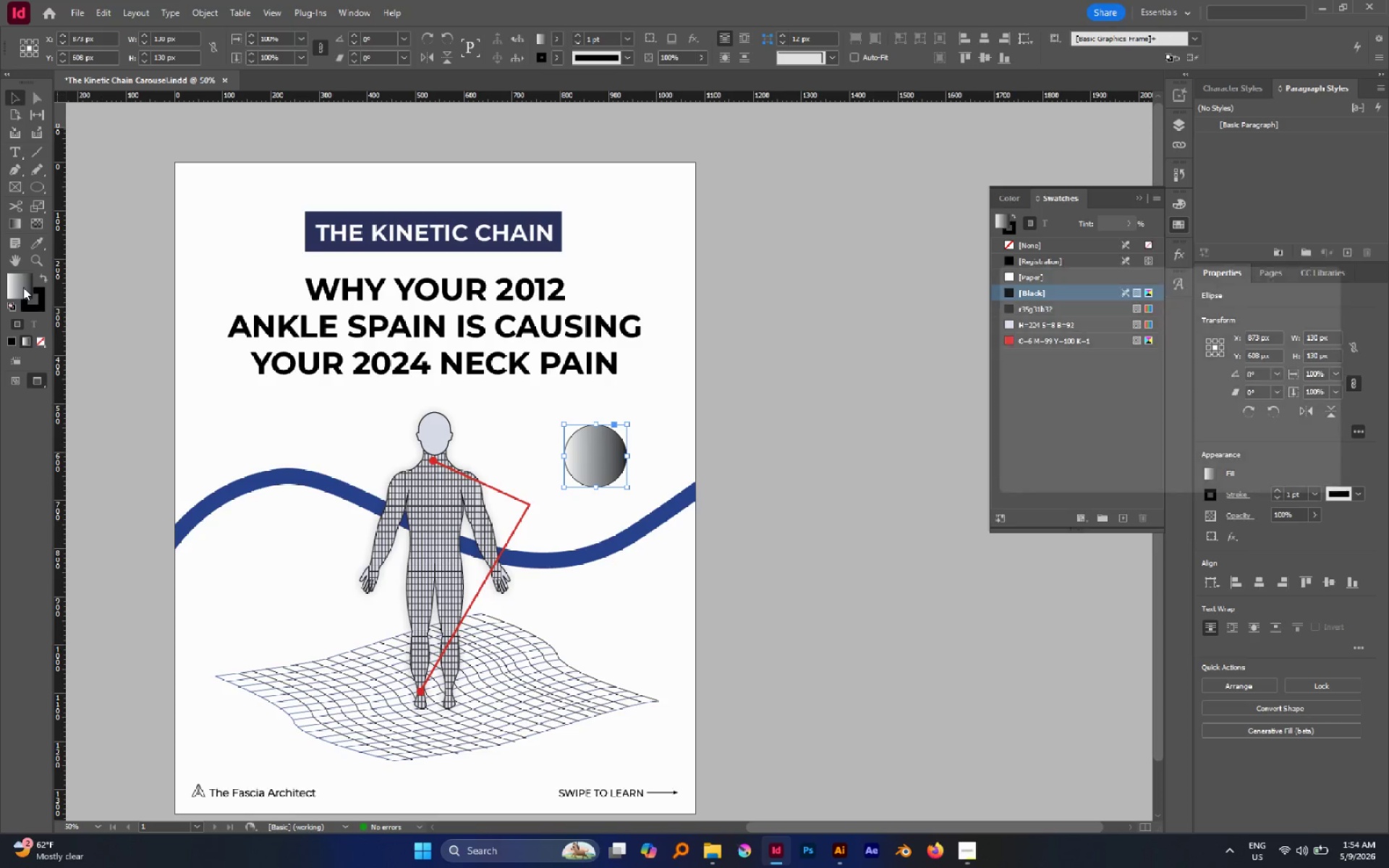 
triple_click([23, 287])
 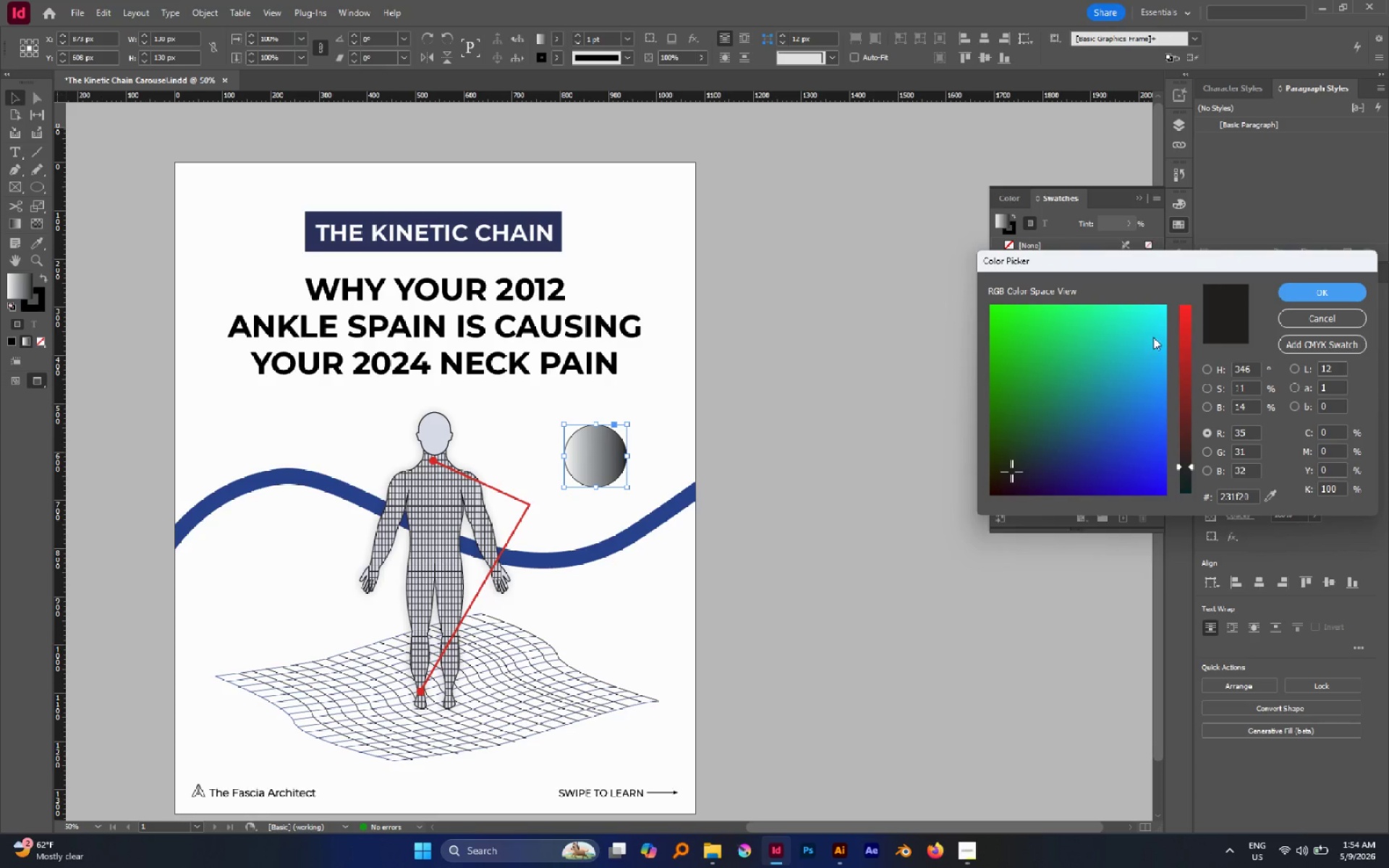 
left_click([1182, 333])
 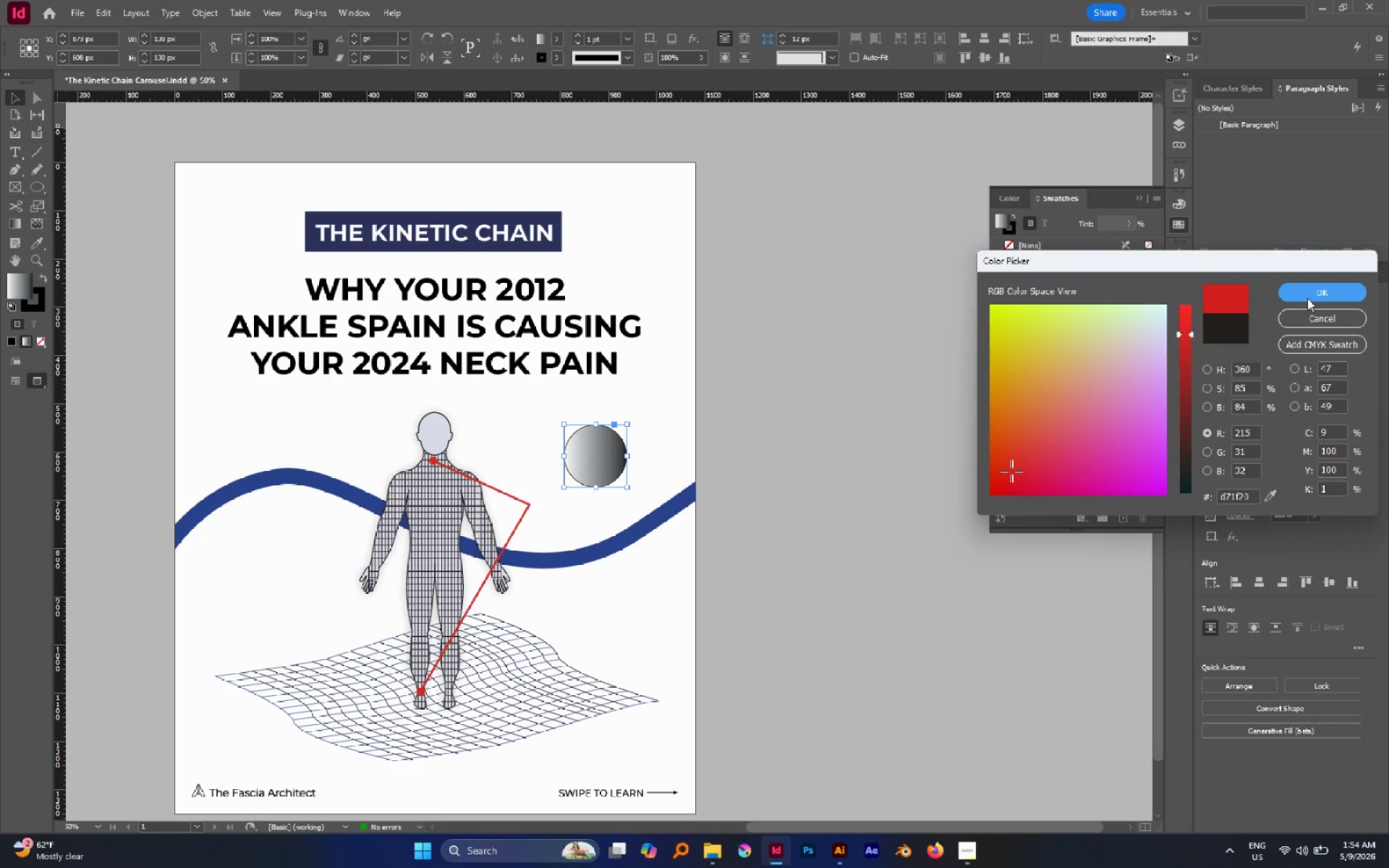 
left_click([1308, 298])
 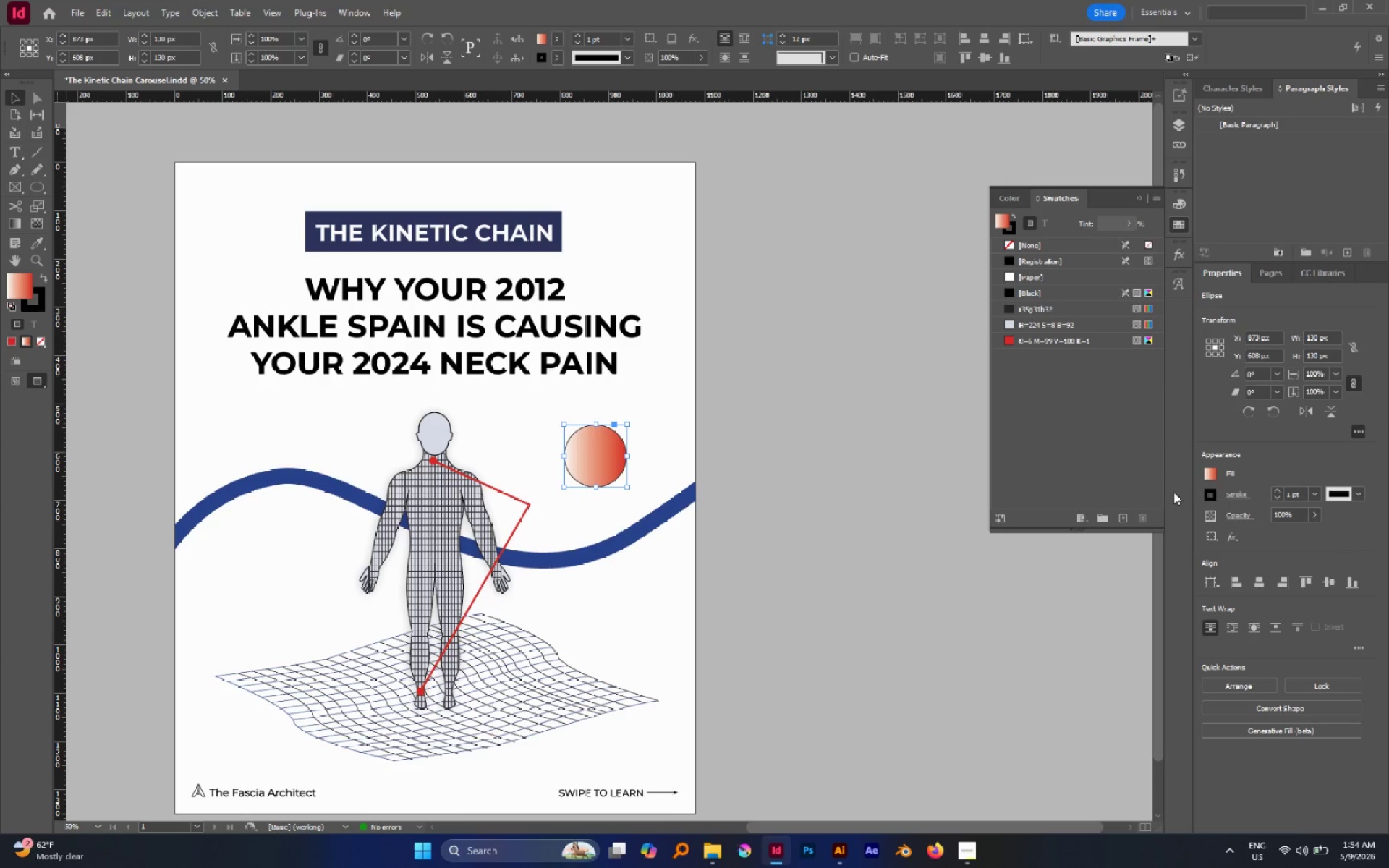 
left_click([1215, 474])
 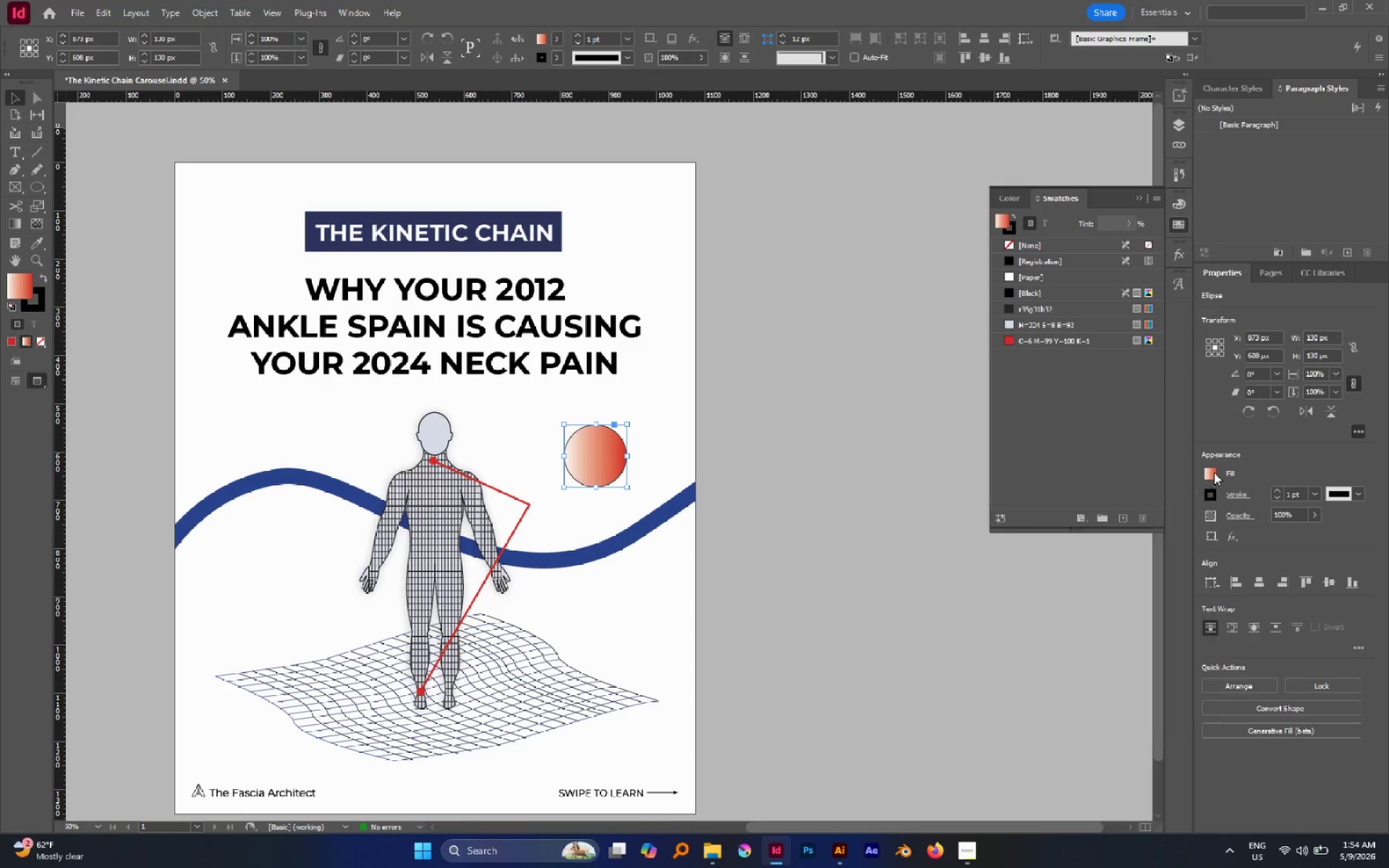 
double_click([1214, 472])
 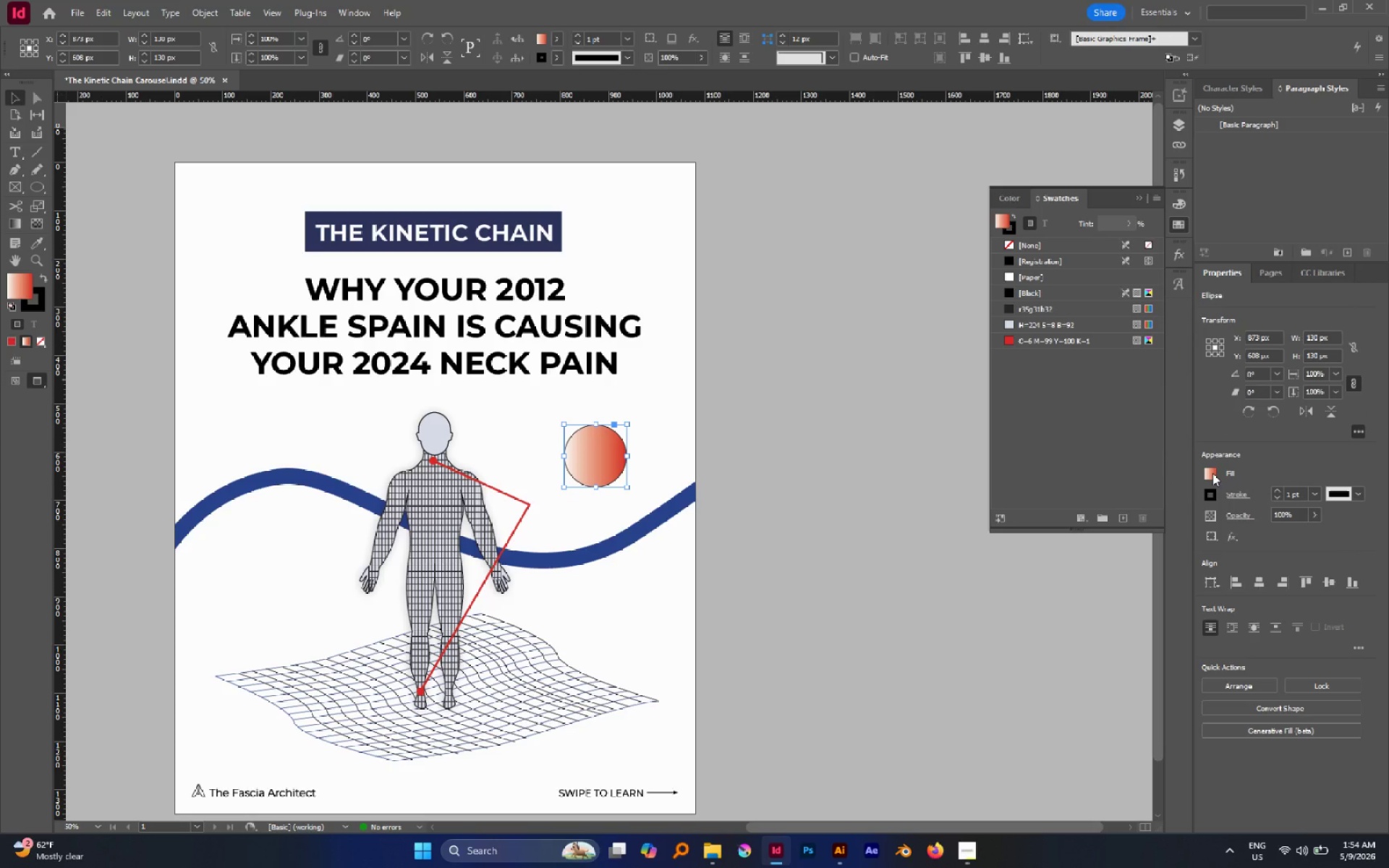 
triple_click([1212, 473])
 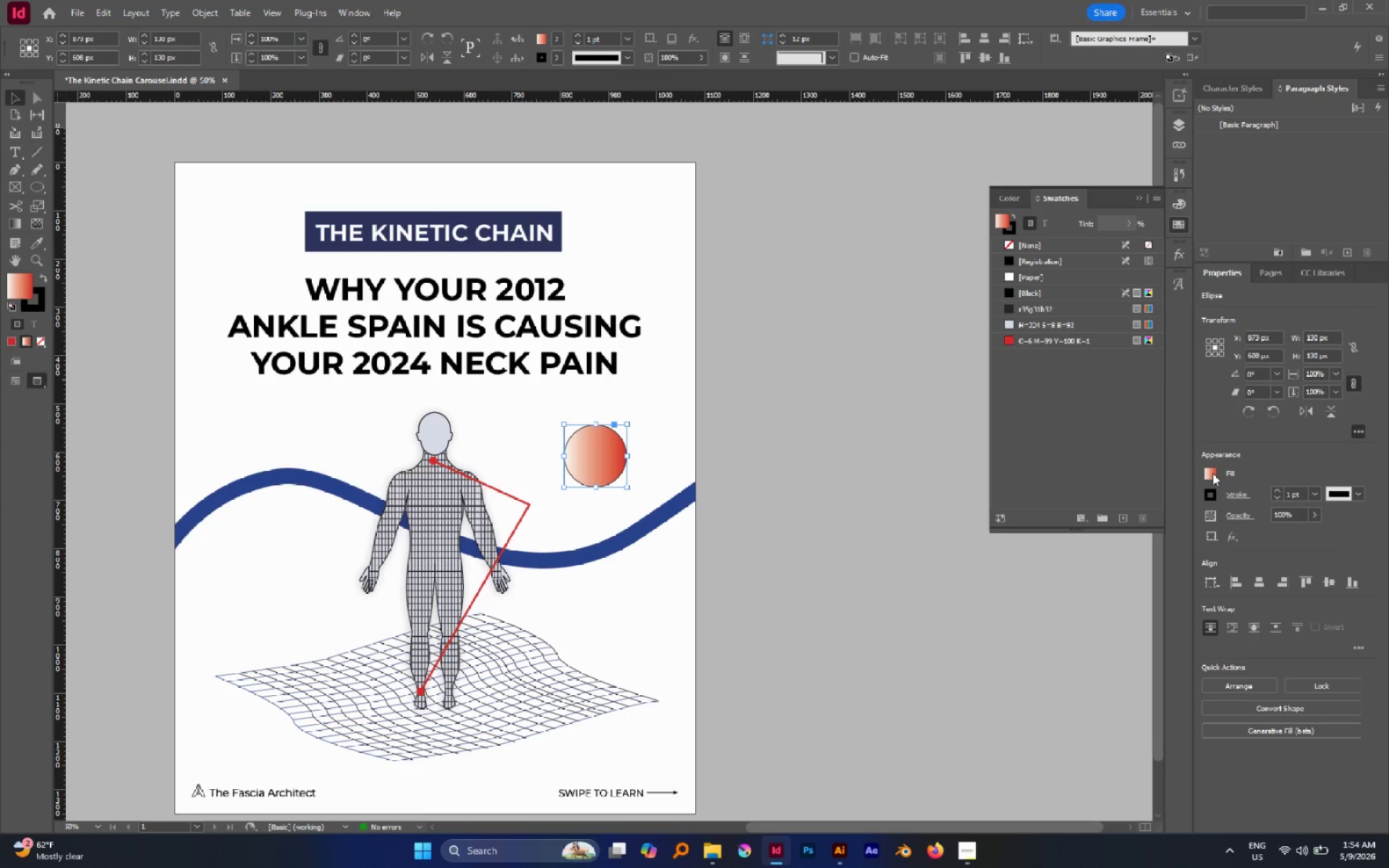 
triple_click([1212, 473])
 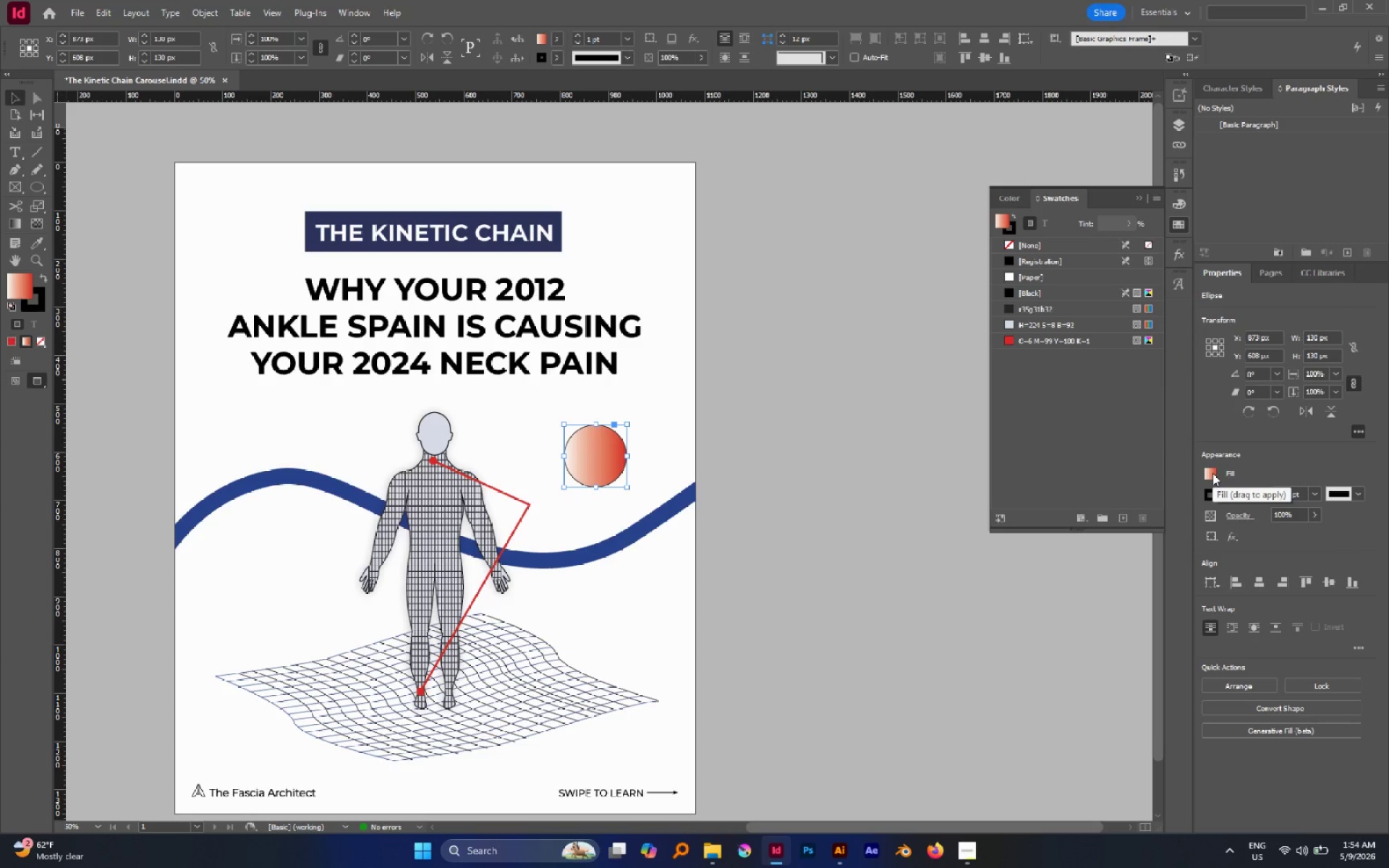 
triple_click([1212, 473])
 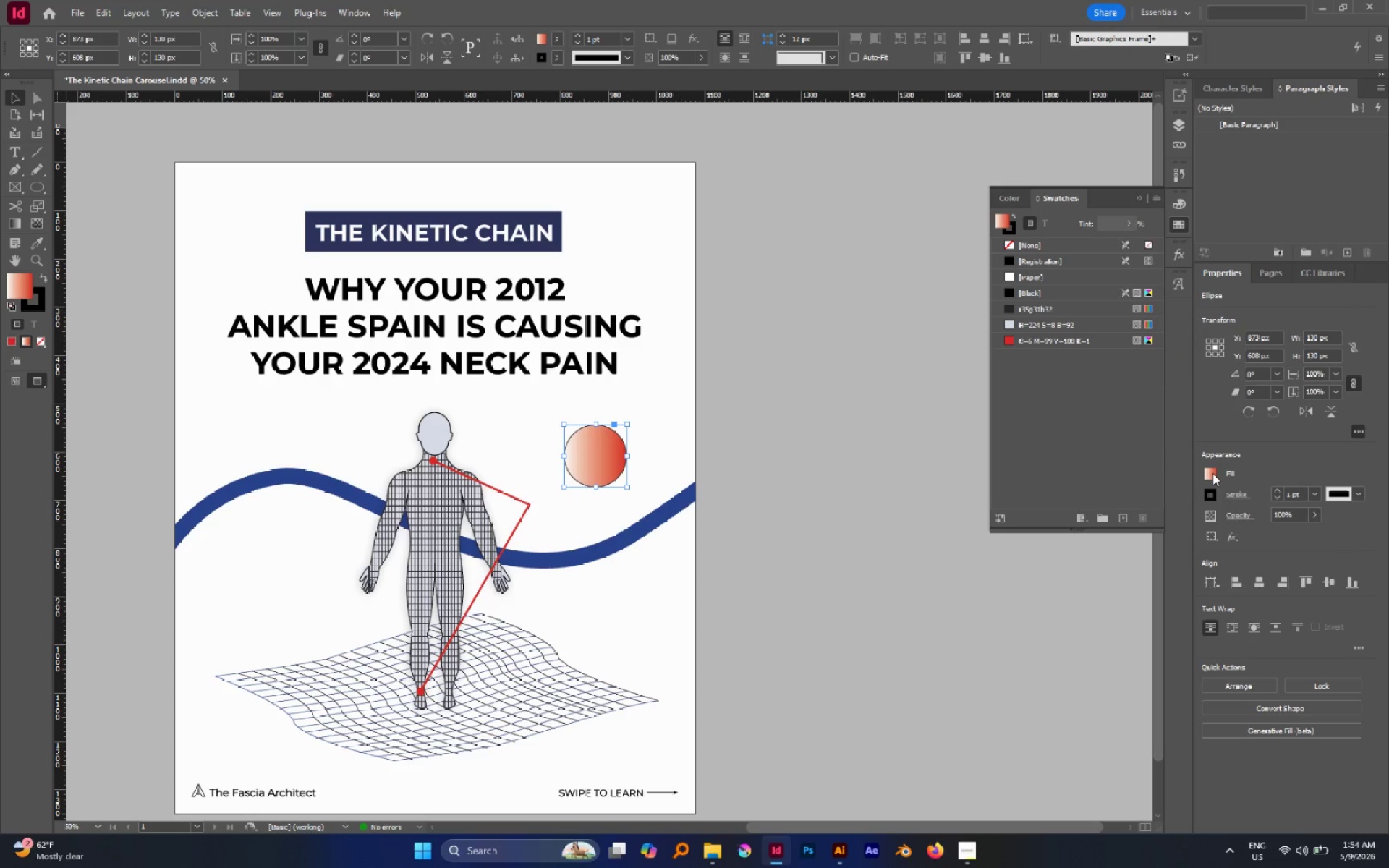 
triple_click([1212, 473])
 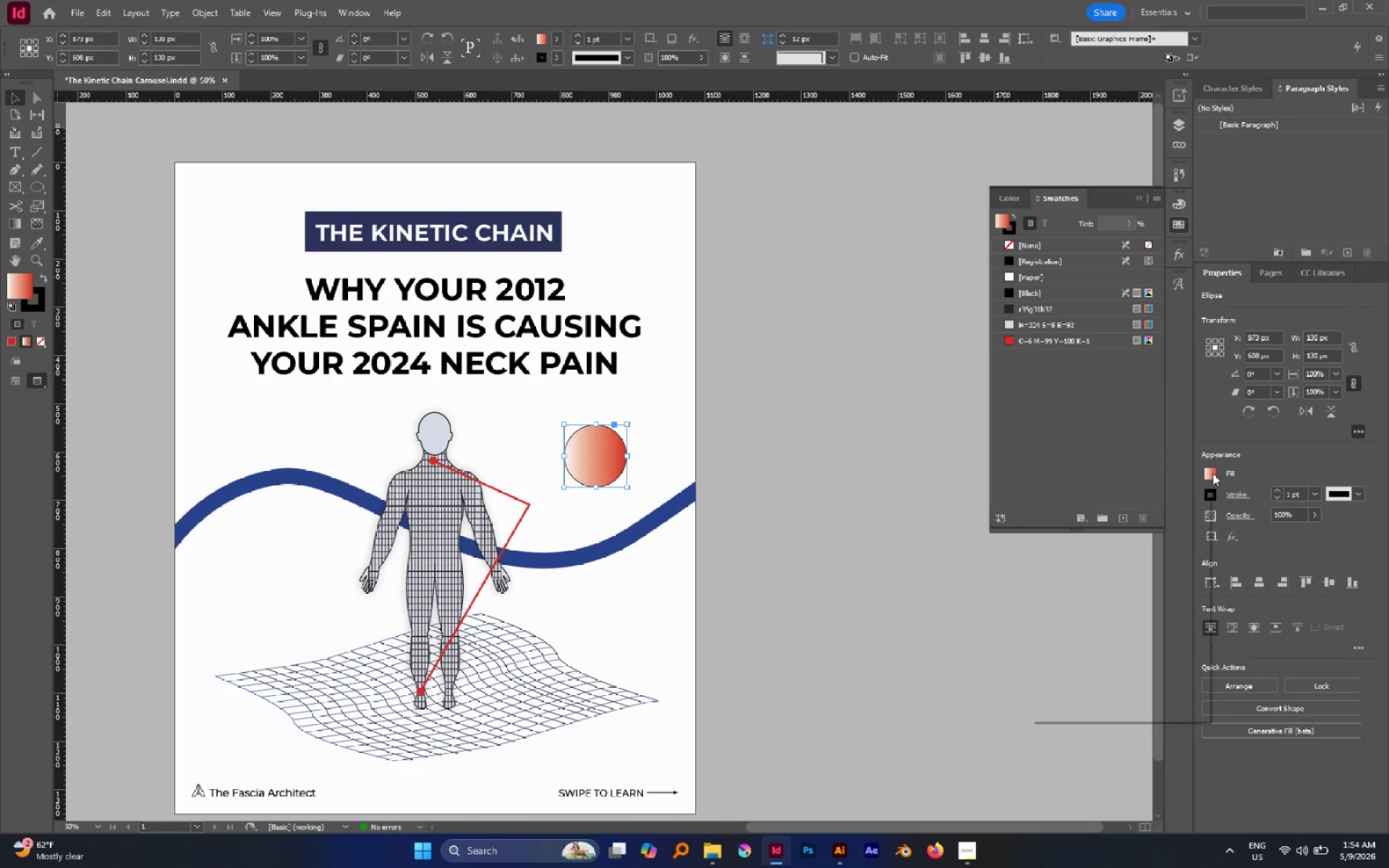 
triple_click([1212, 473])
 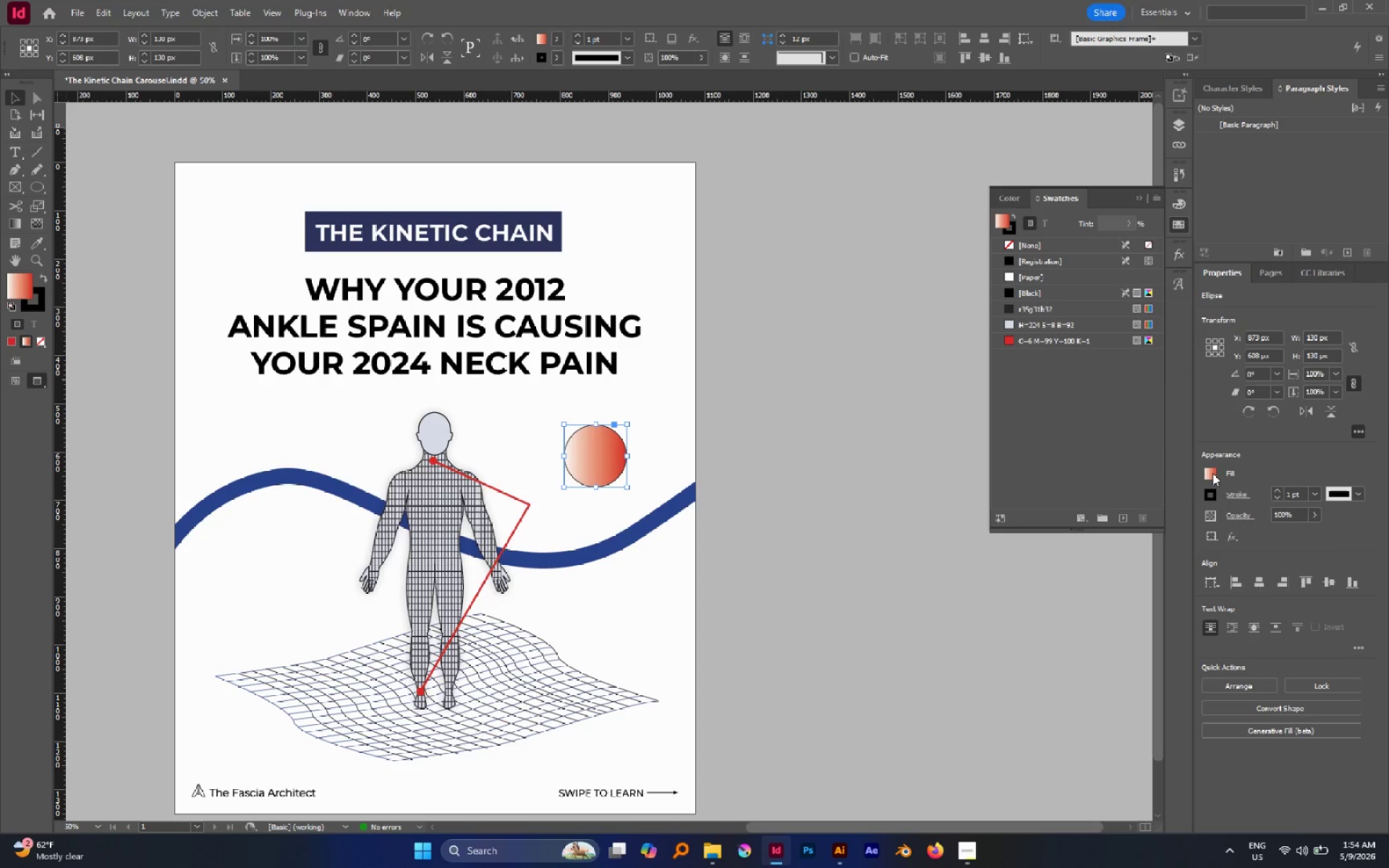 
triple_click([1212, 473])
 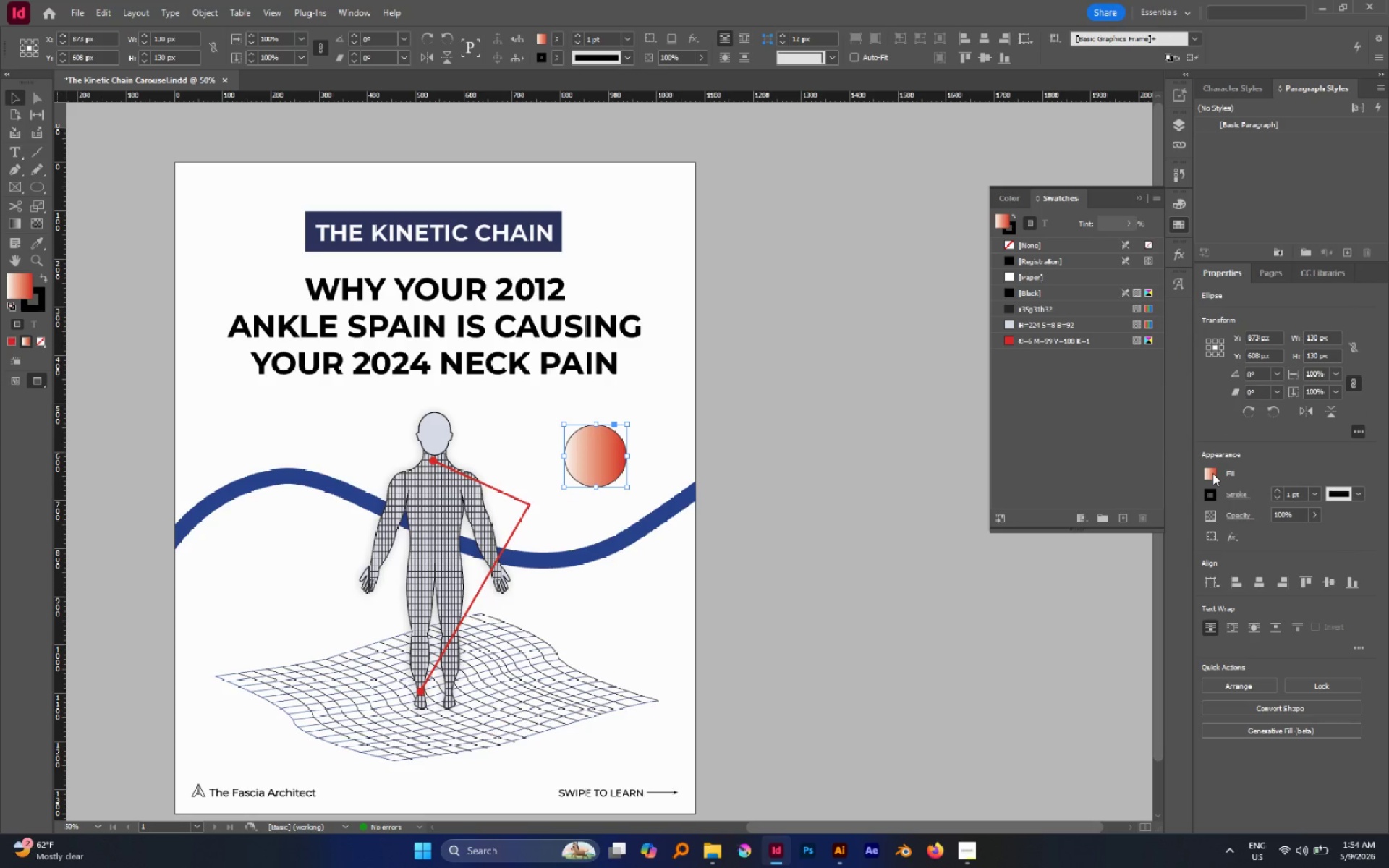 
triple_click([1212, 473])
 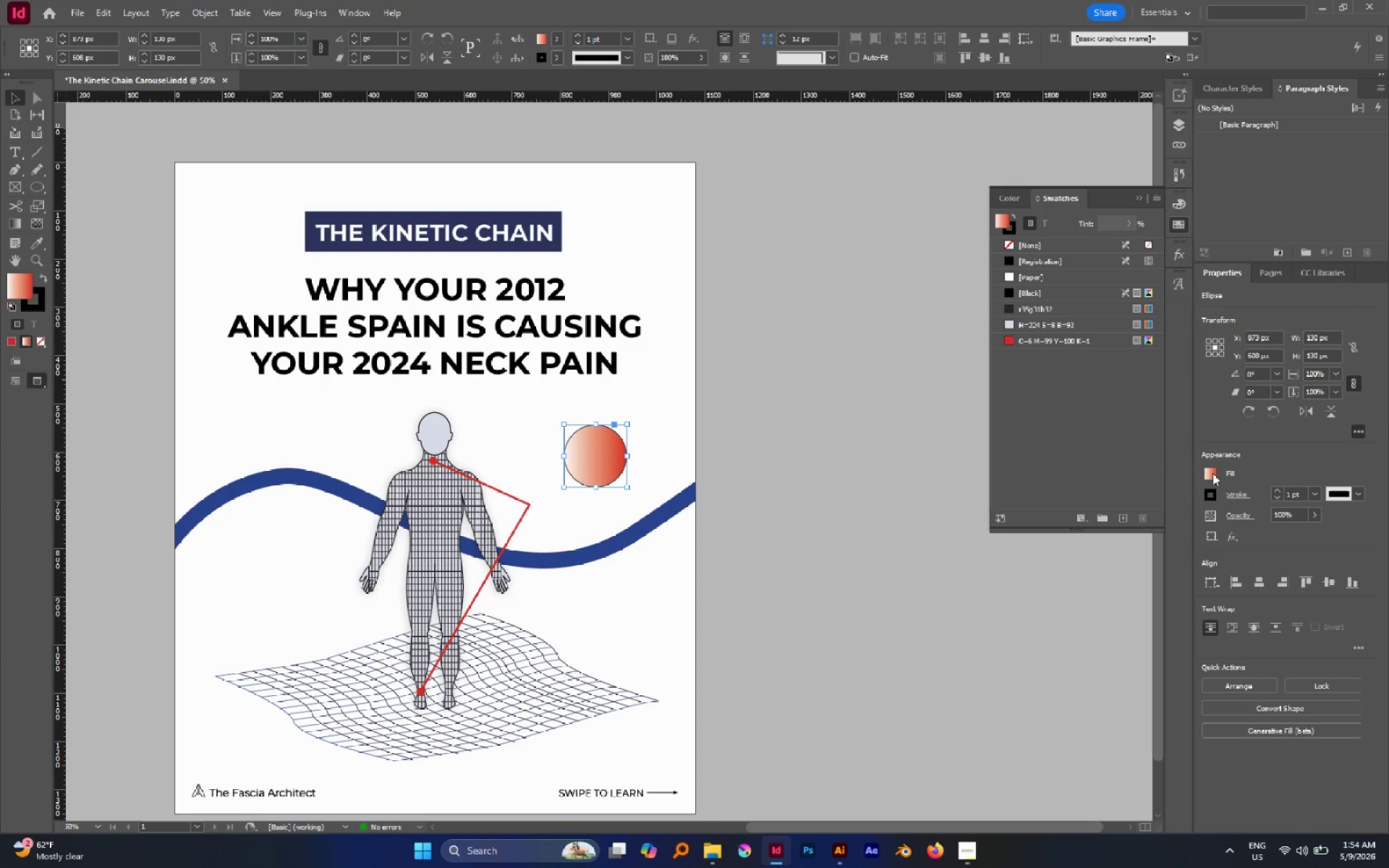 
left_click([1212, 473])
 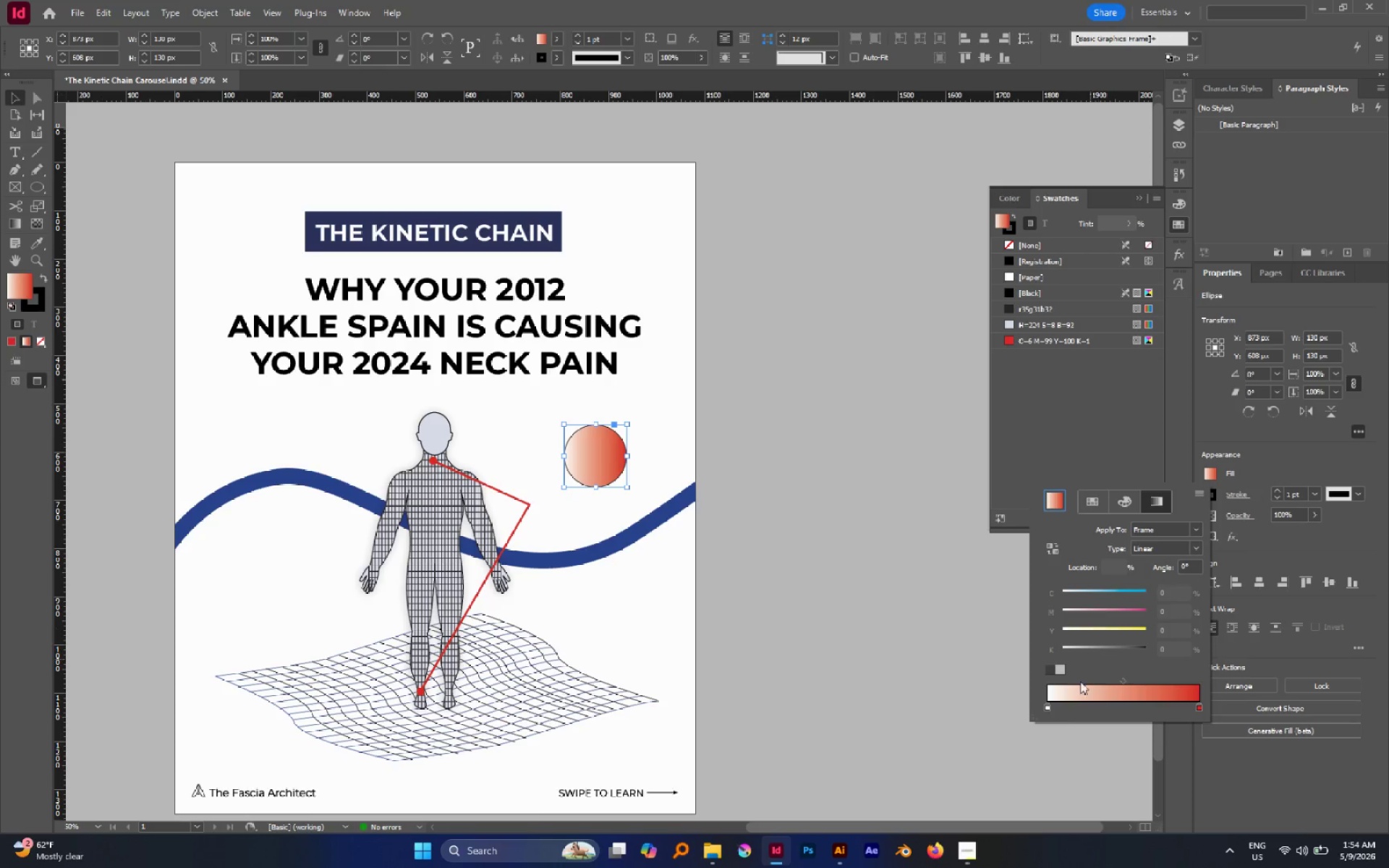 
left_click([1047, 708])
 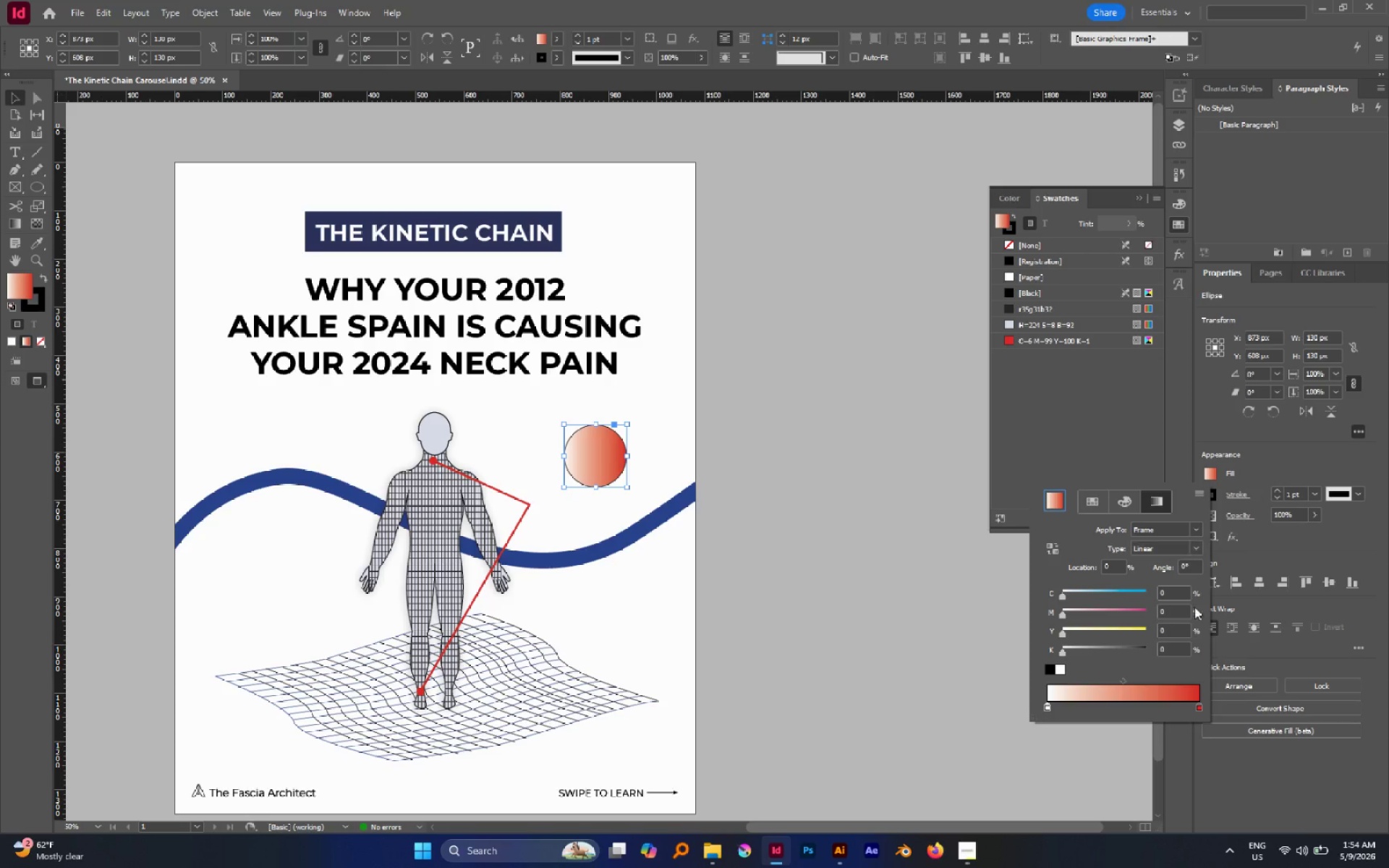 
left_click([1045, 707])
 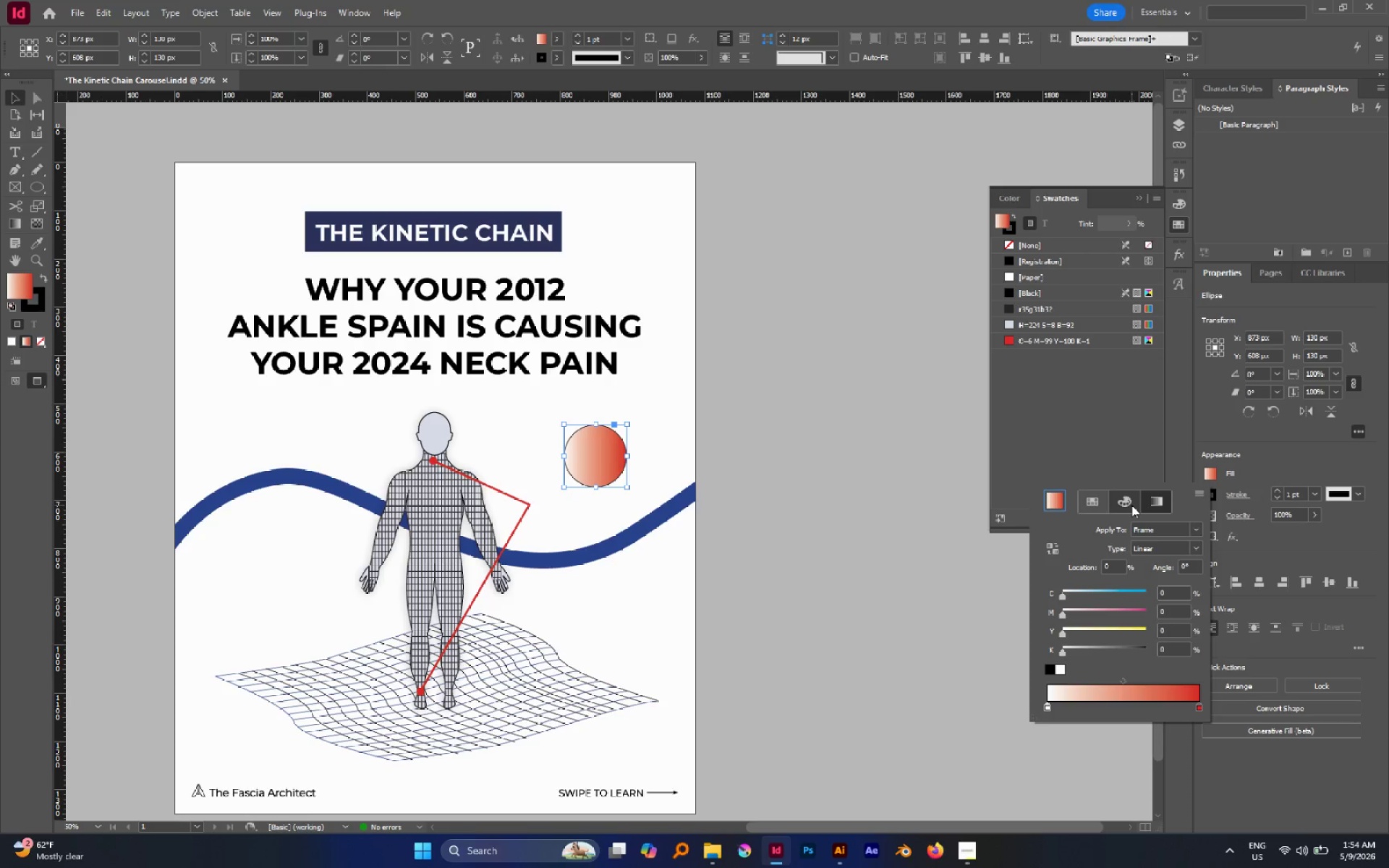 
left_click([1098, 498])
 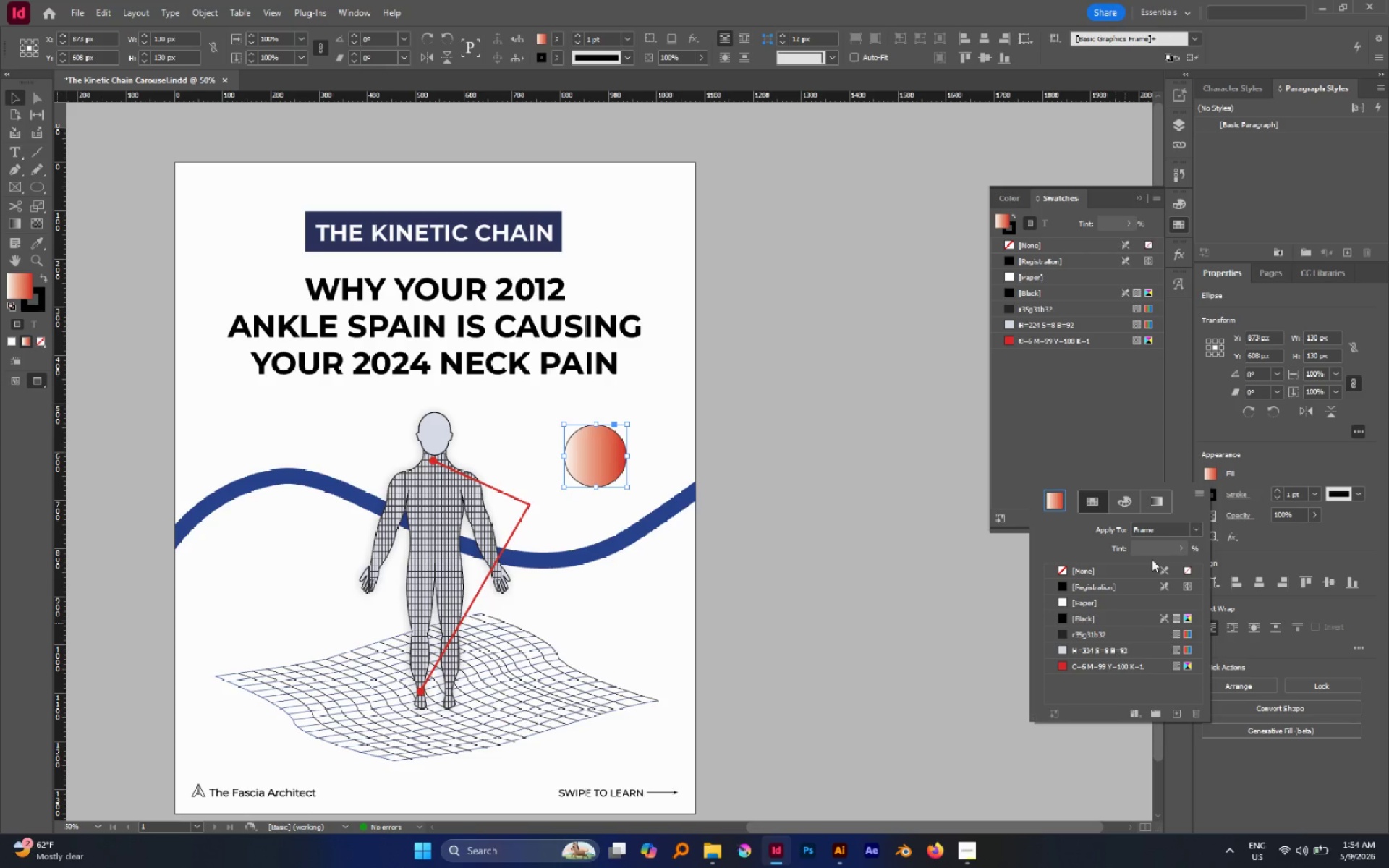 
left_click([1161, 506])
 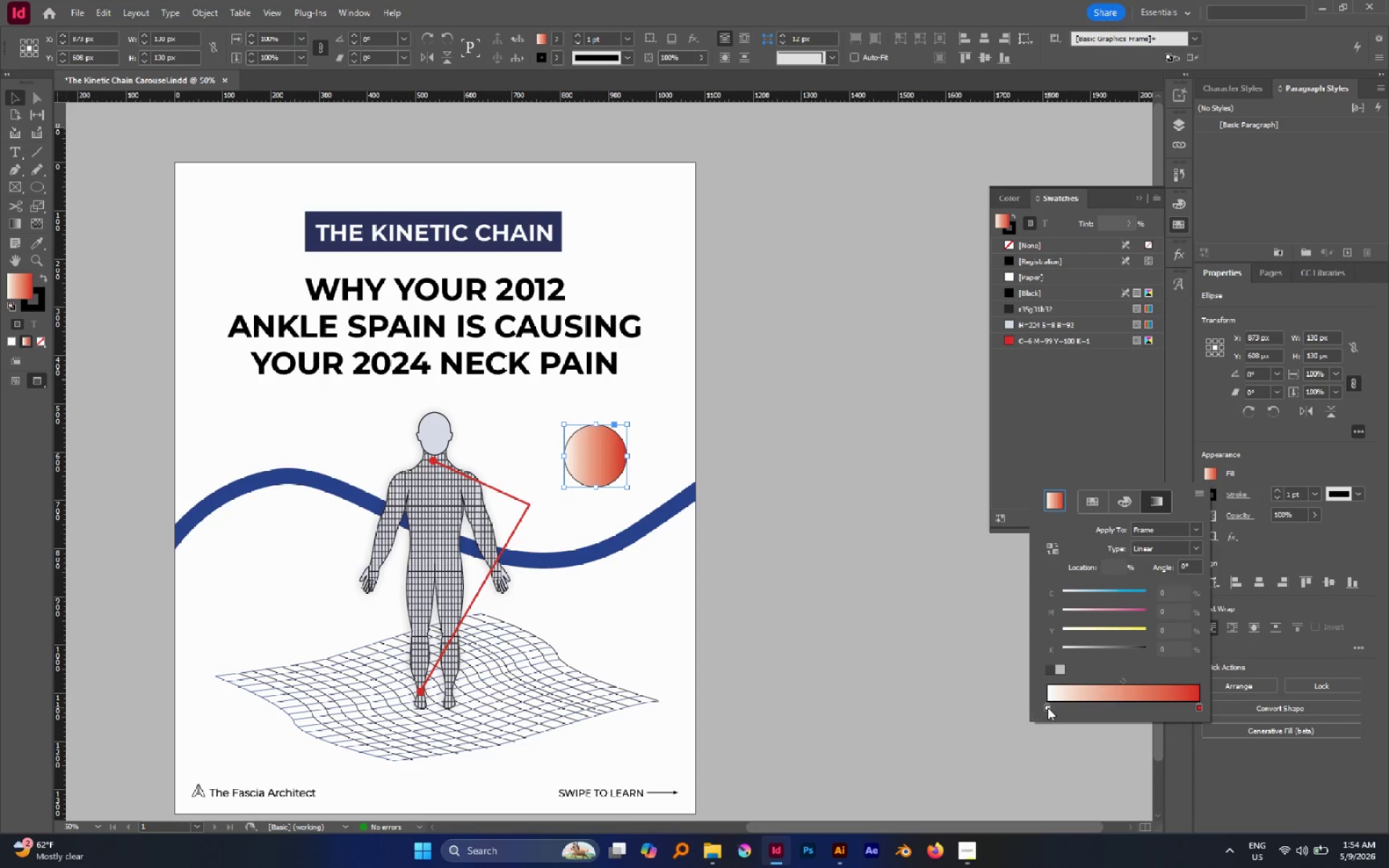 
double_click([1048, 707])
 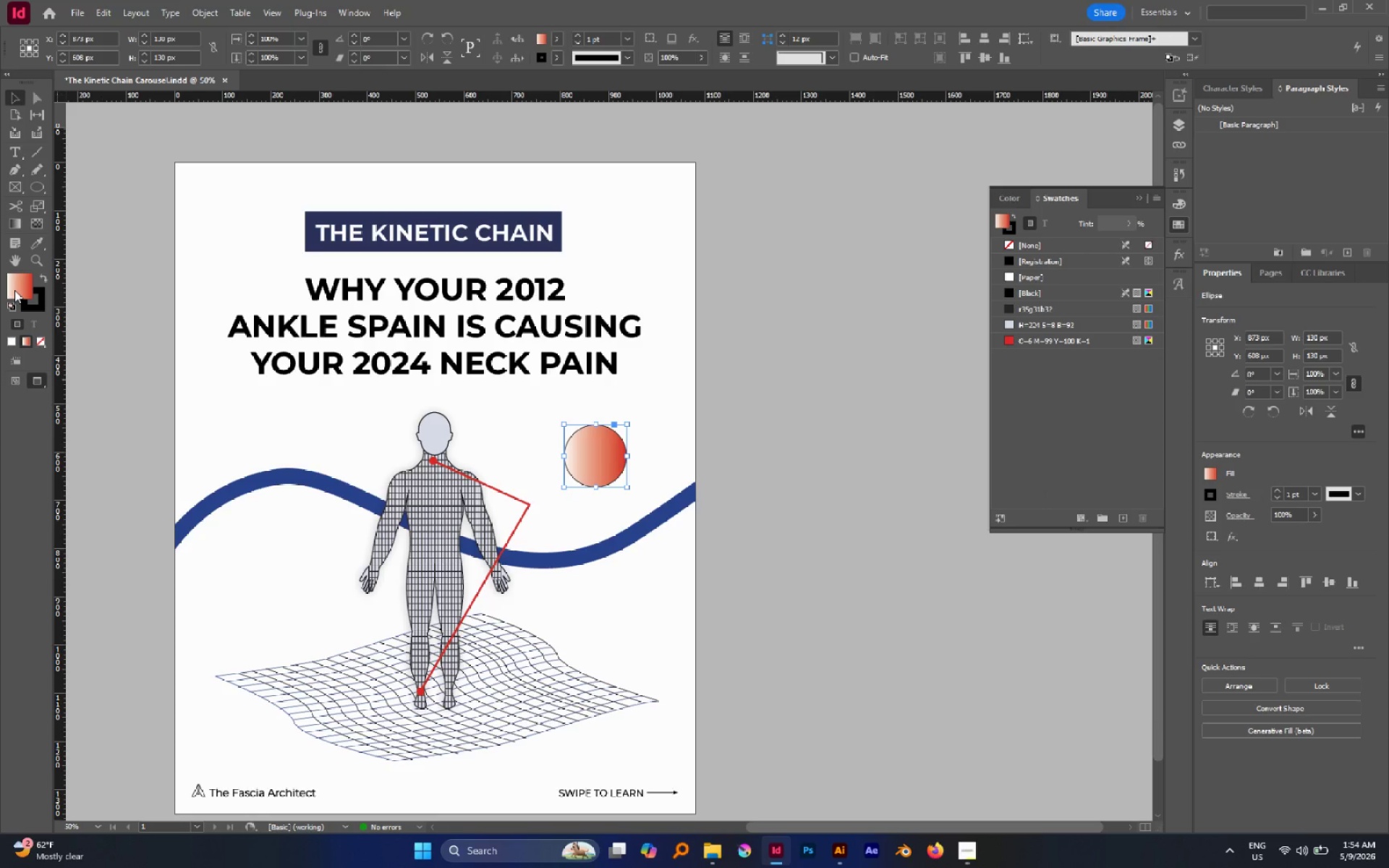 
double_click([14, 288])
 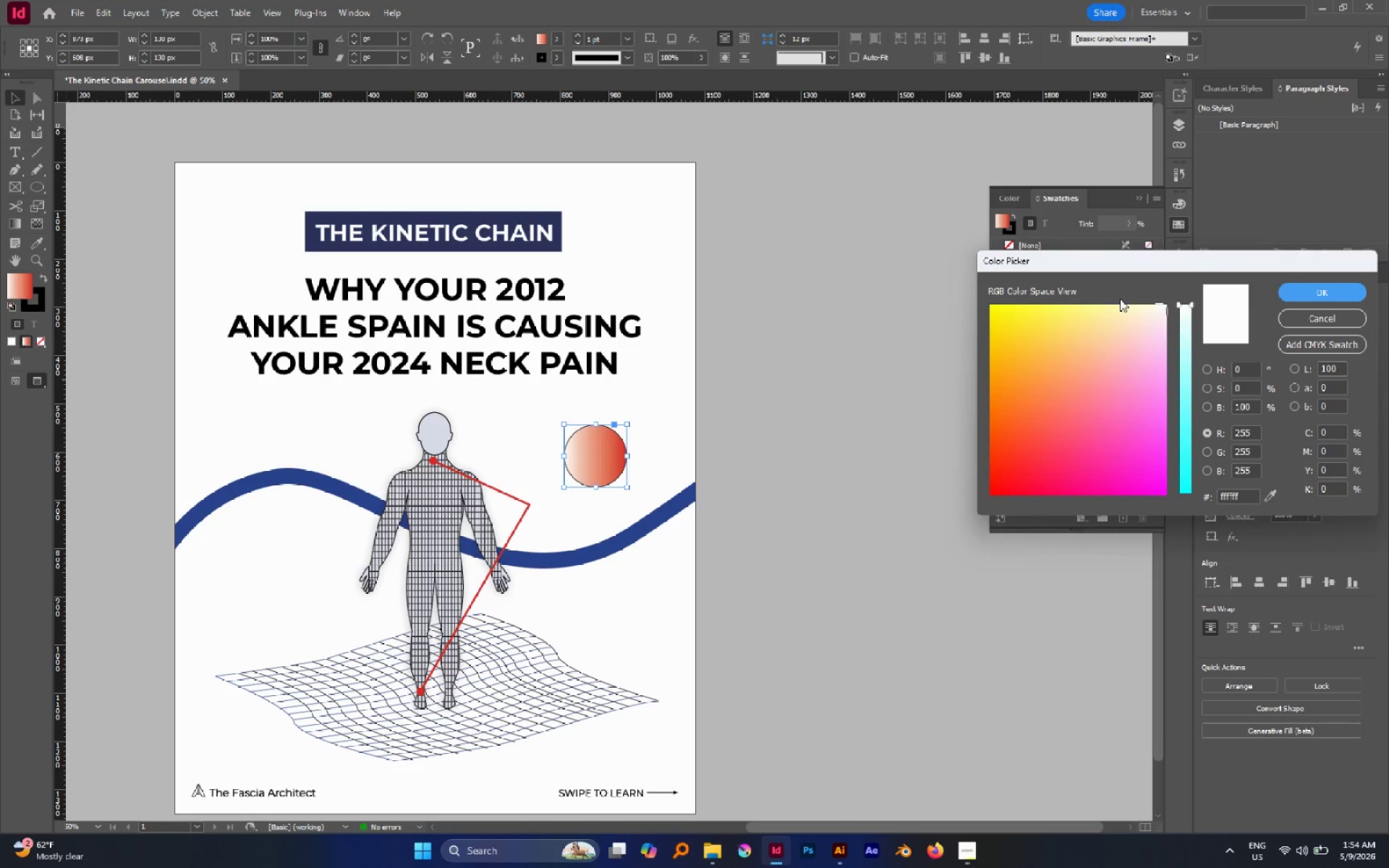 
left_click_drag(start_coordinate=[1106, 270], to_coordinate=[1057, 490])
 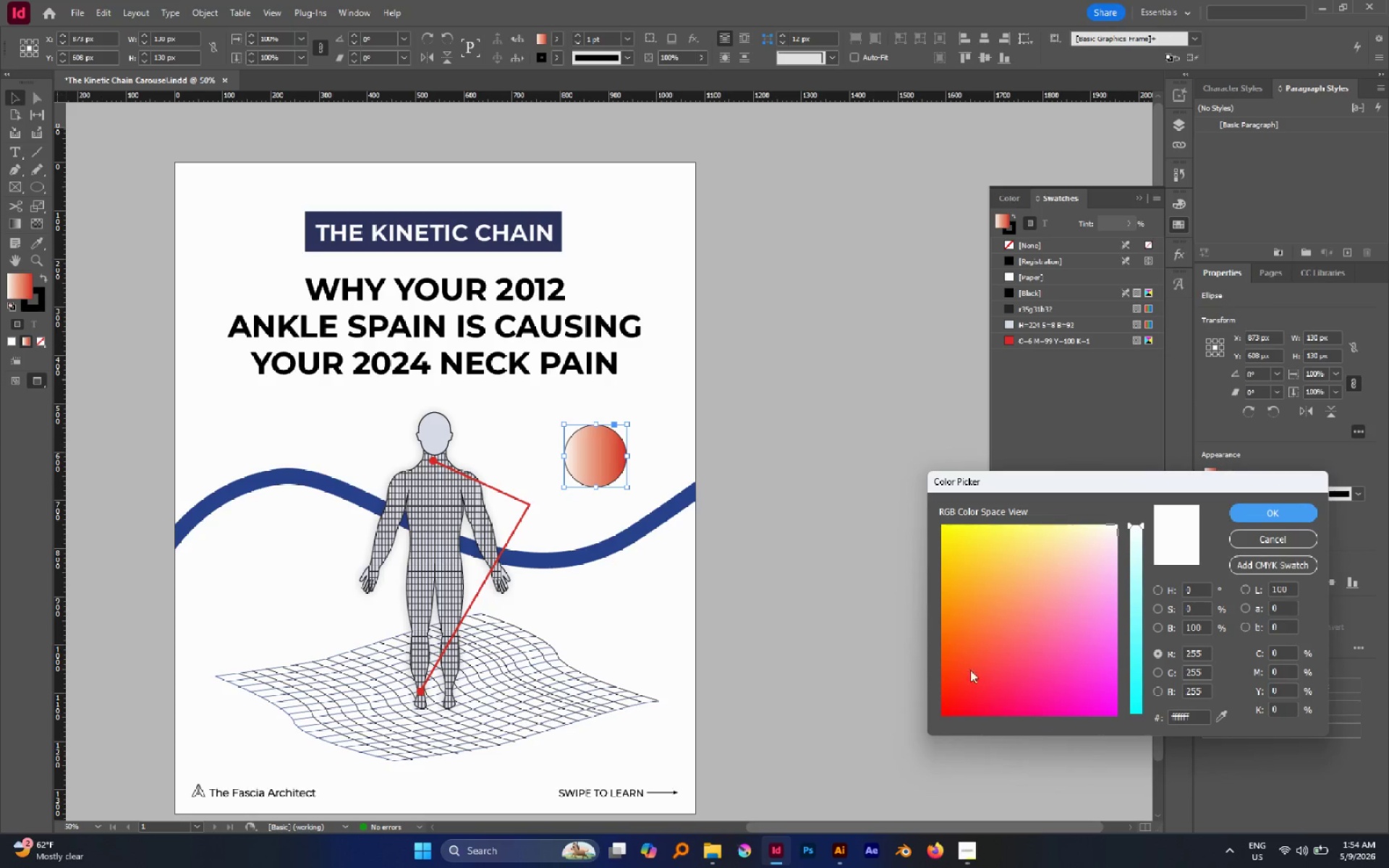 
left_click_drag(start_coordinate=[964, 677], to_coordinate=[956, 685])
 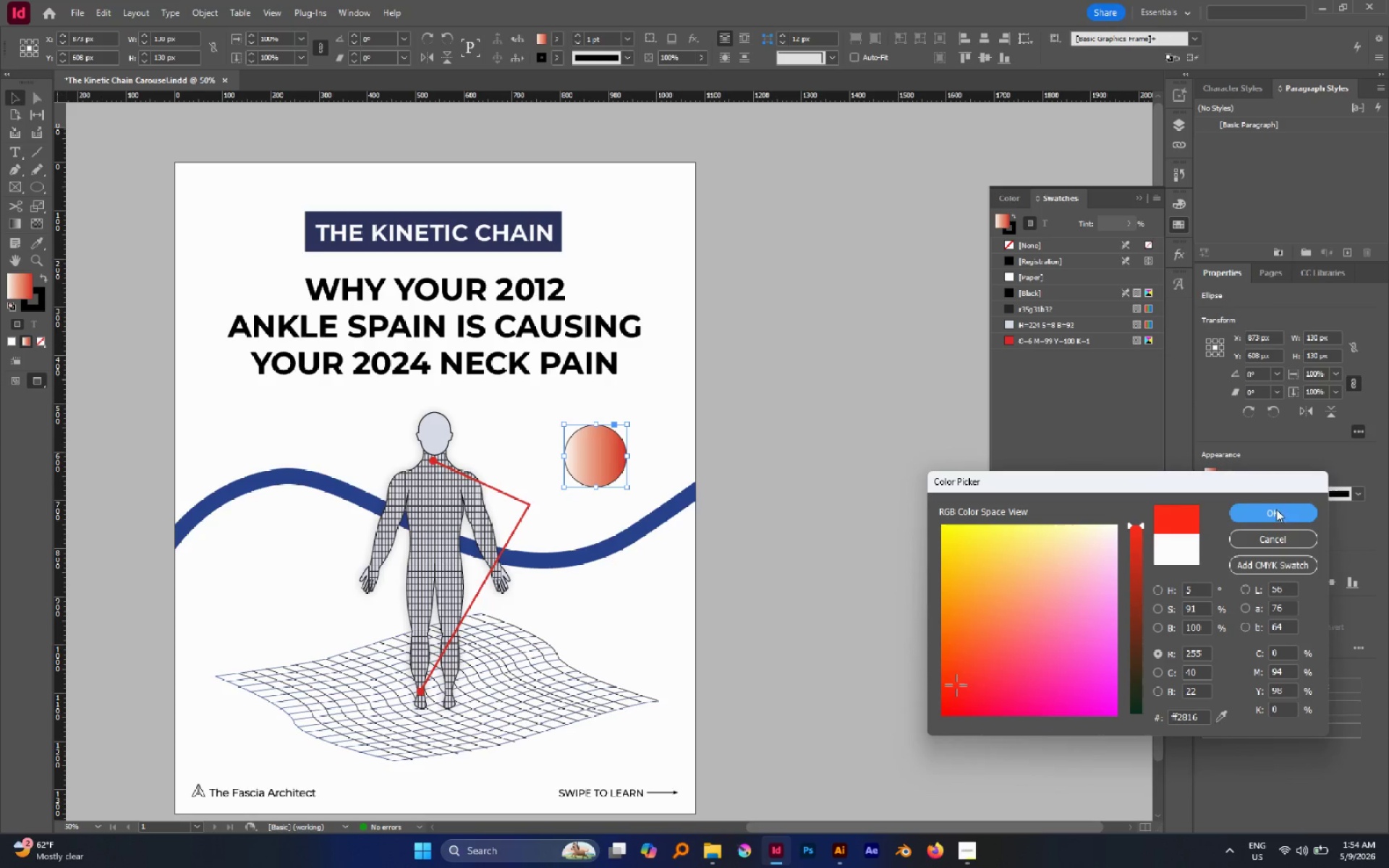 
left_click([1273, 519])
 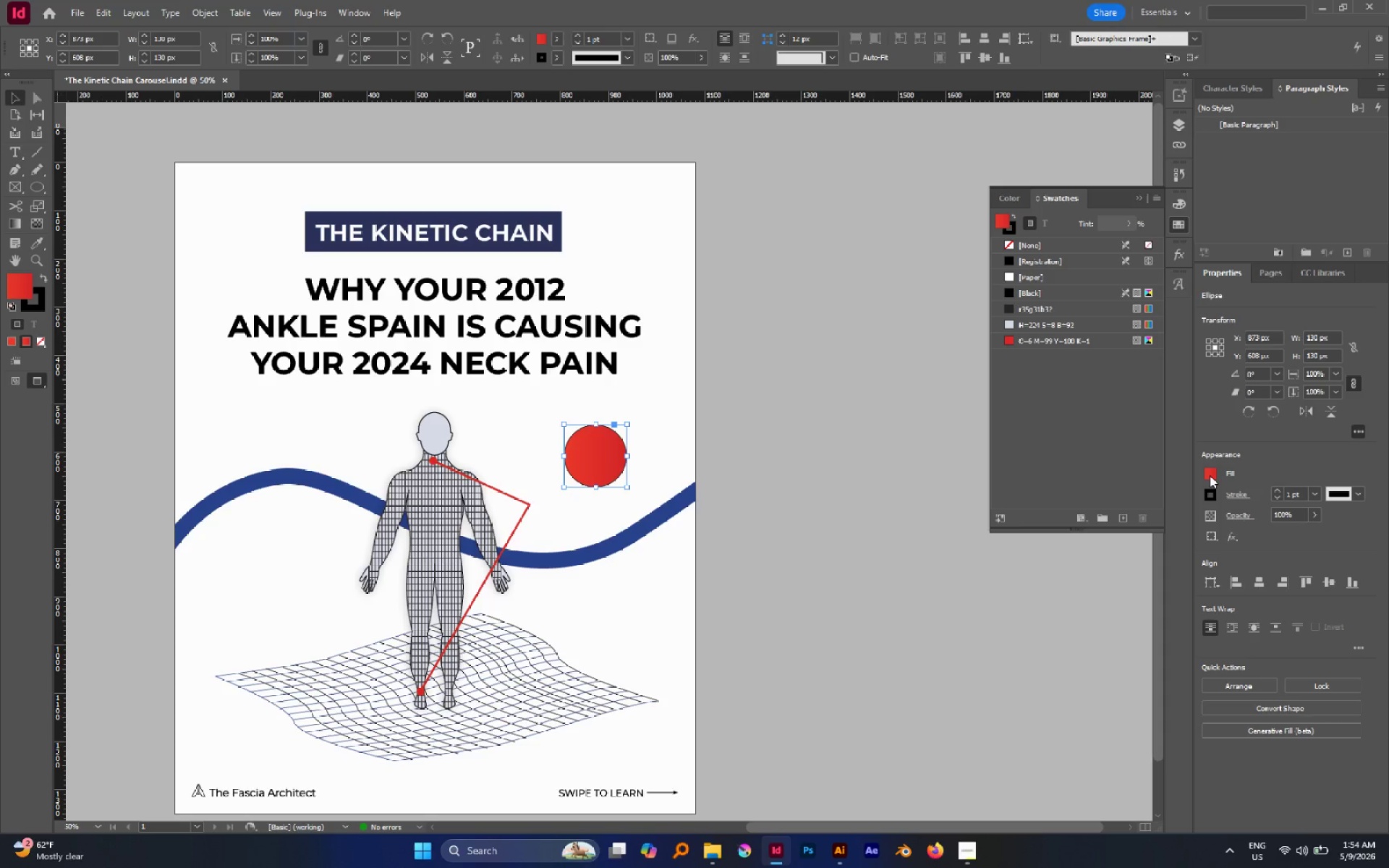 
double_click([1210, 475])
 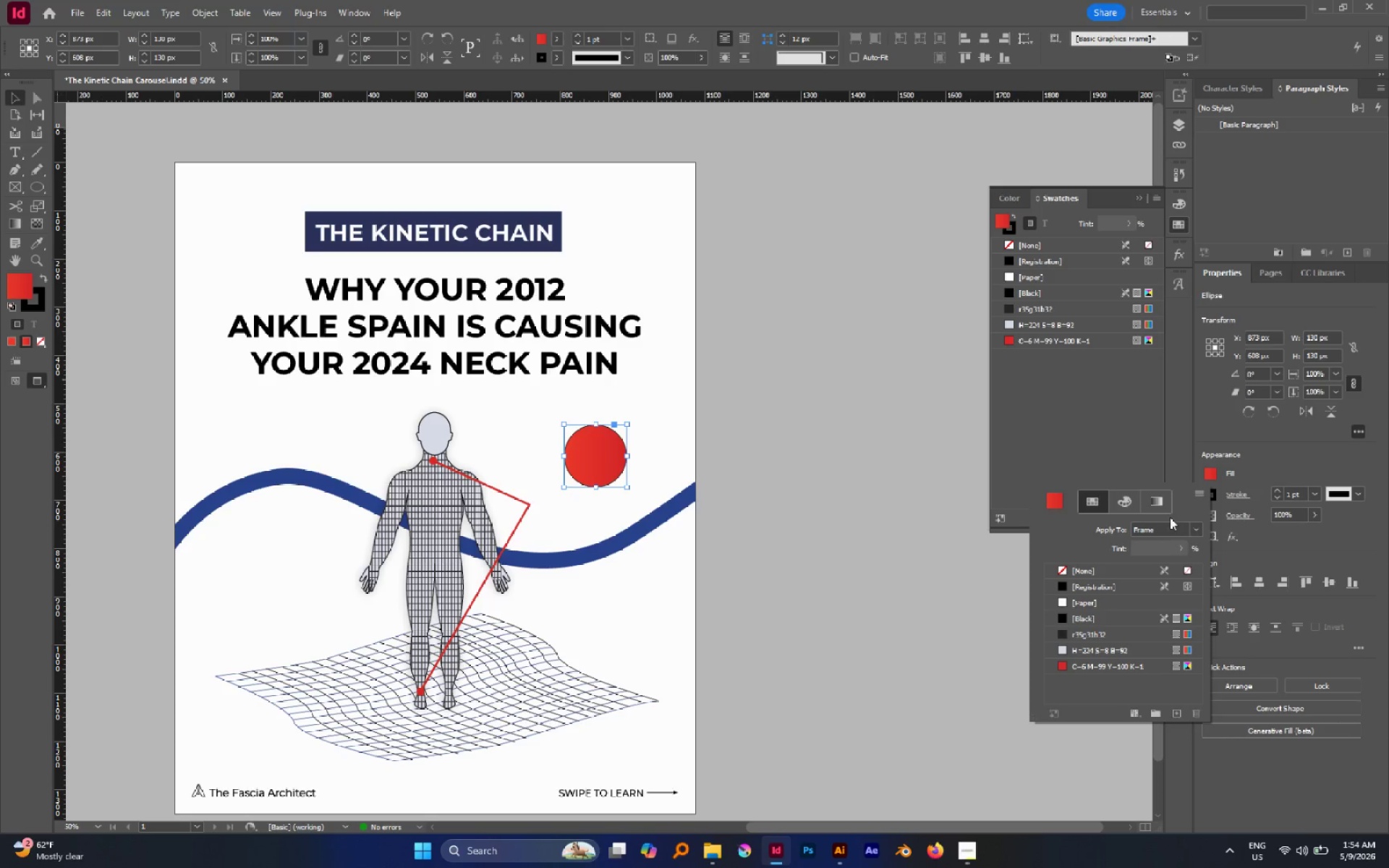 
left_click([1170, 503])
 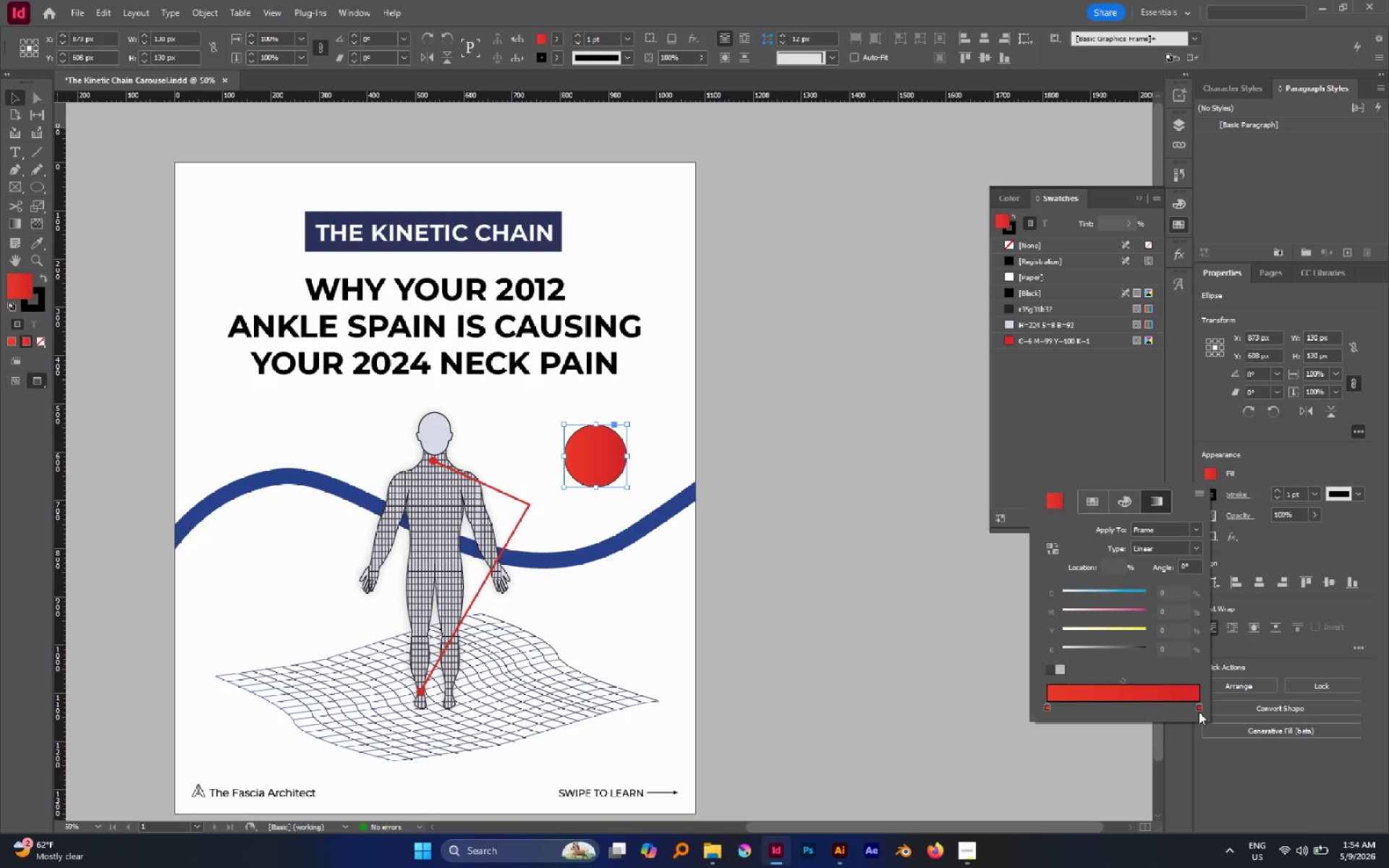 
left_click([1199, 712])
 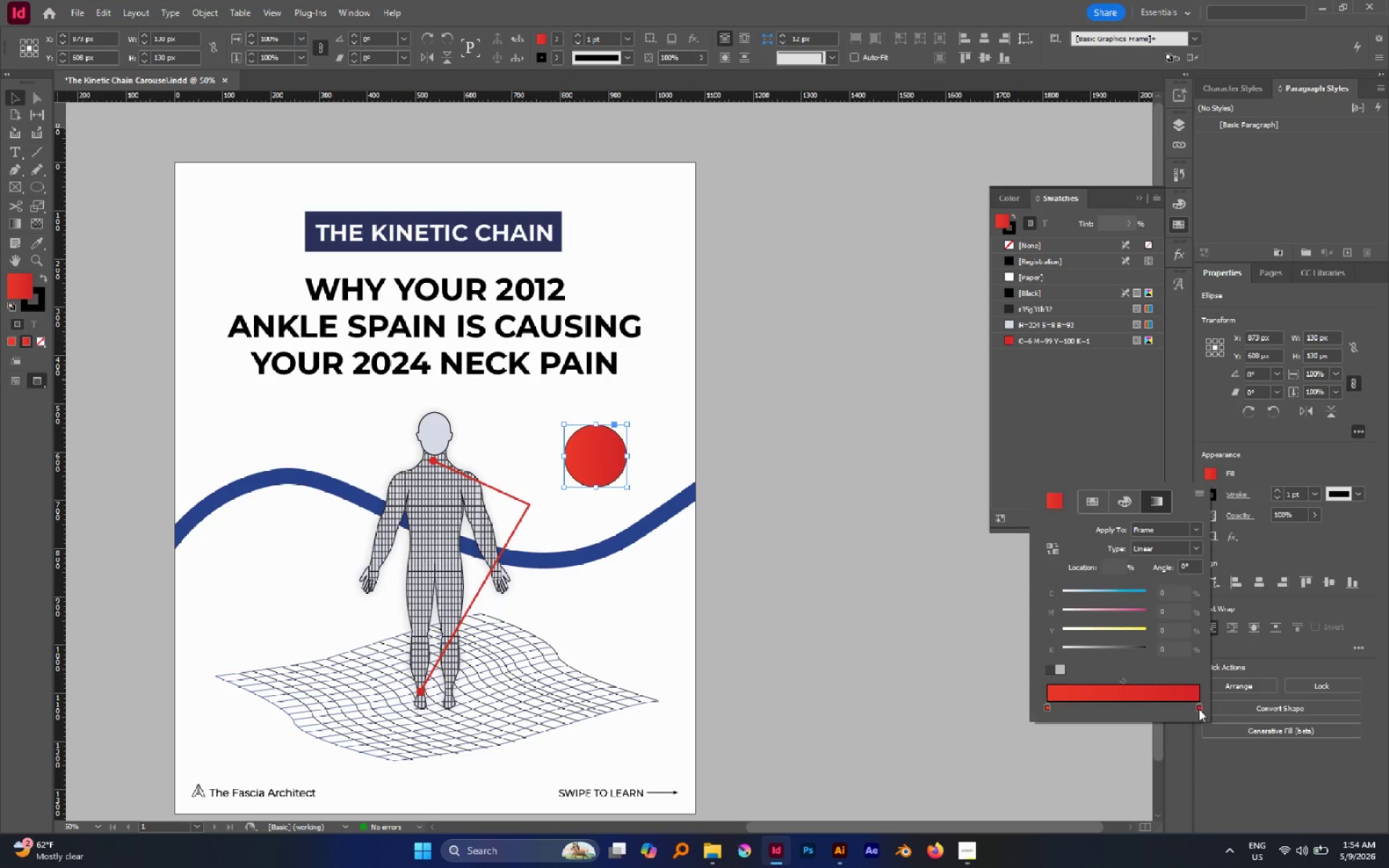 
left_click([1200, 710])
 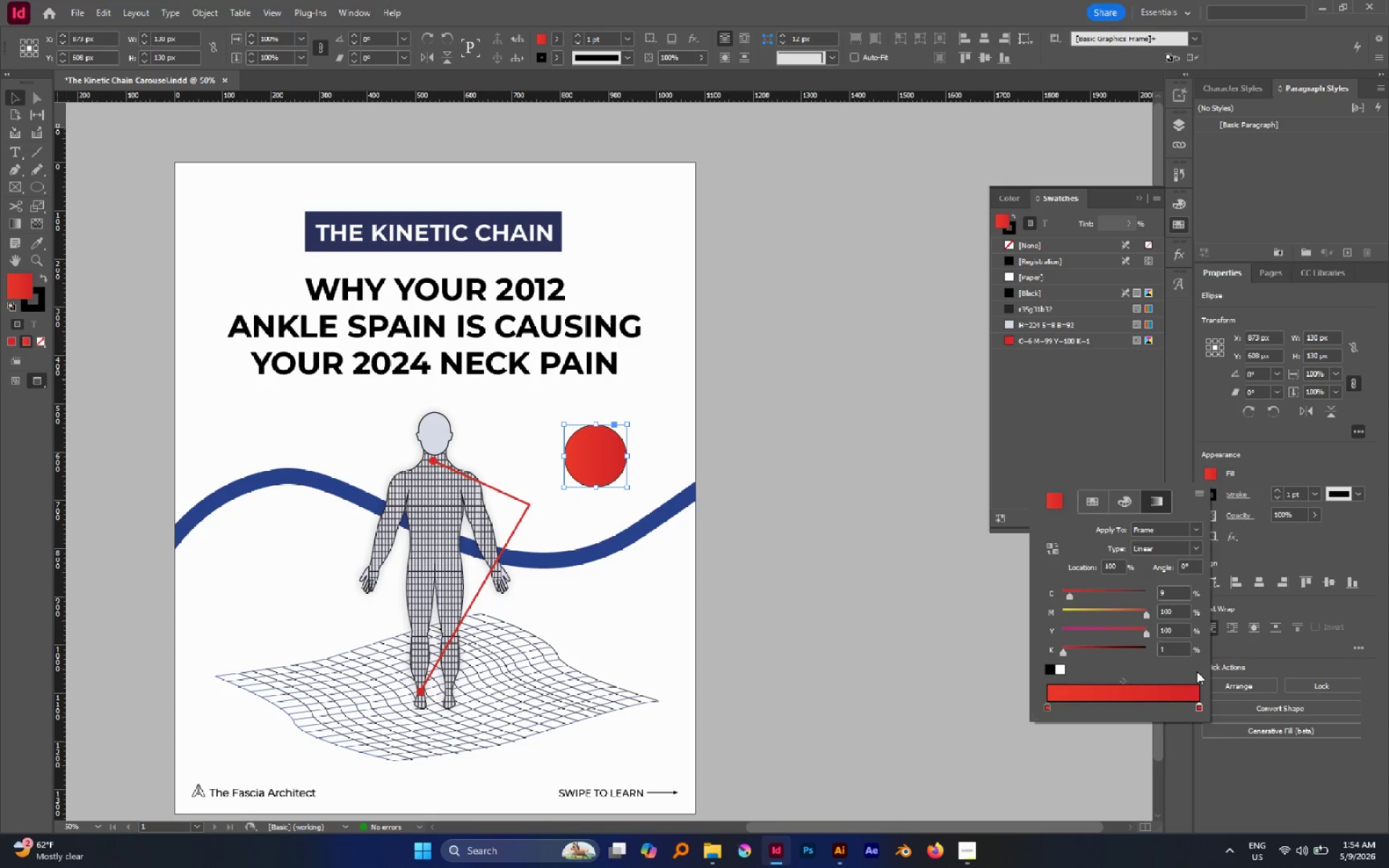 
left_click([1197, 674])
 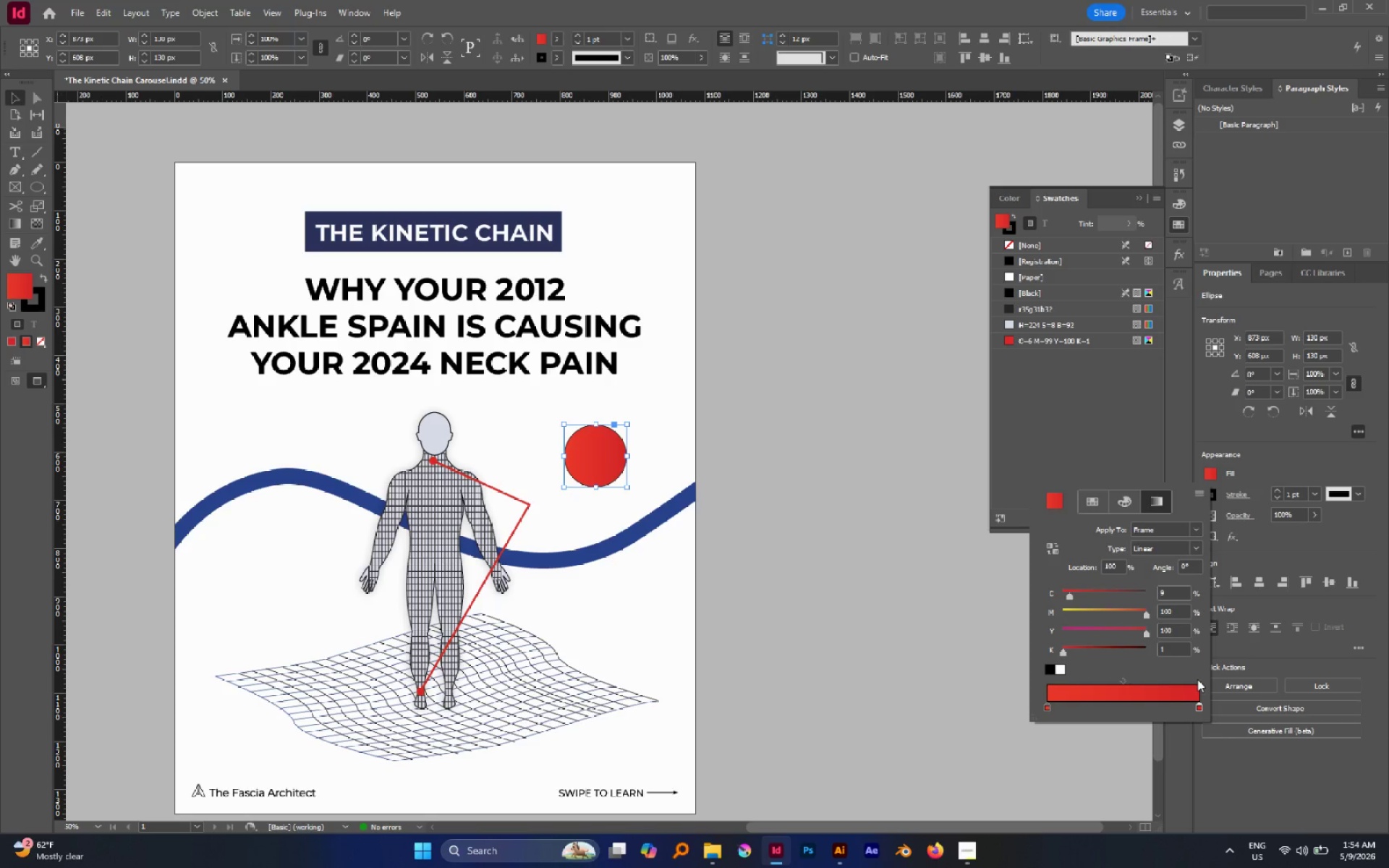 
double_click([1197, 679])
 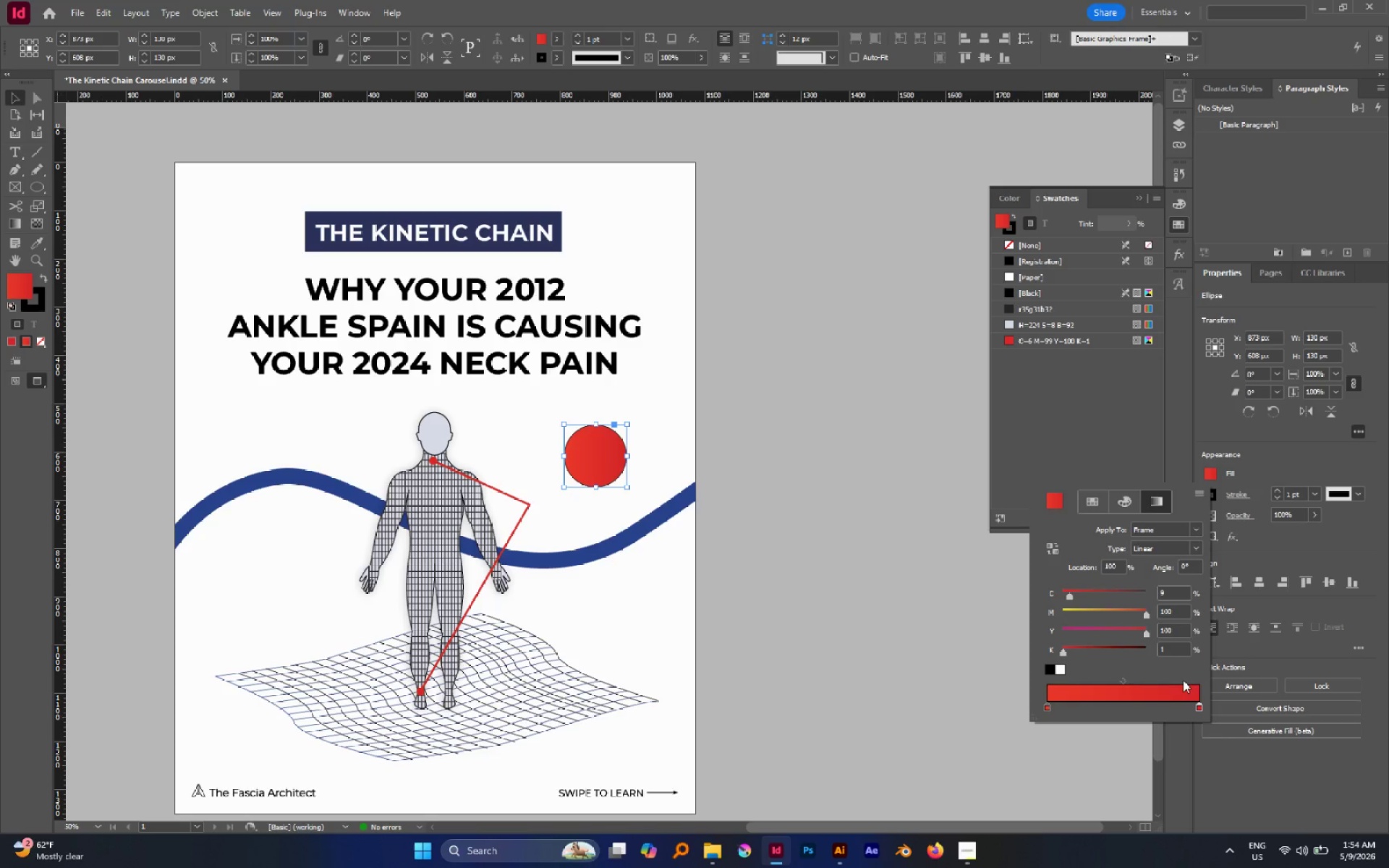 
triple_click([1183, 680])
 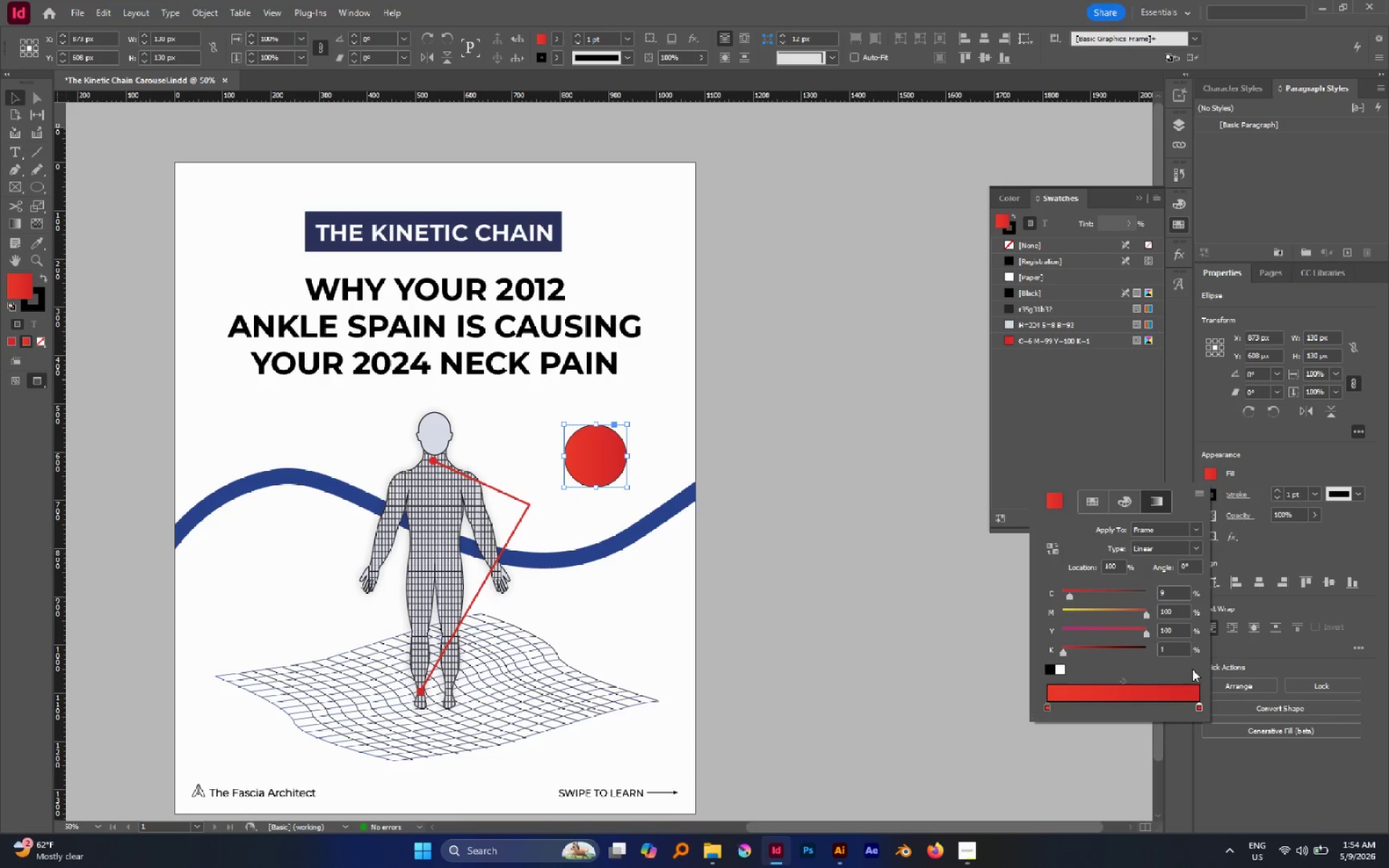 
left_click([1184, 681])
 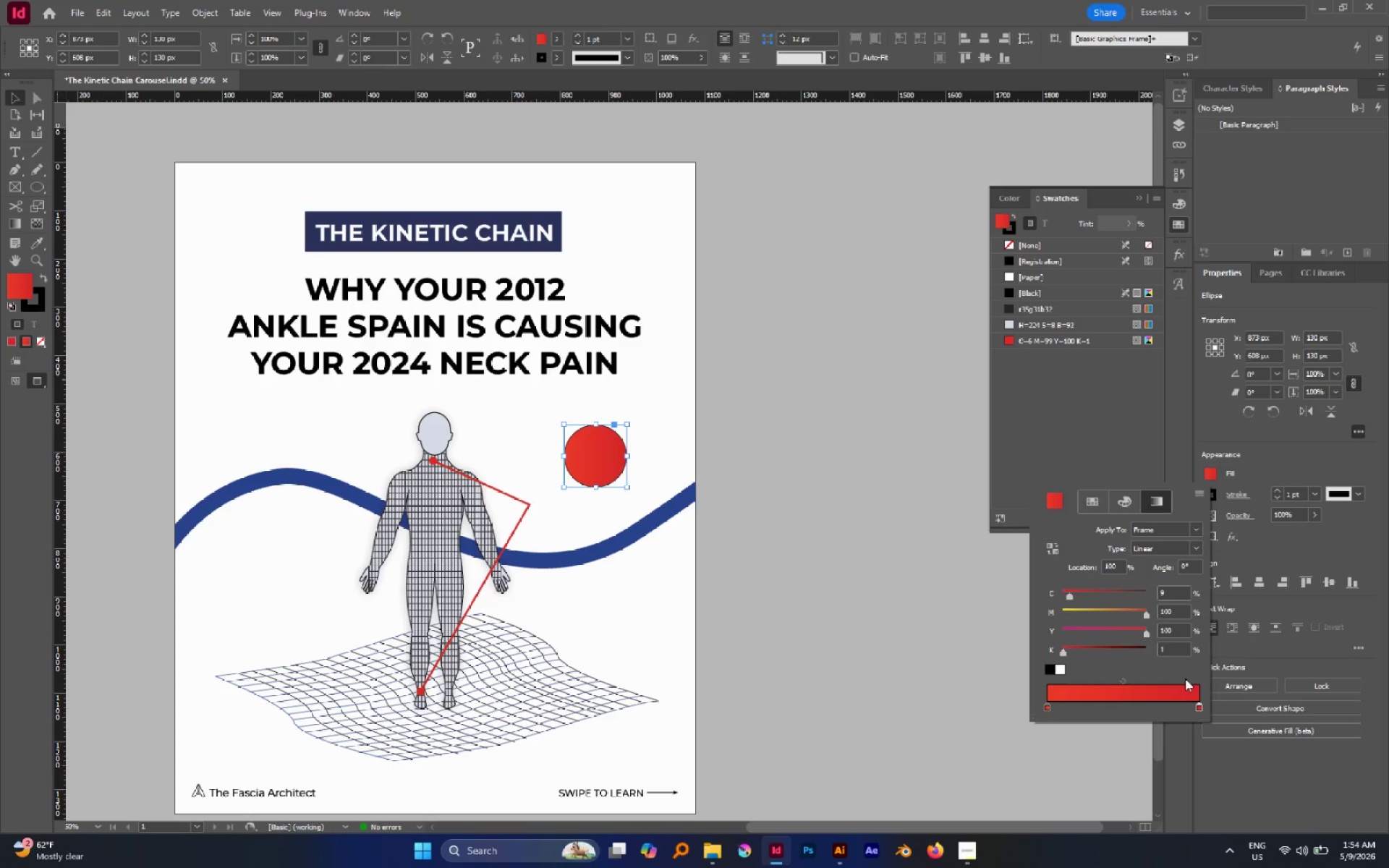 
left_click_drag(start_coordinate=[1184, 678], to_coordinate=[1197, 685])
 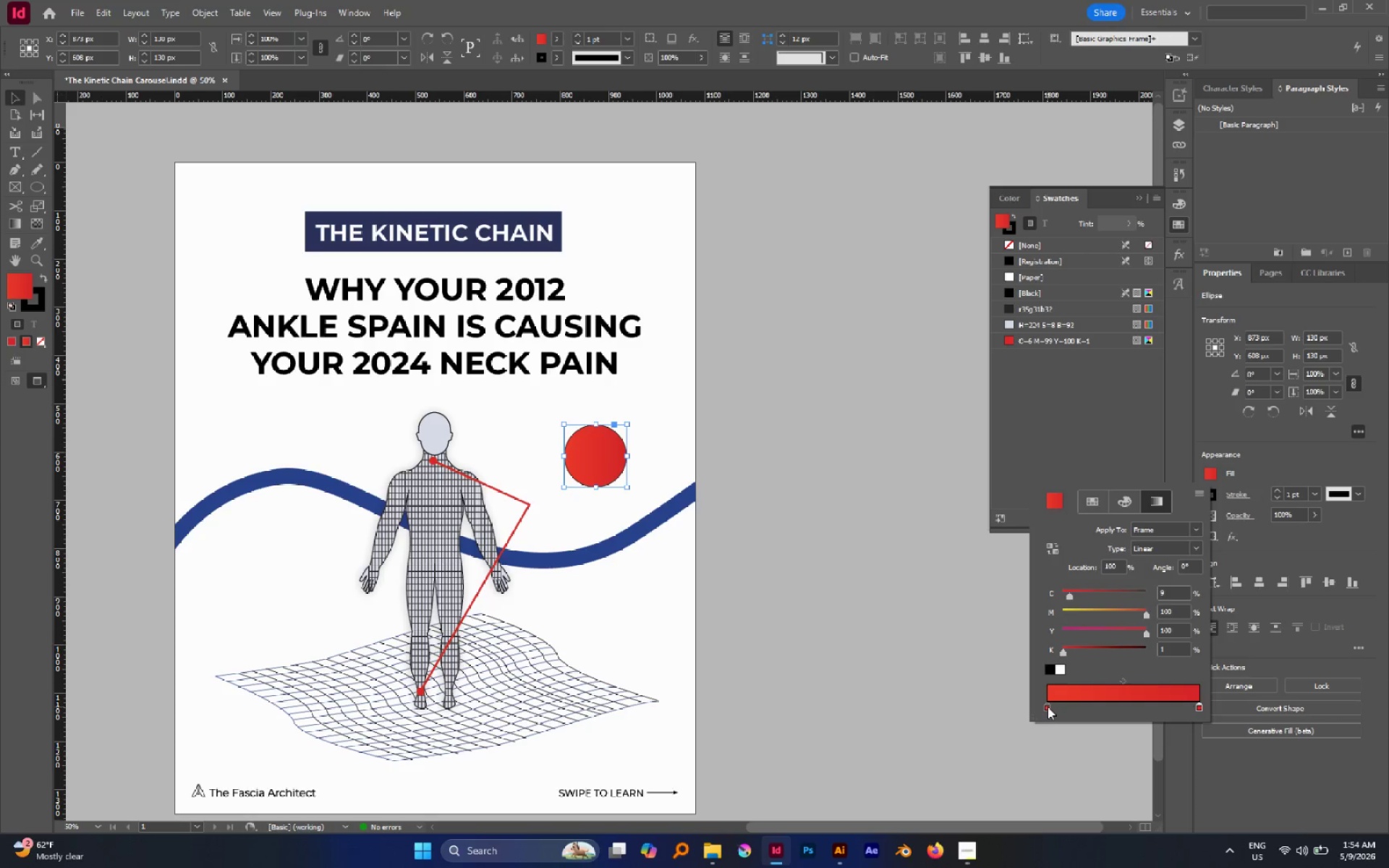 
left_click_drag(start_coordinate=[1047, 707], to_coordinate=[1026, 706])
 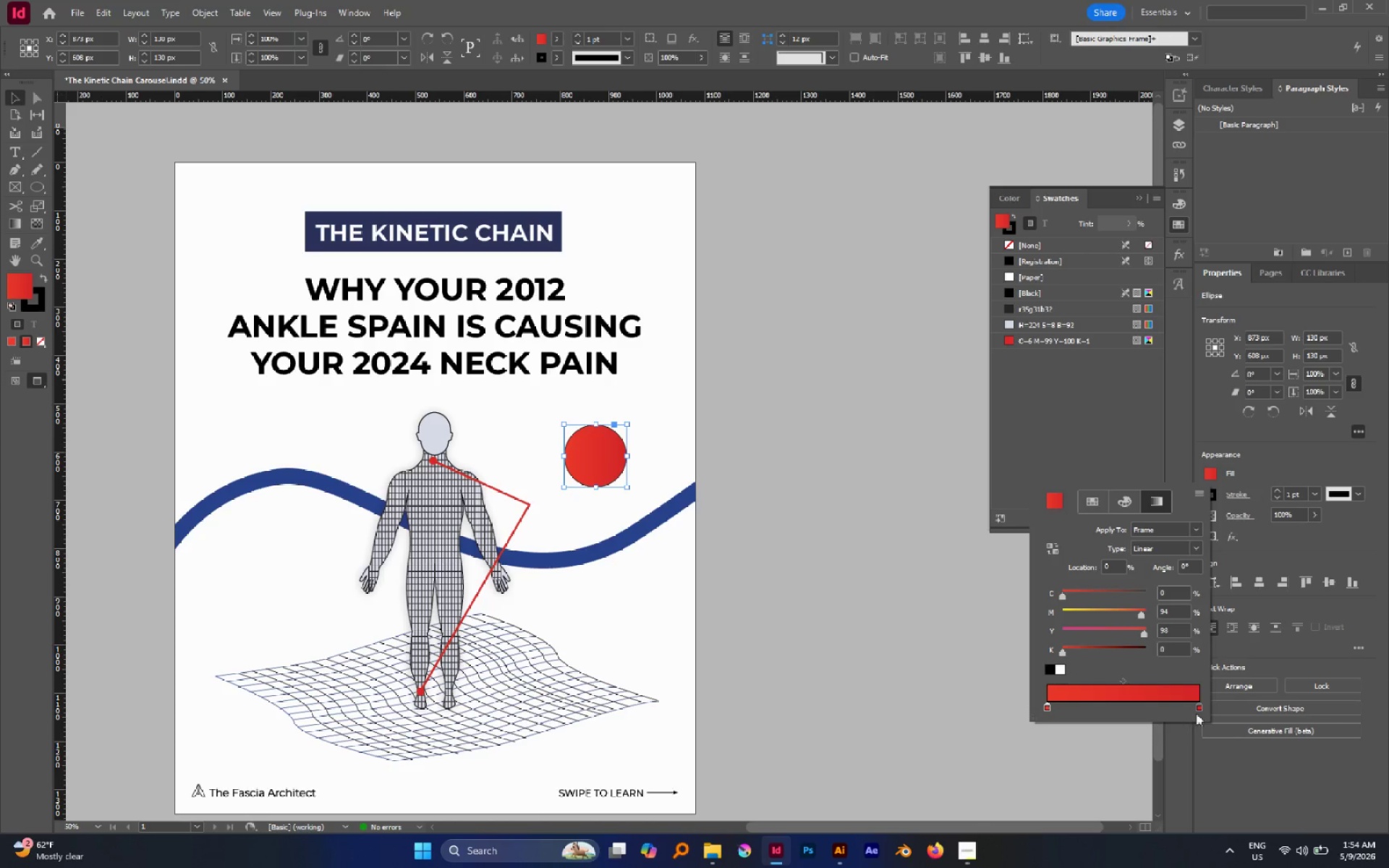 
left_click([1202, 709])
 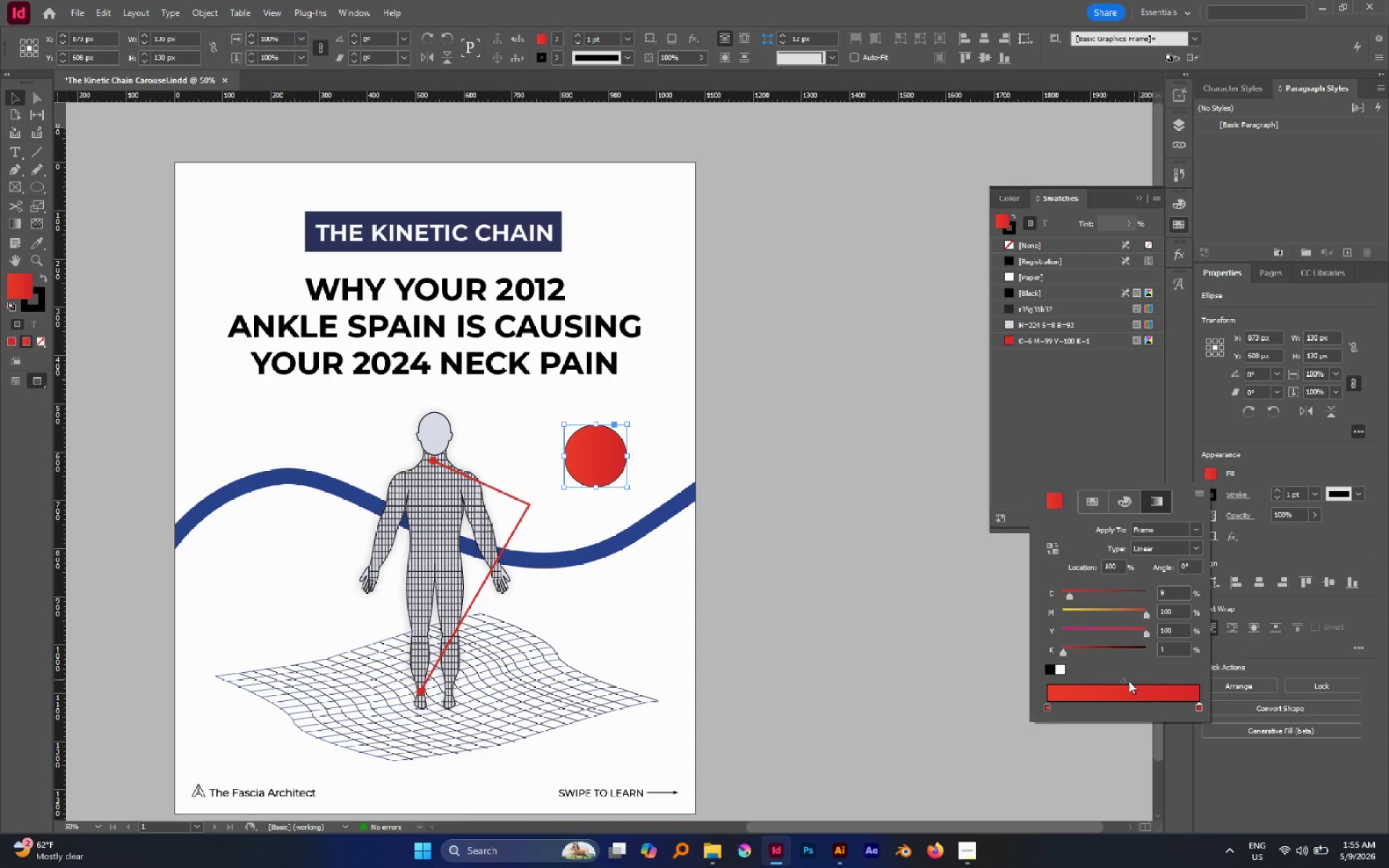 
left_click([1121, 684])
 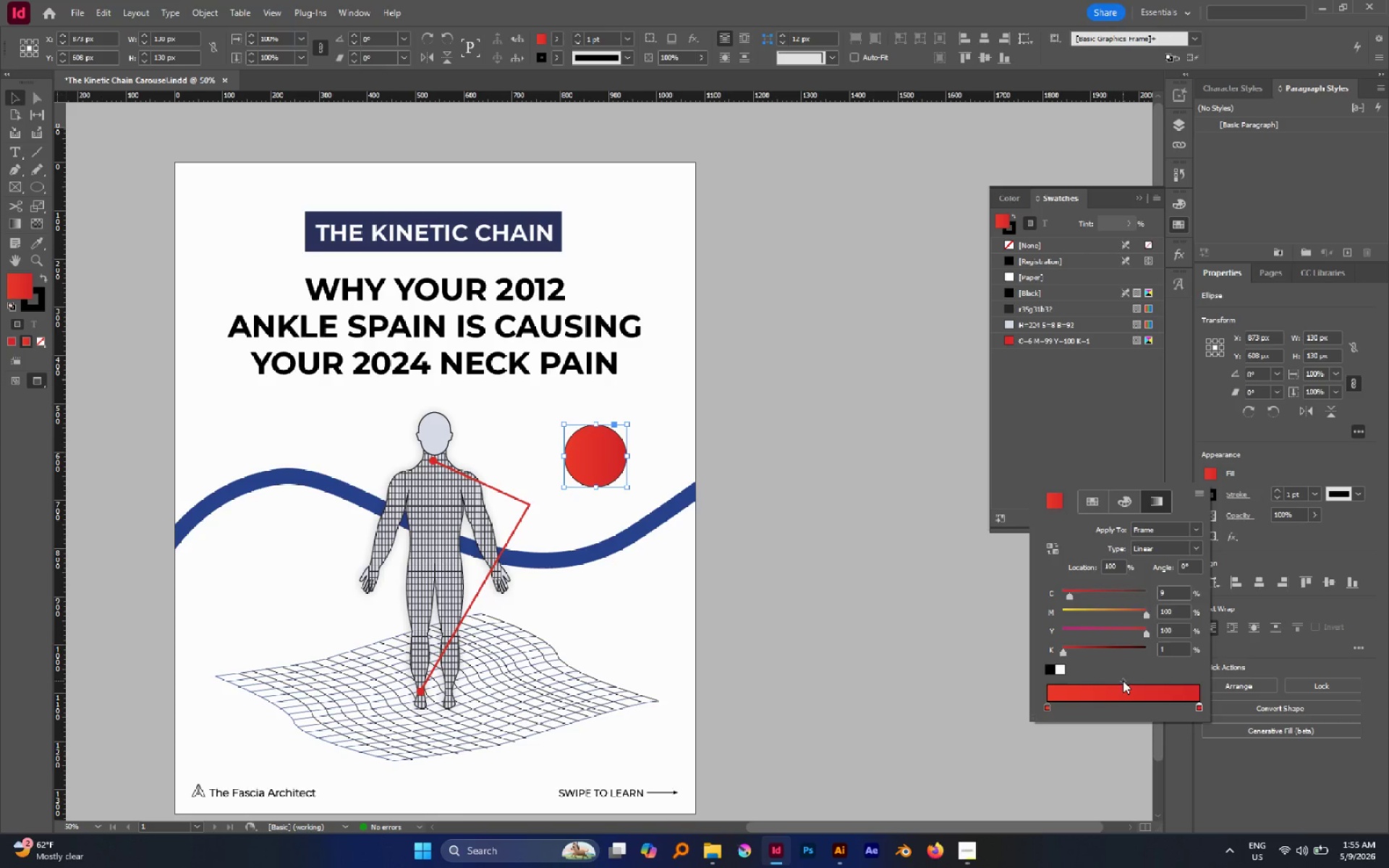 
left_click([1123, 681])
 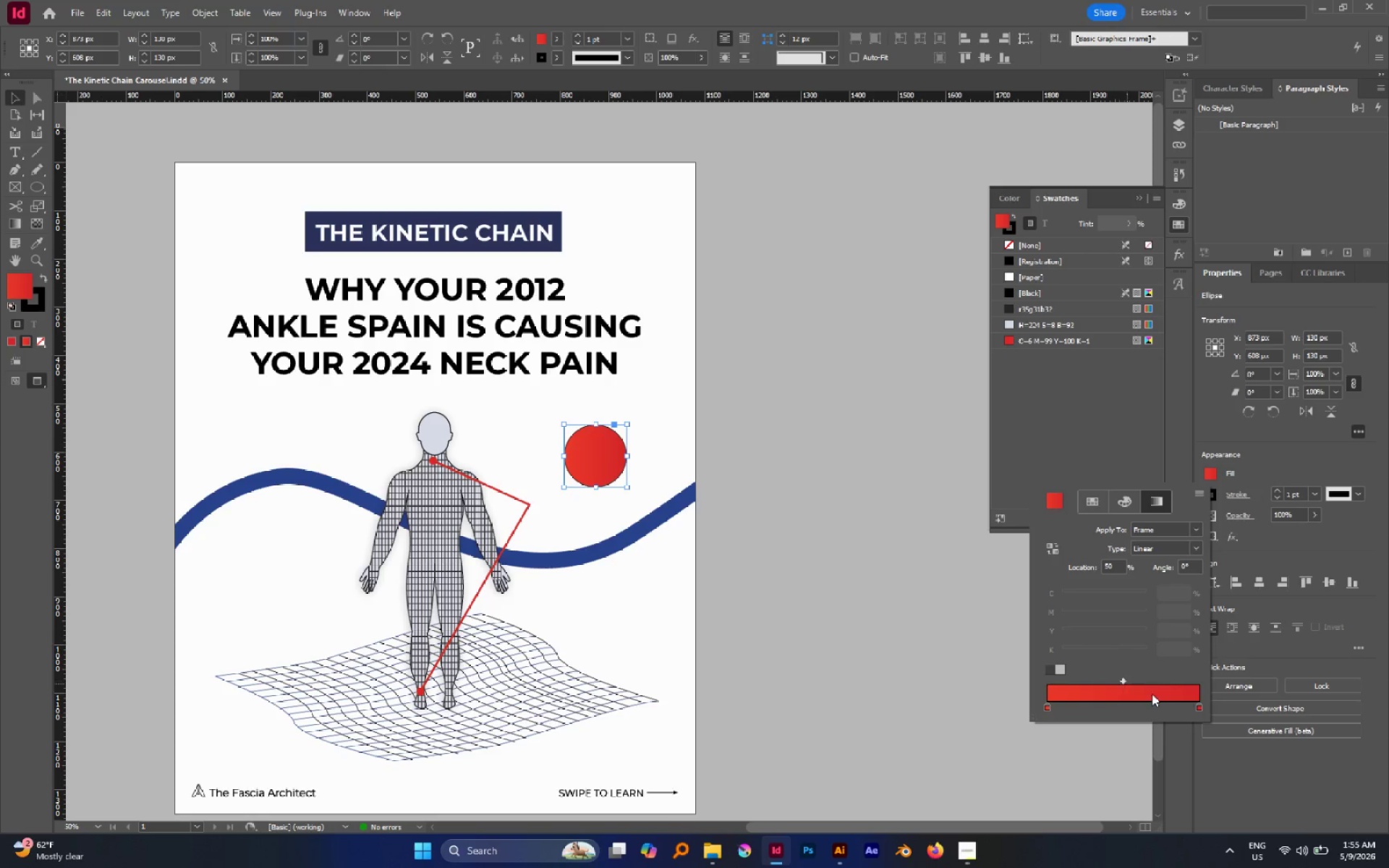 
left_click([1197, 709])
 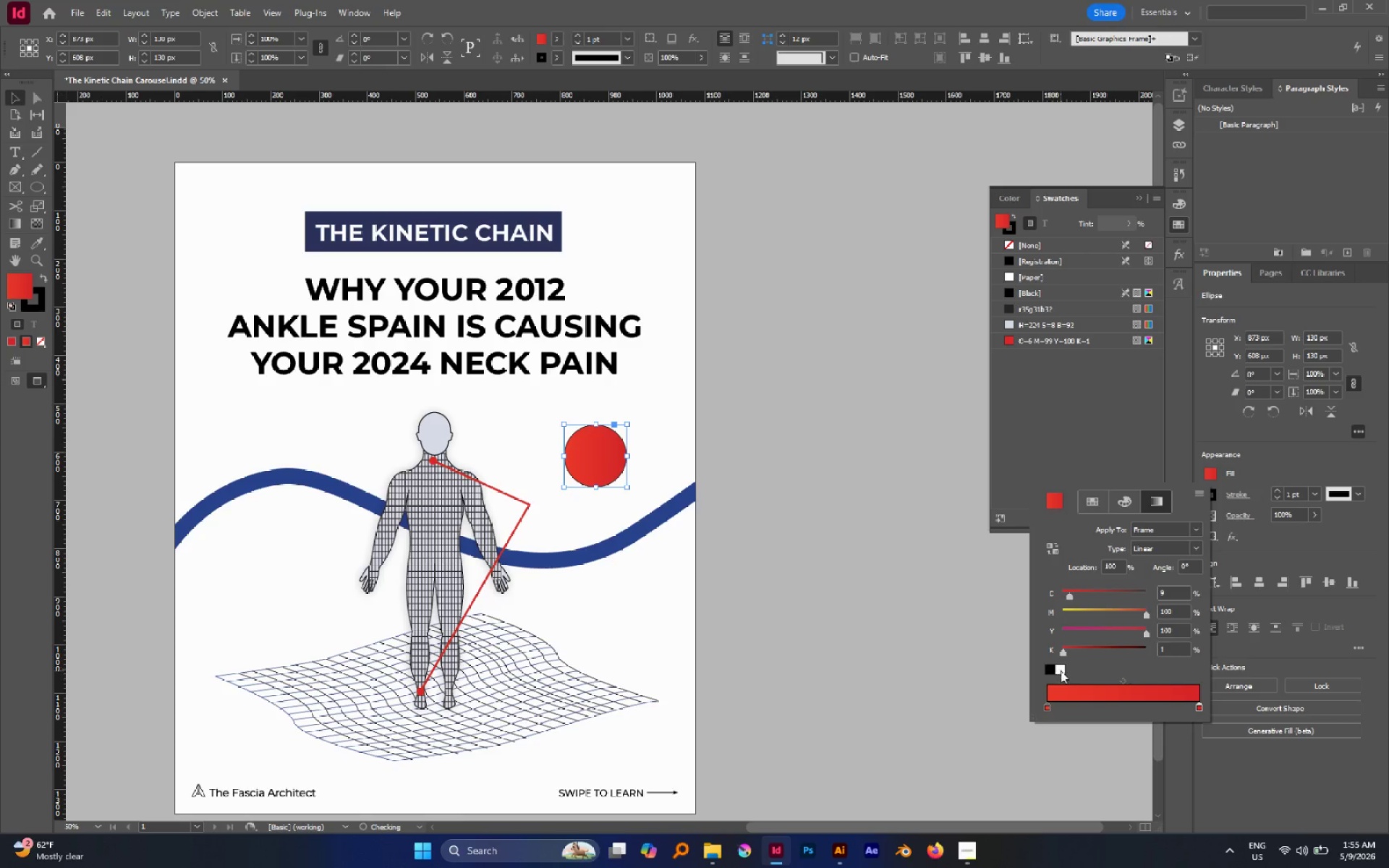 
left_click([1061, 671])
 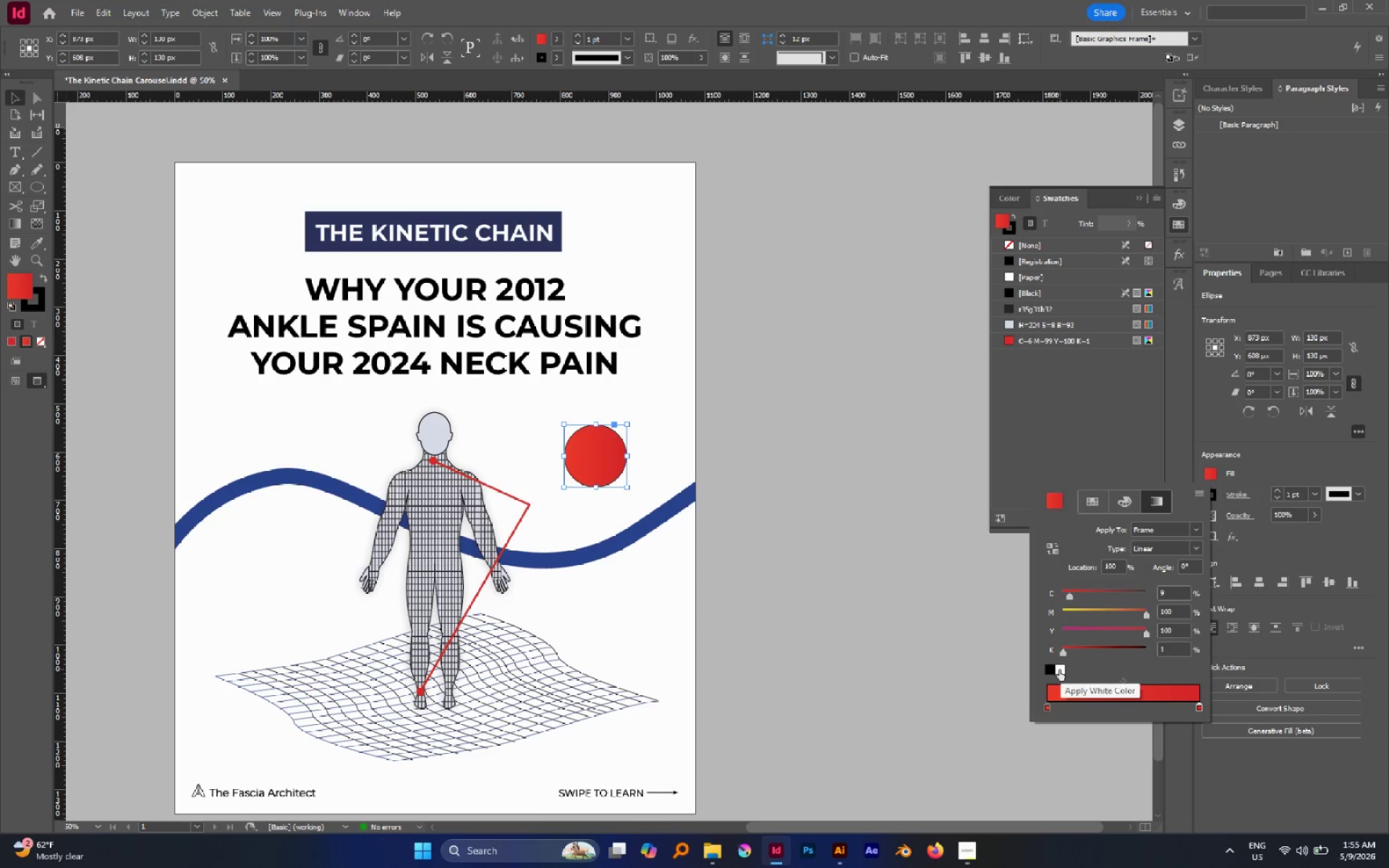 
left_click([1059, 672])
 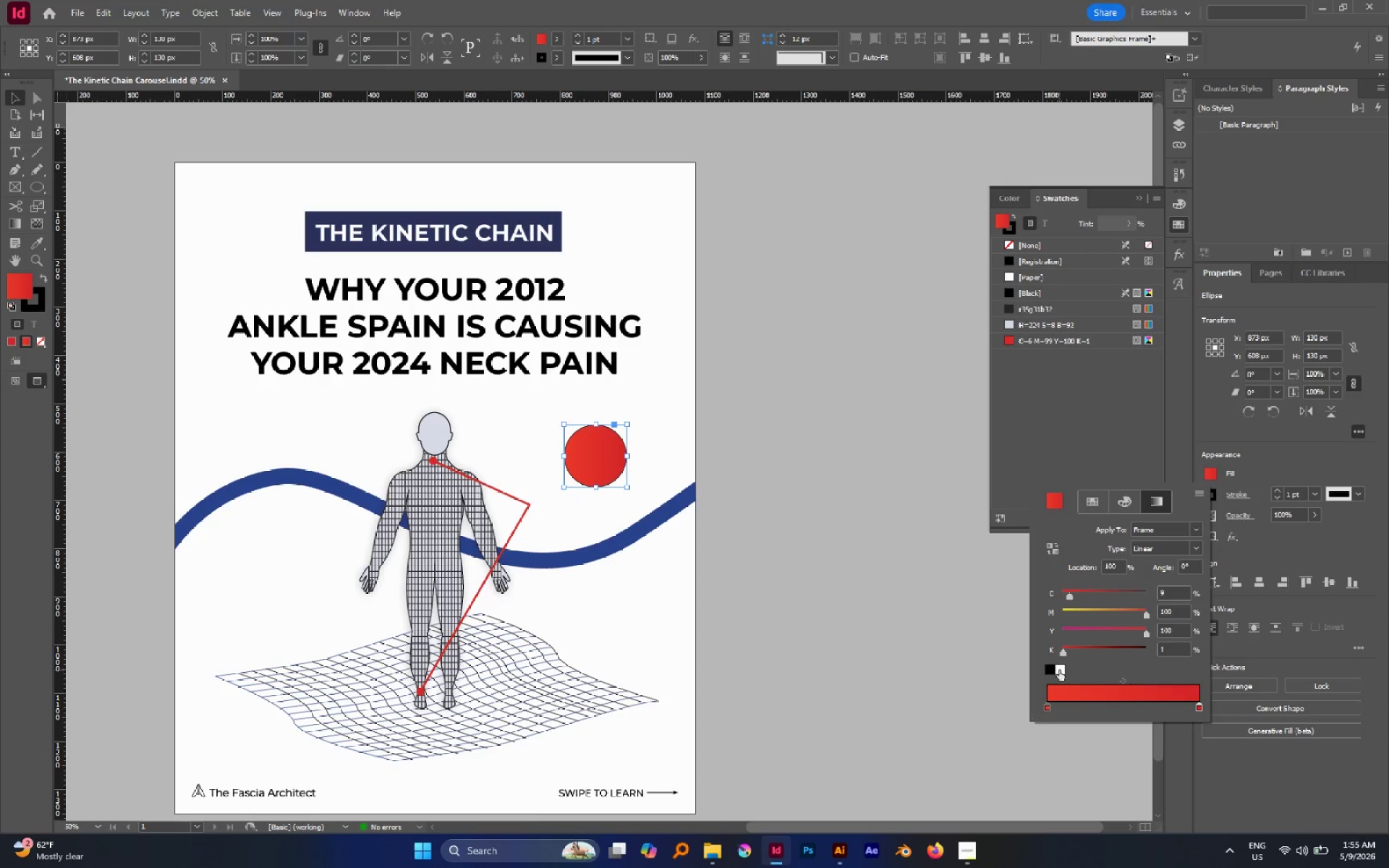 
left_click([1059, 670])
 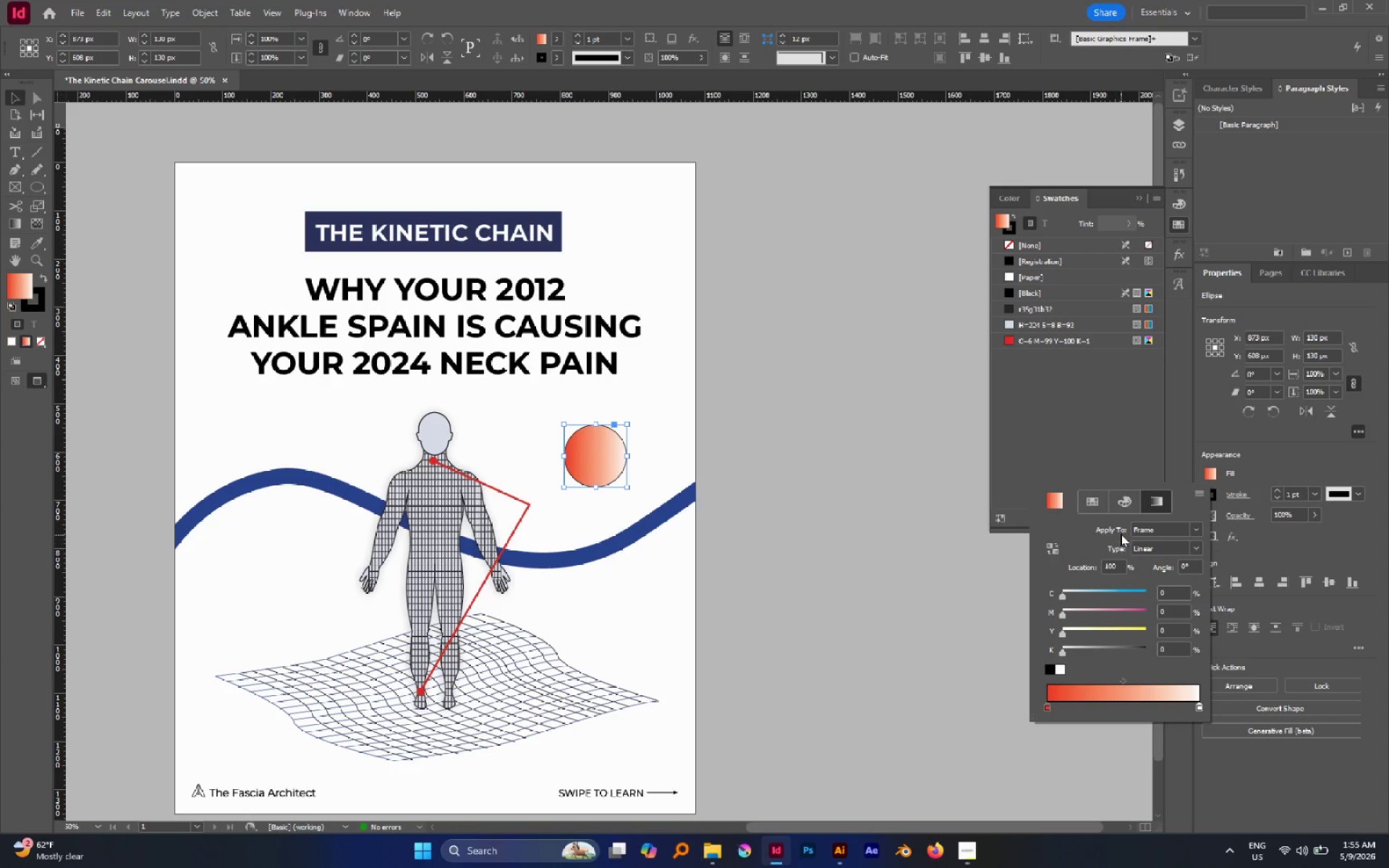 
left_click([1196, 550])
 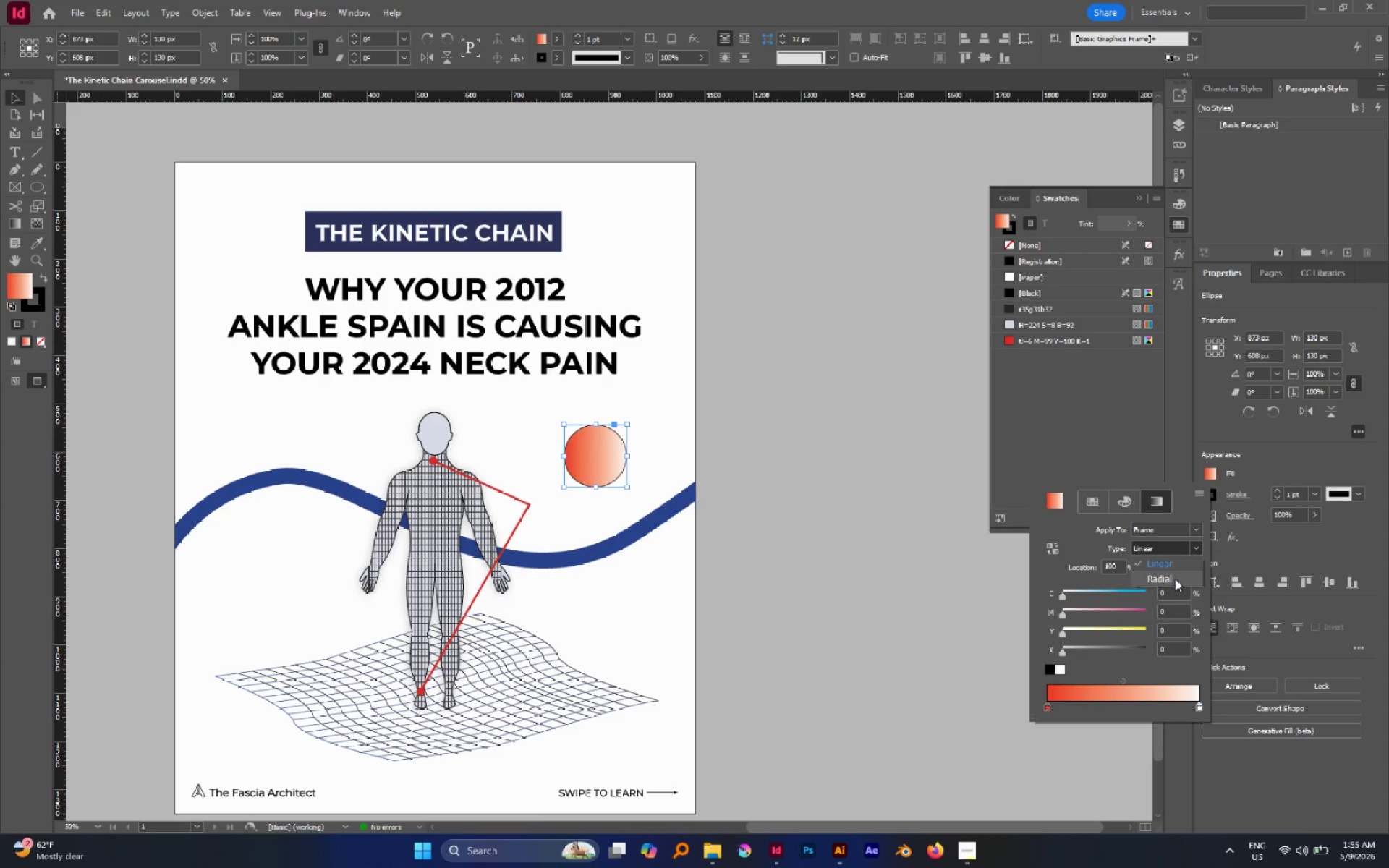 
left_click([1175, 579])
 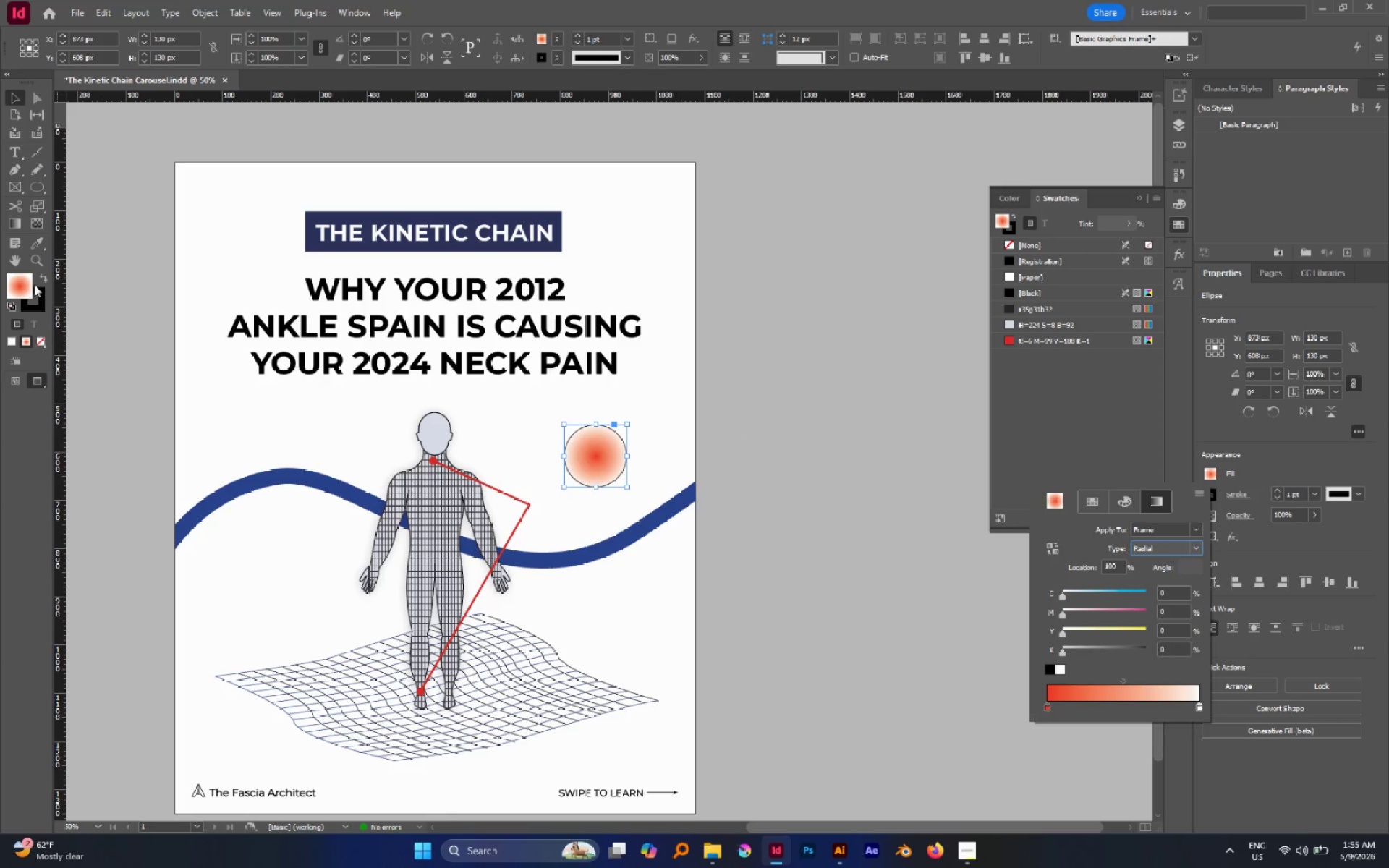 
left_click([40, 293])
 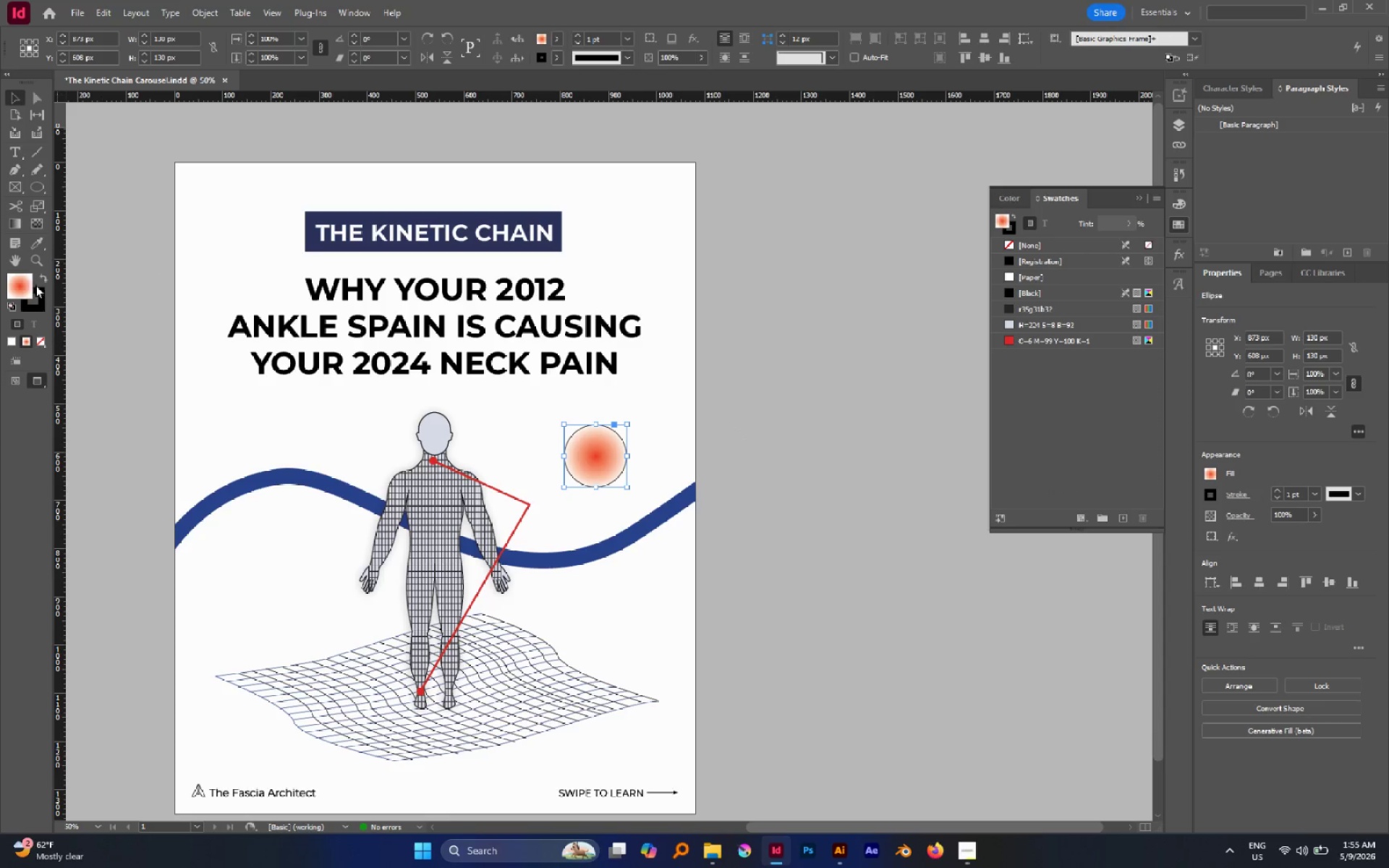 
left_click([41, 294])
 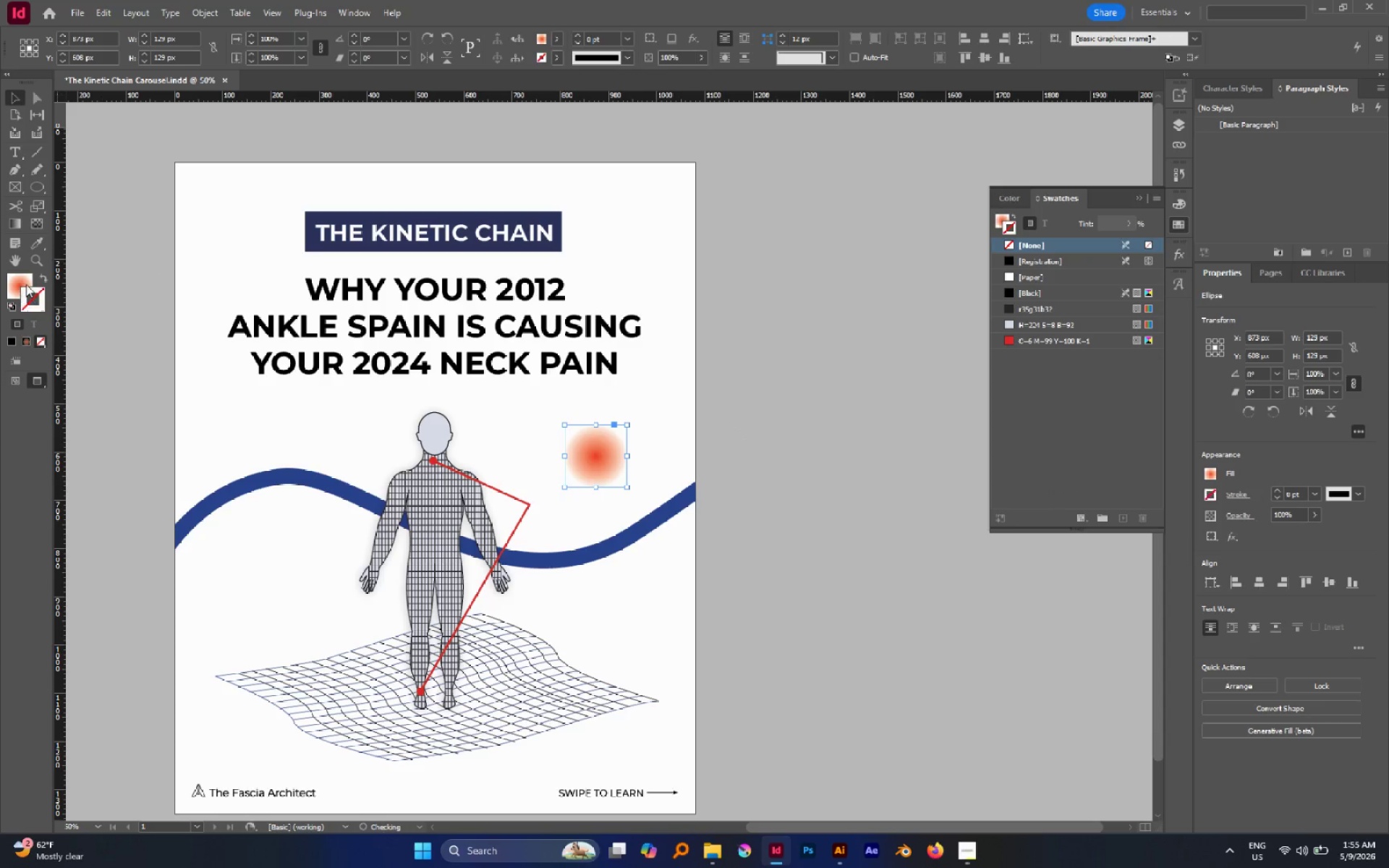 
left_click([16, 281])
 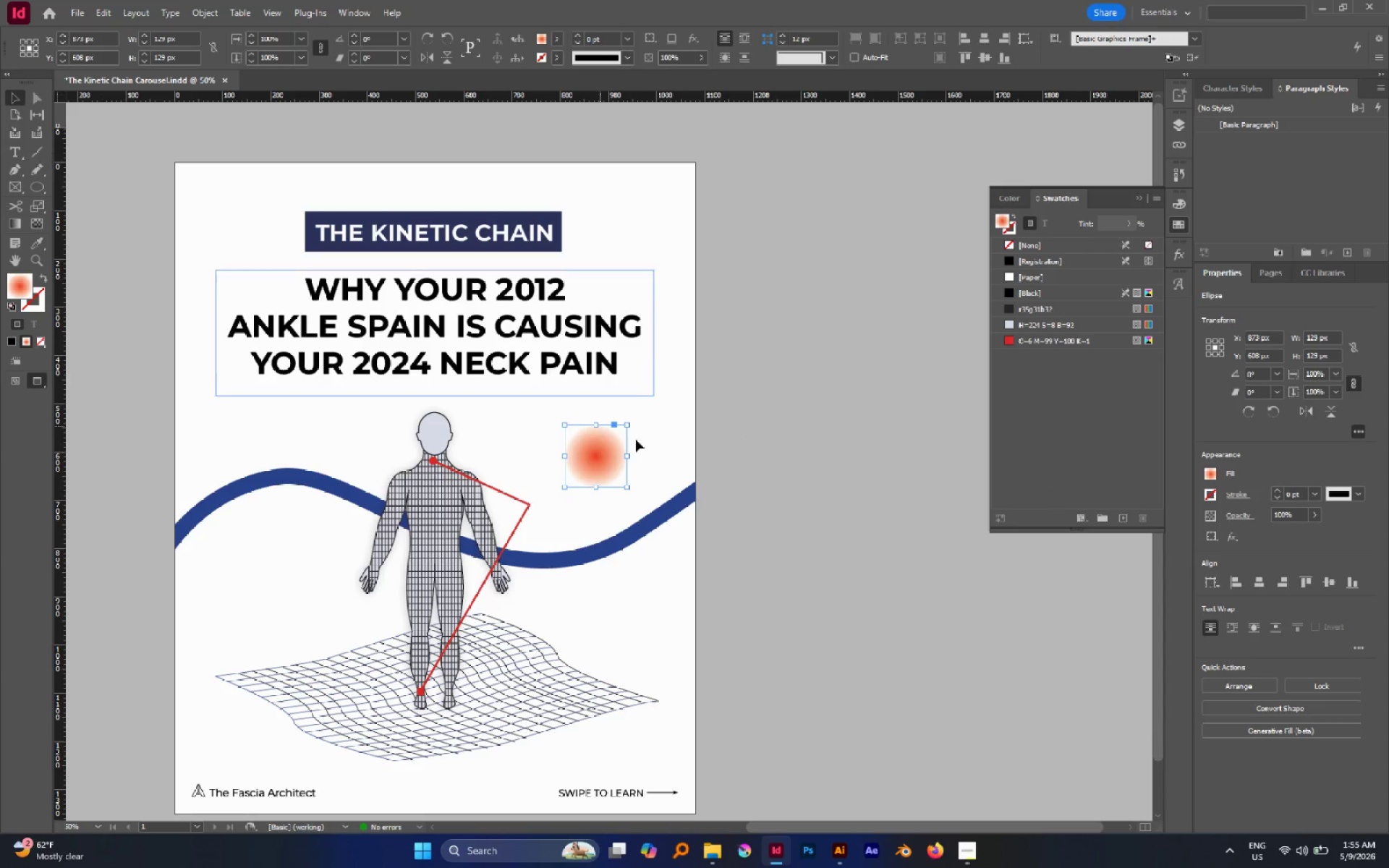 
left_click([647, 430])
 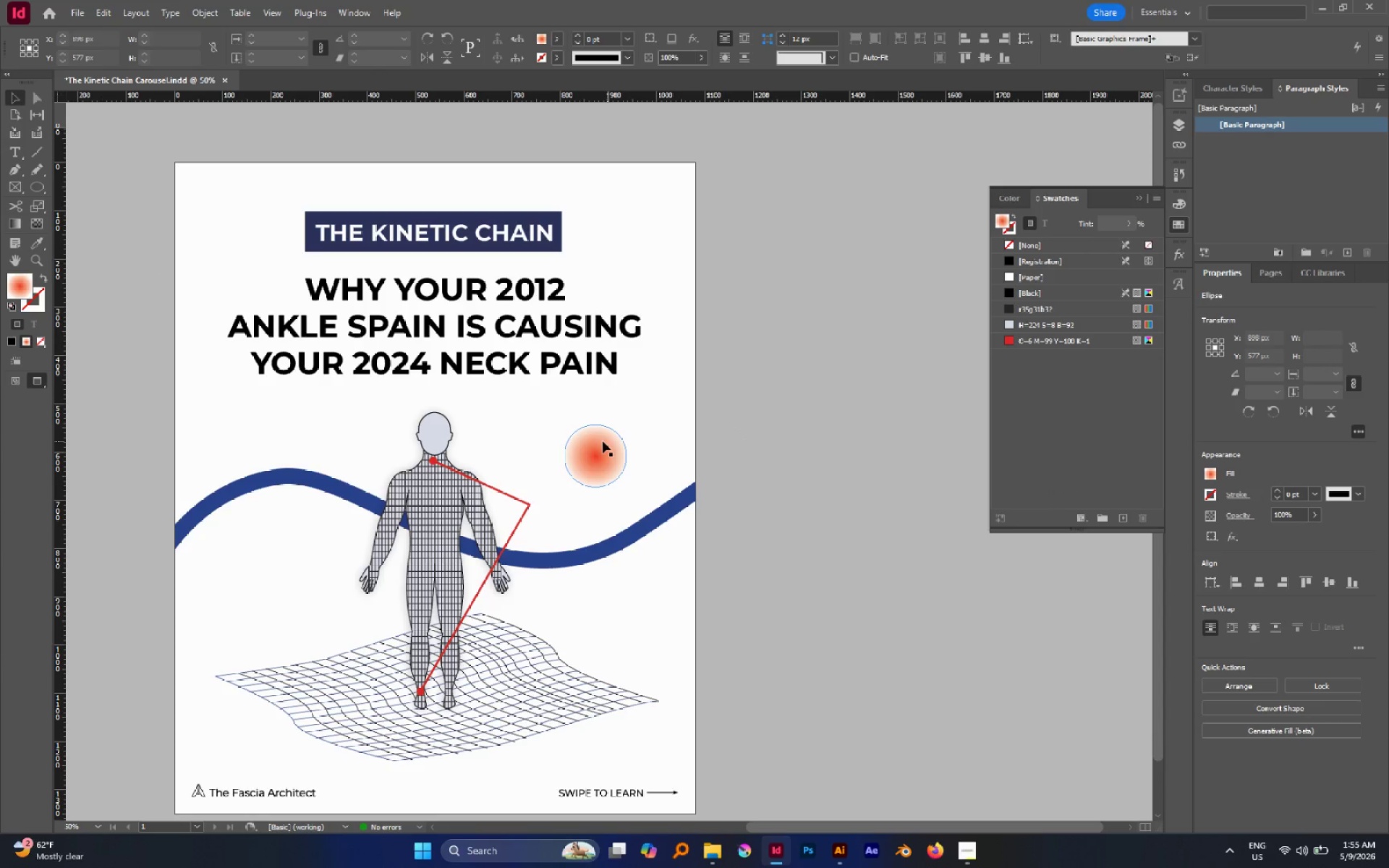 
left_click([603, 441])
 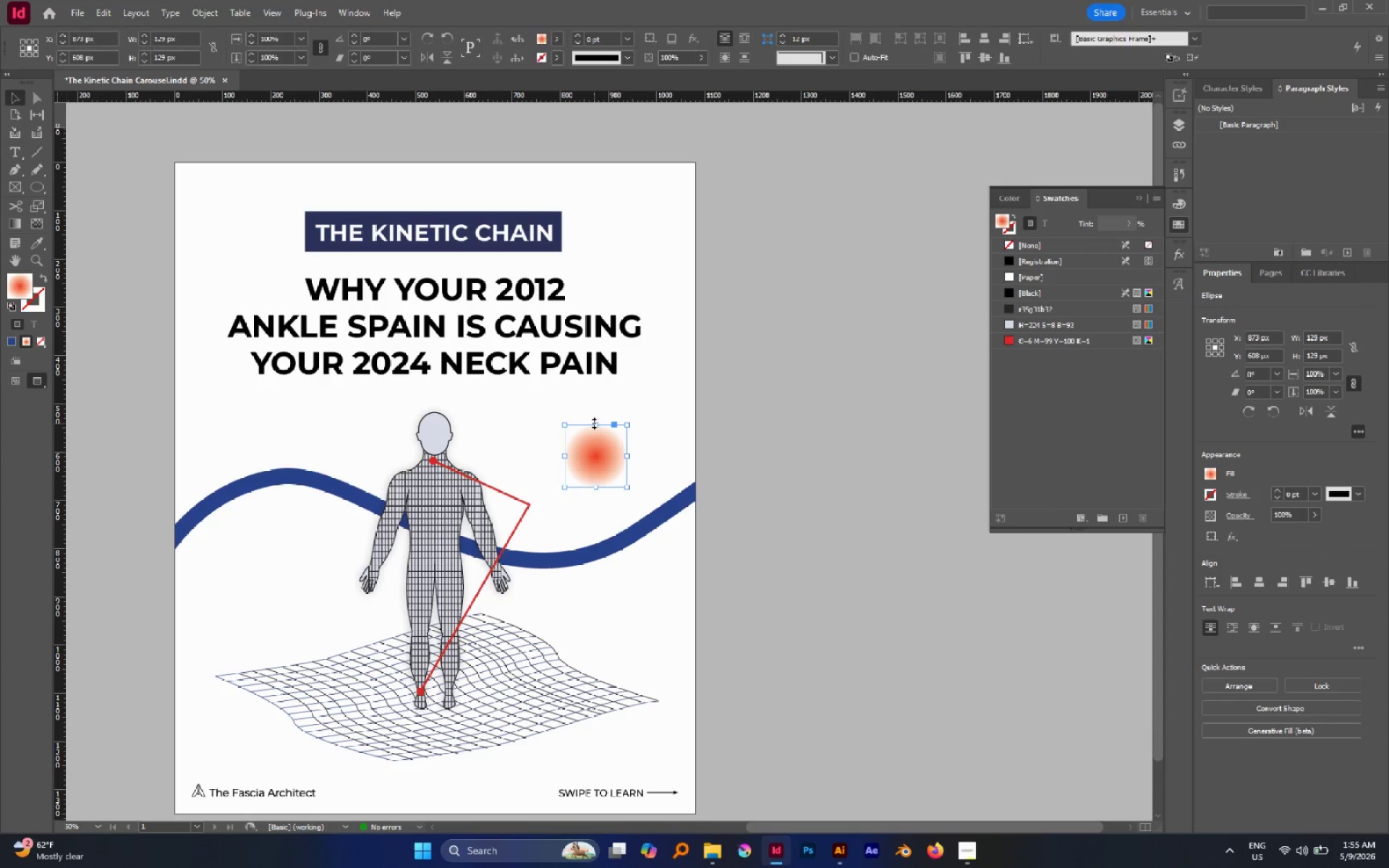 
left_click_drag(start_coordinate=[594, 423], to_coordinate=[595, 444])
 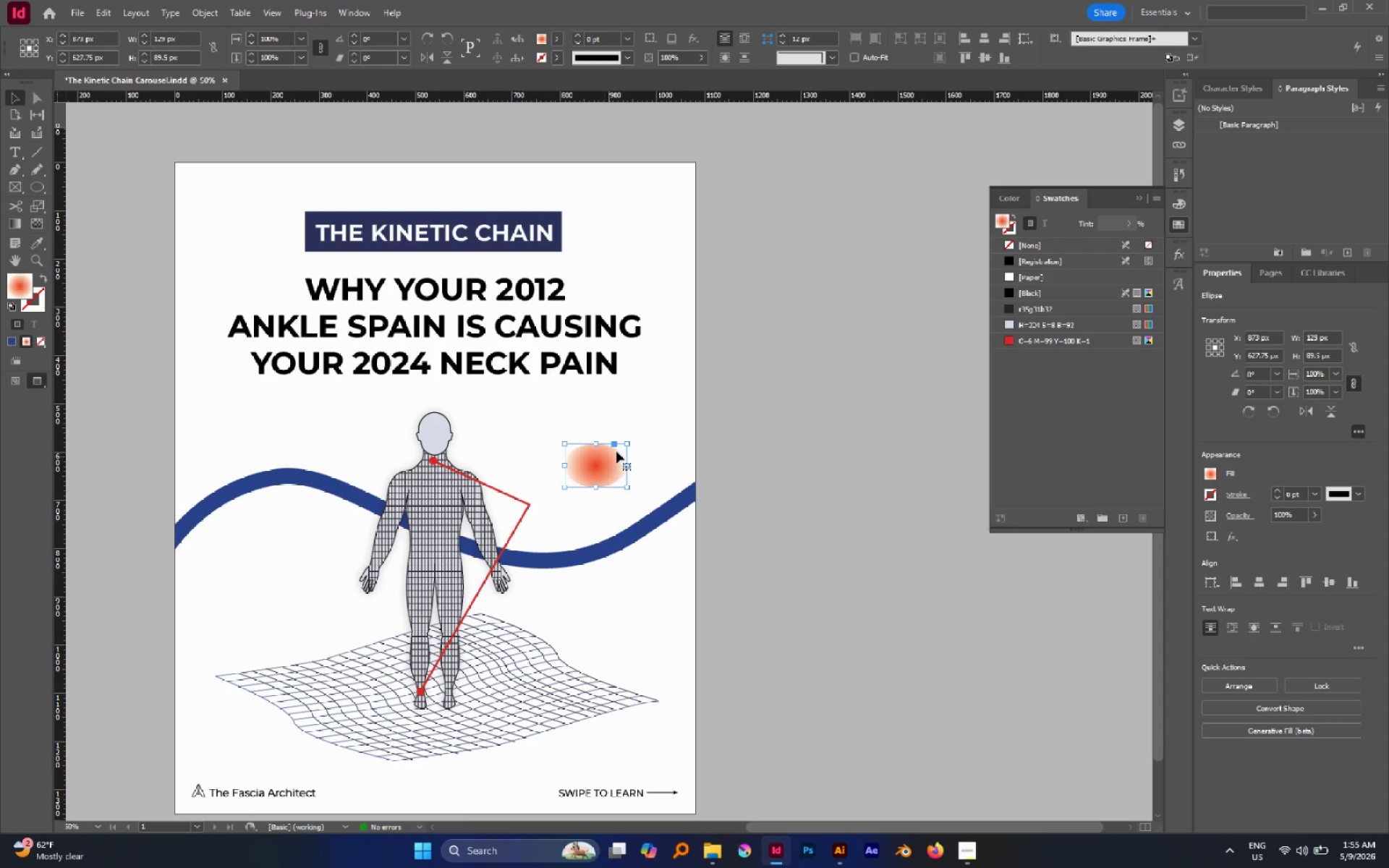 
hold_key(key=AltLeft, duration=1.52)
hold_key(key=ShiftLeft, duration=1.36)
left_click_drag(start_coordinate=[626, 441], to_coordinate=[660, 429])
 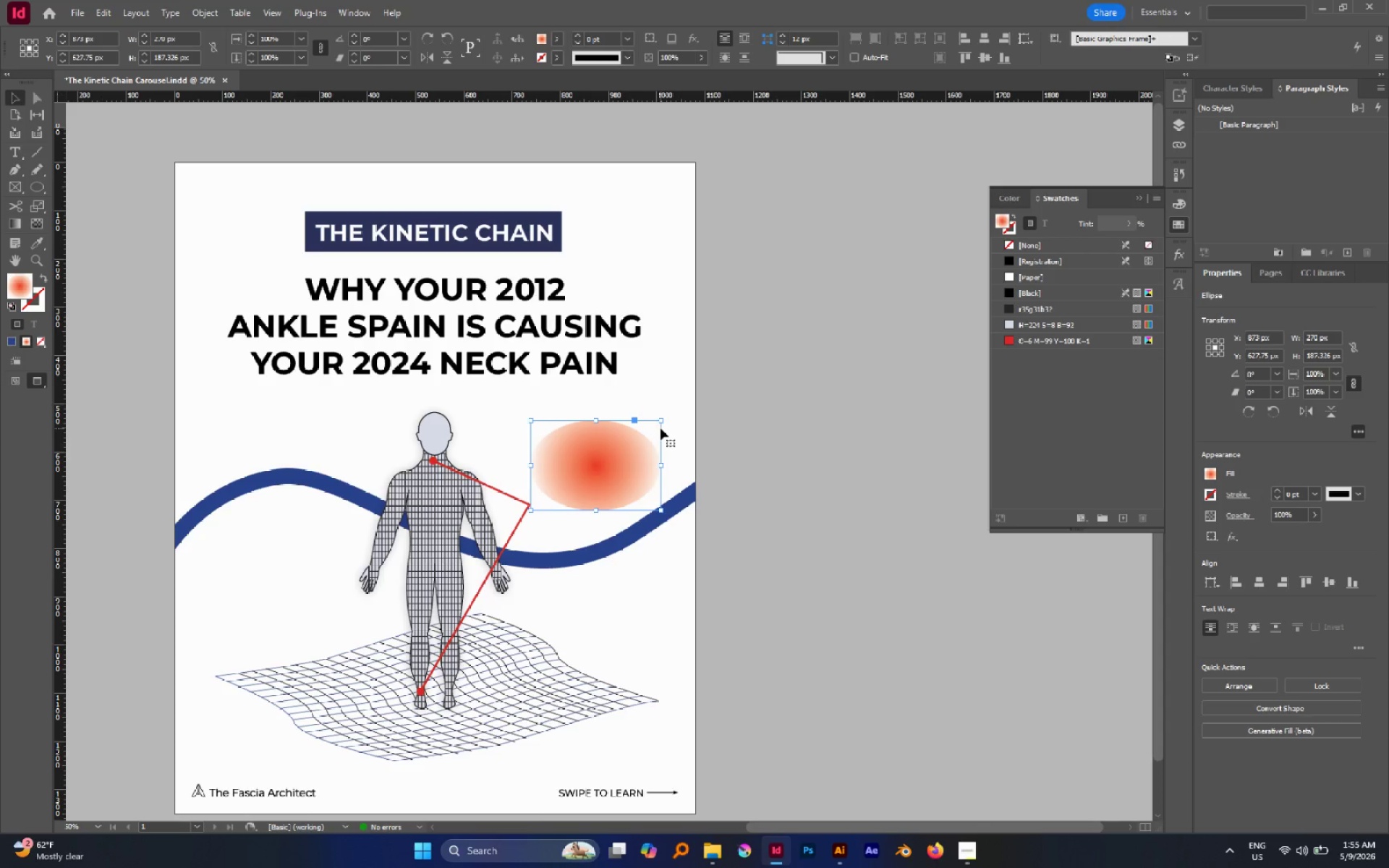 
key(G)
 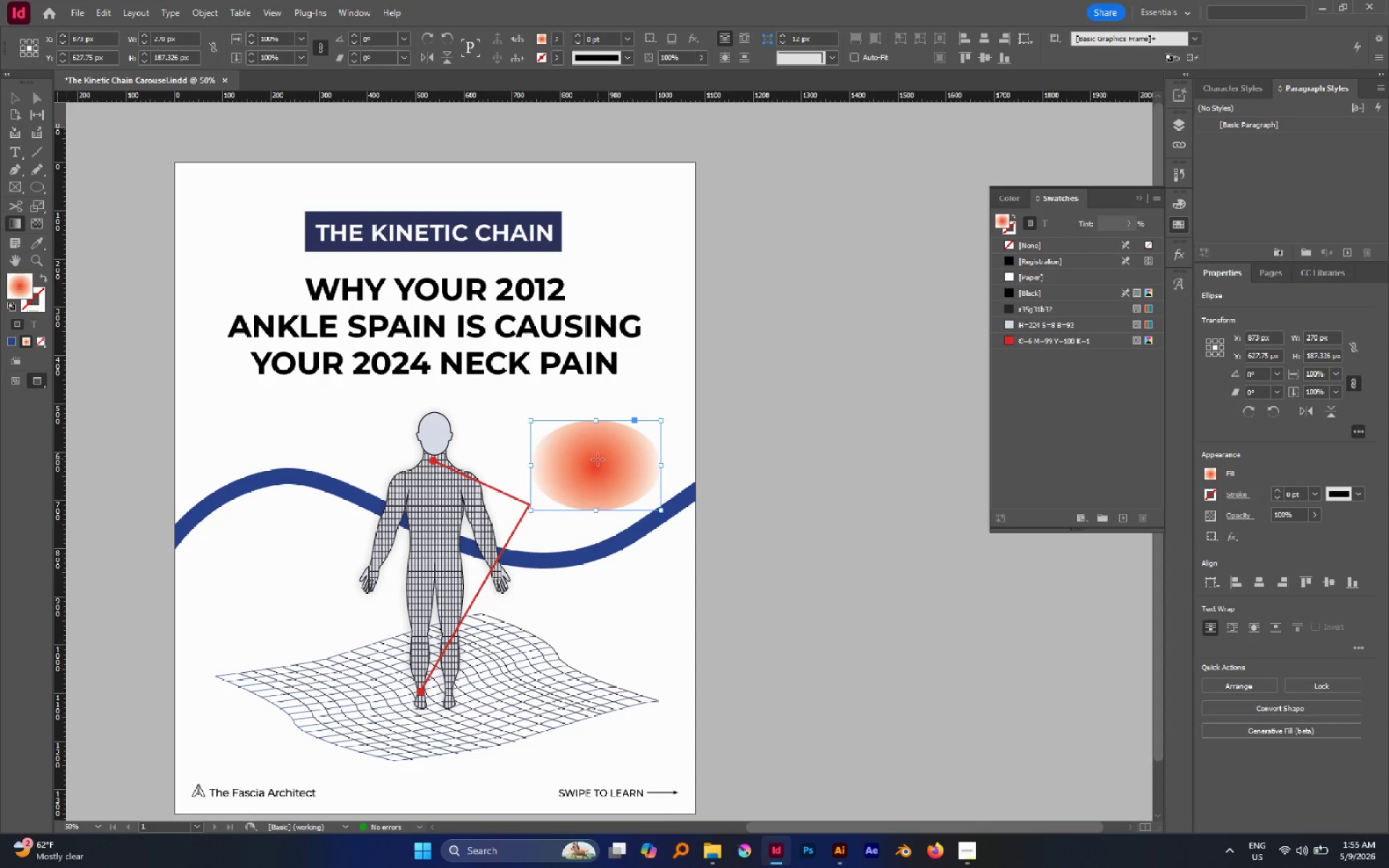 
left_click_drag(start_coordinate=[598, 459], to_coordinate=[634, 437])
 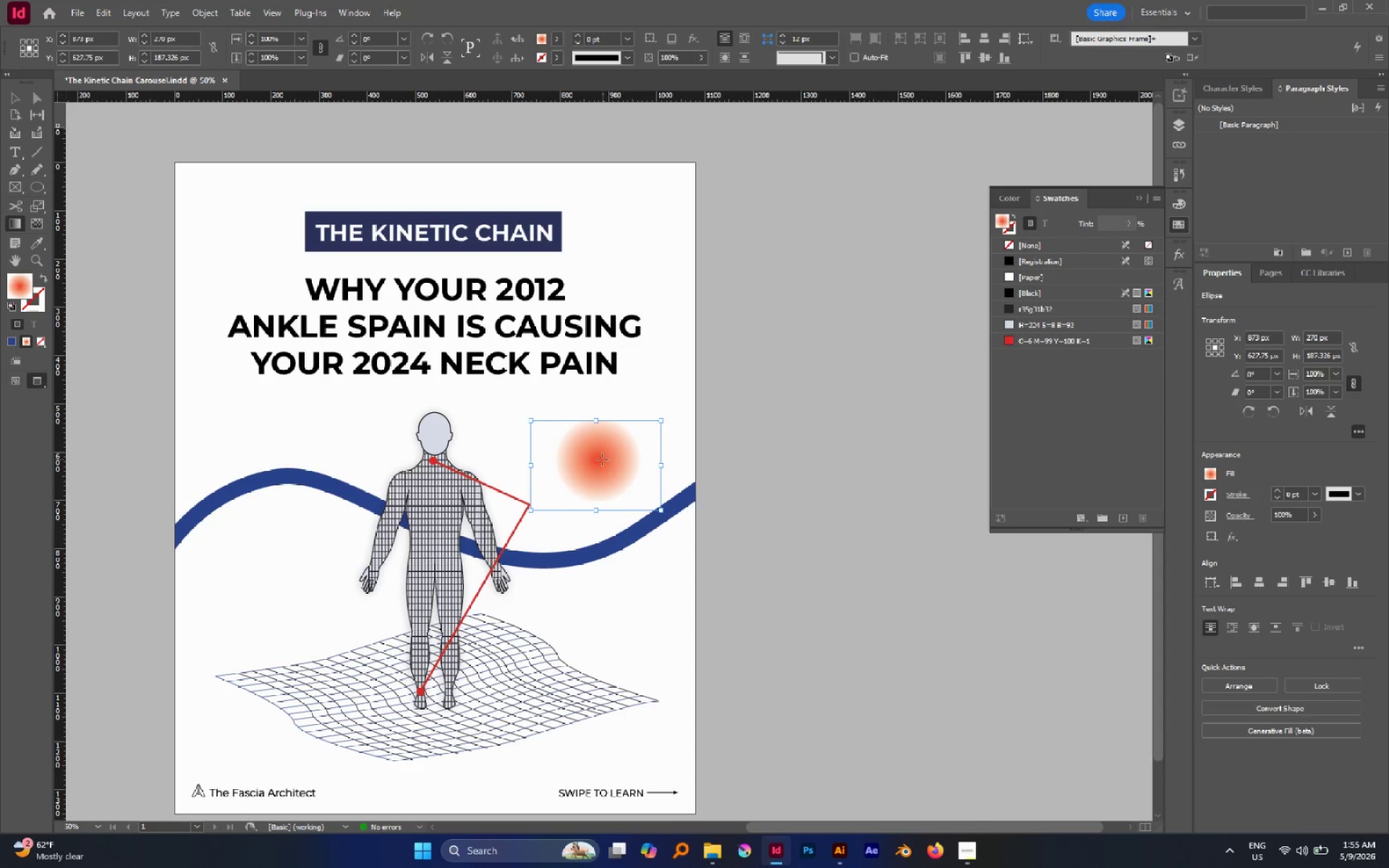 
left_click_drag(start_coordinate=[601, 460], to_coordinate=[613, 458])
 